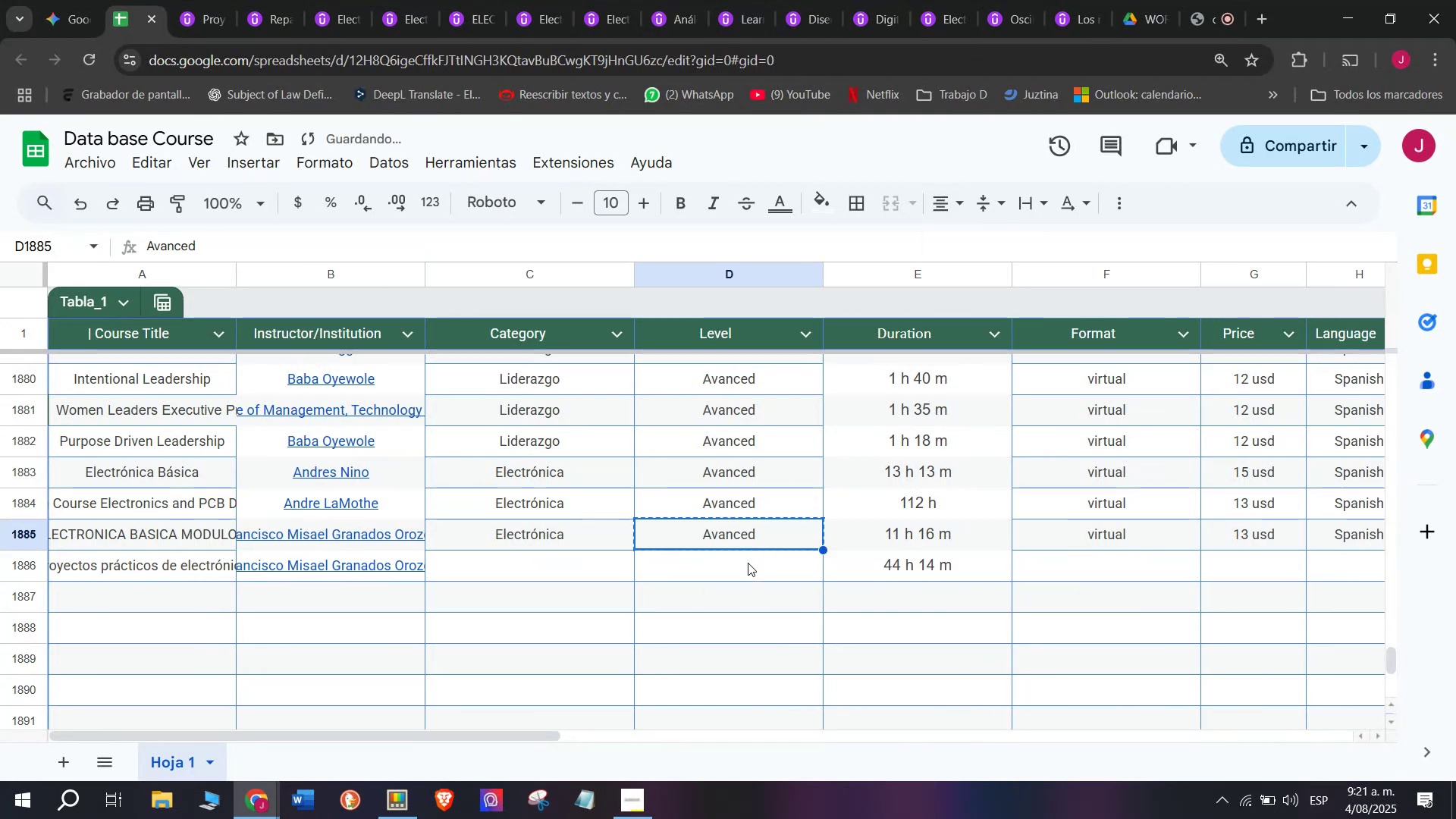 
left_click([748, 563])
 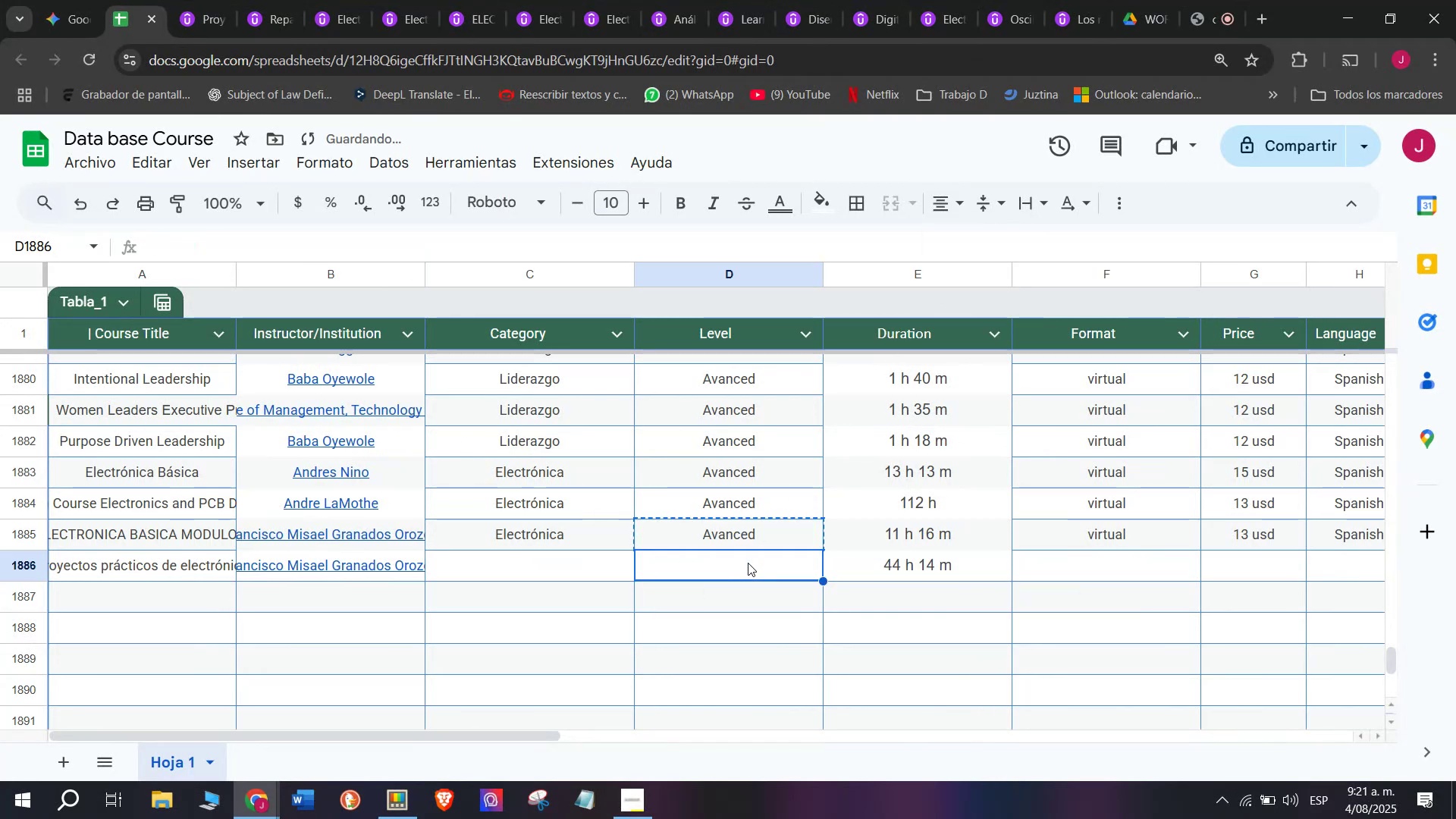 
key(Z)
 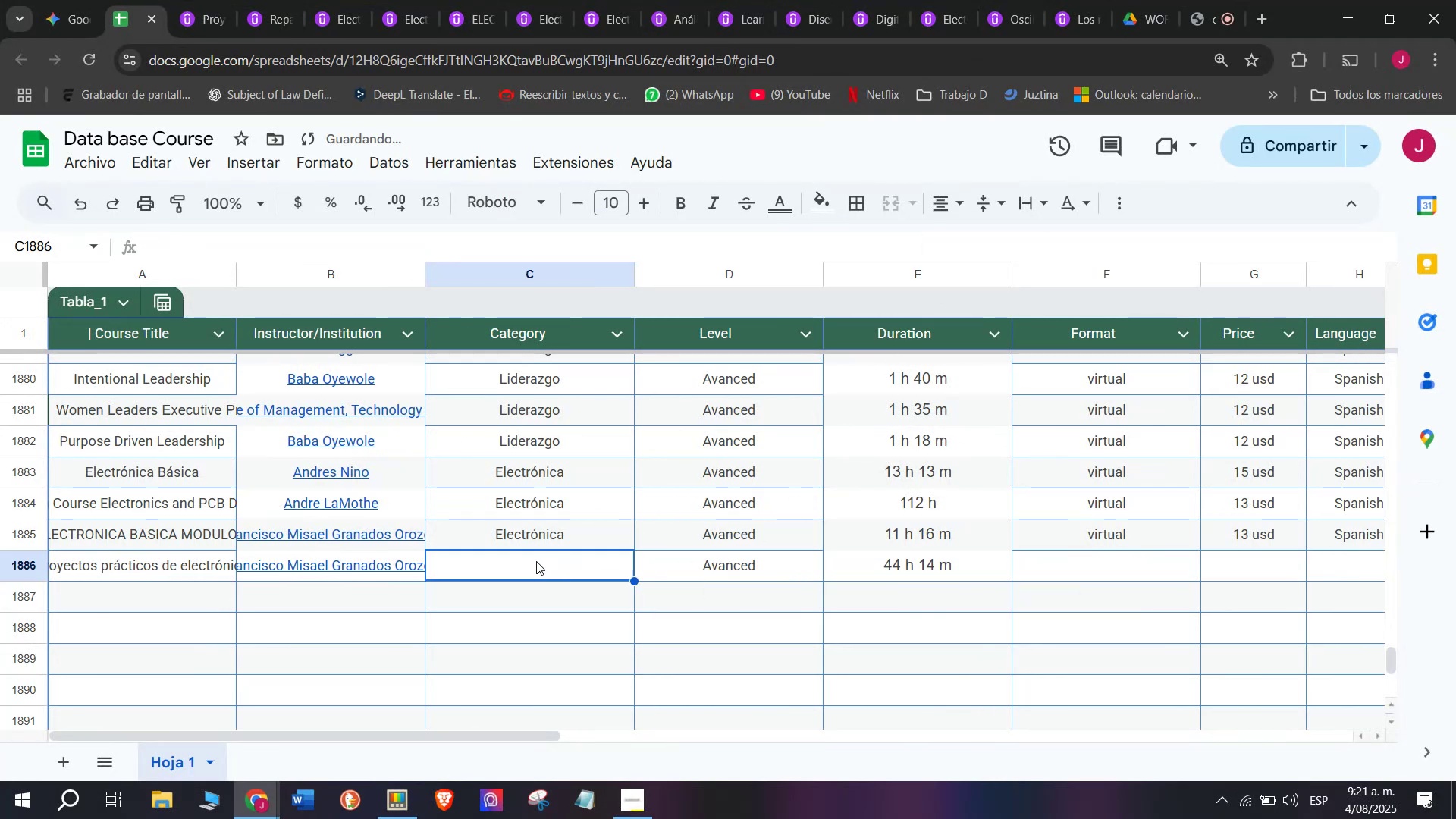 
key(Control+ControlLeft)
 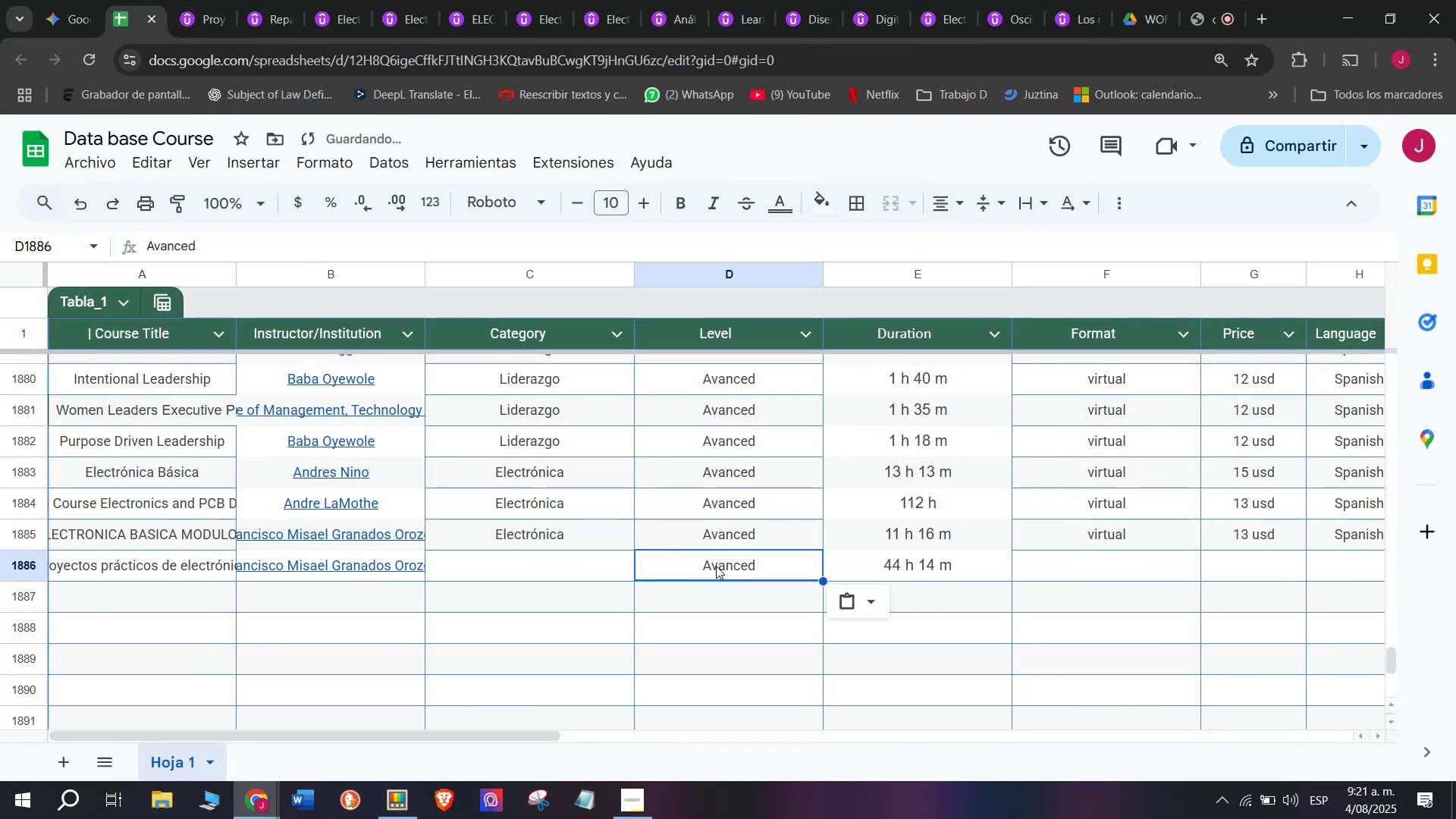 
key(Control+V)
 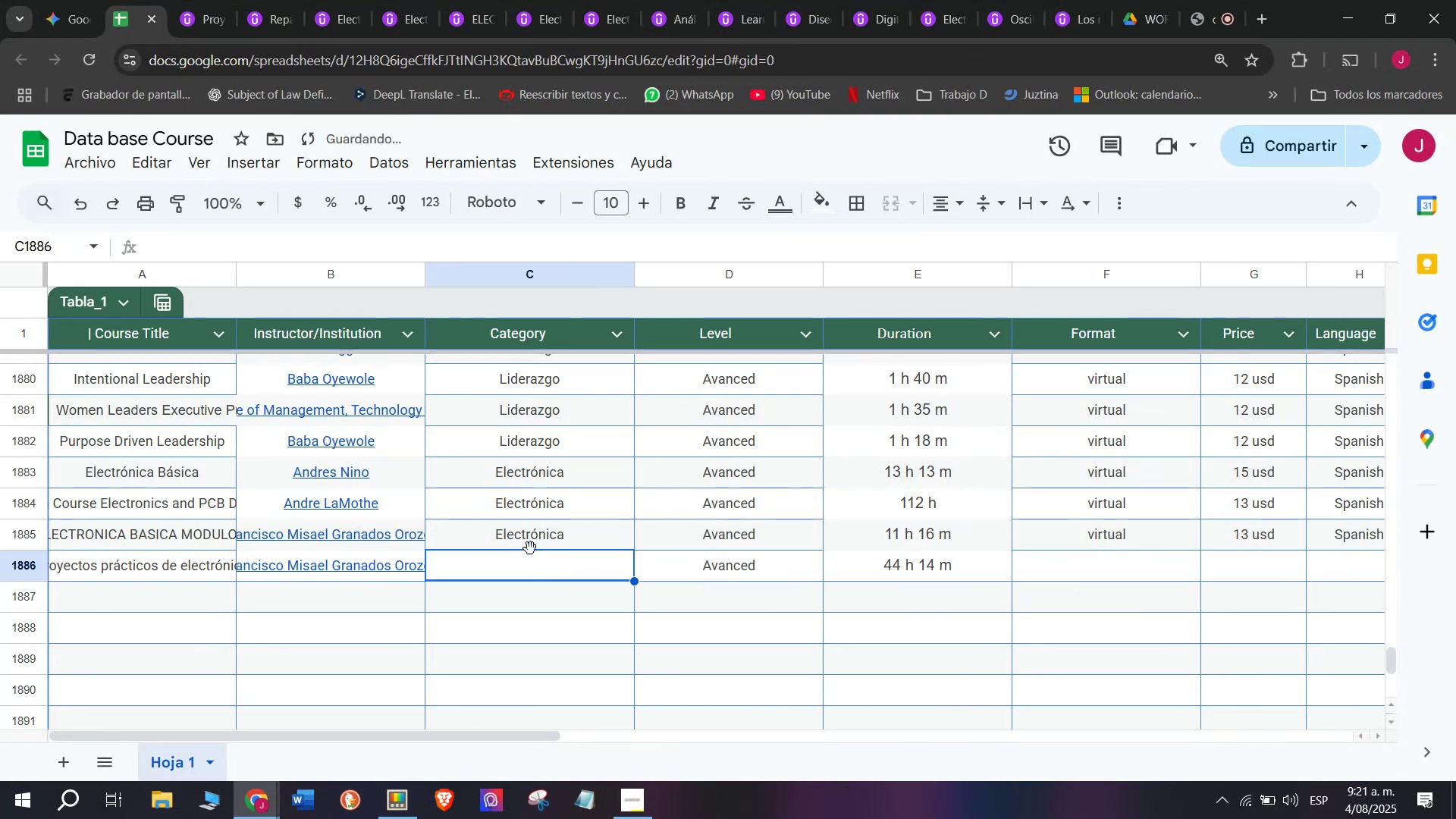 
key(Break)
 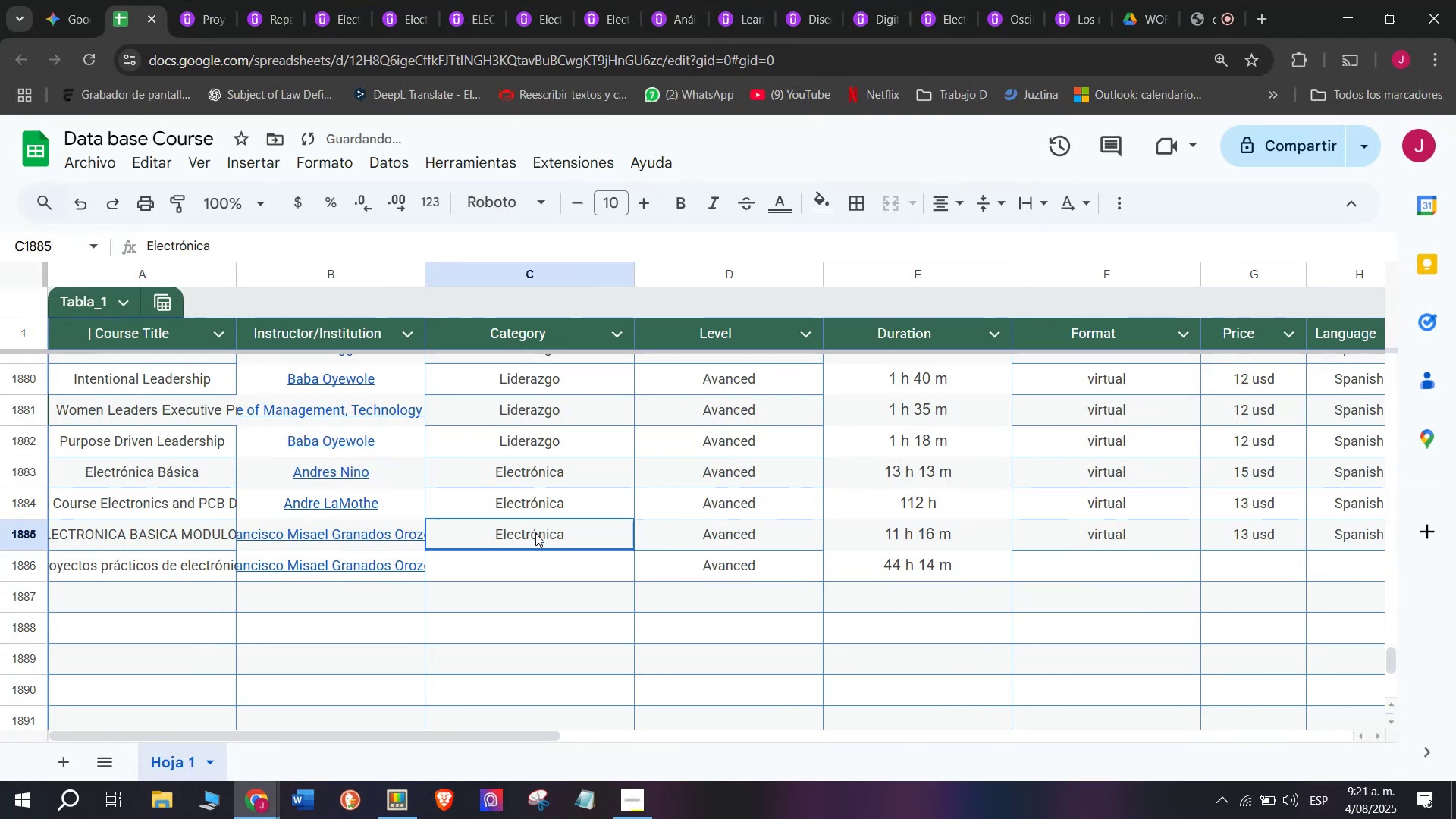 
key(Control+ControlLeft)
 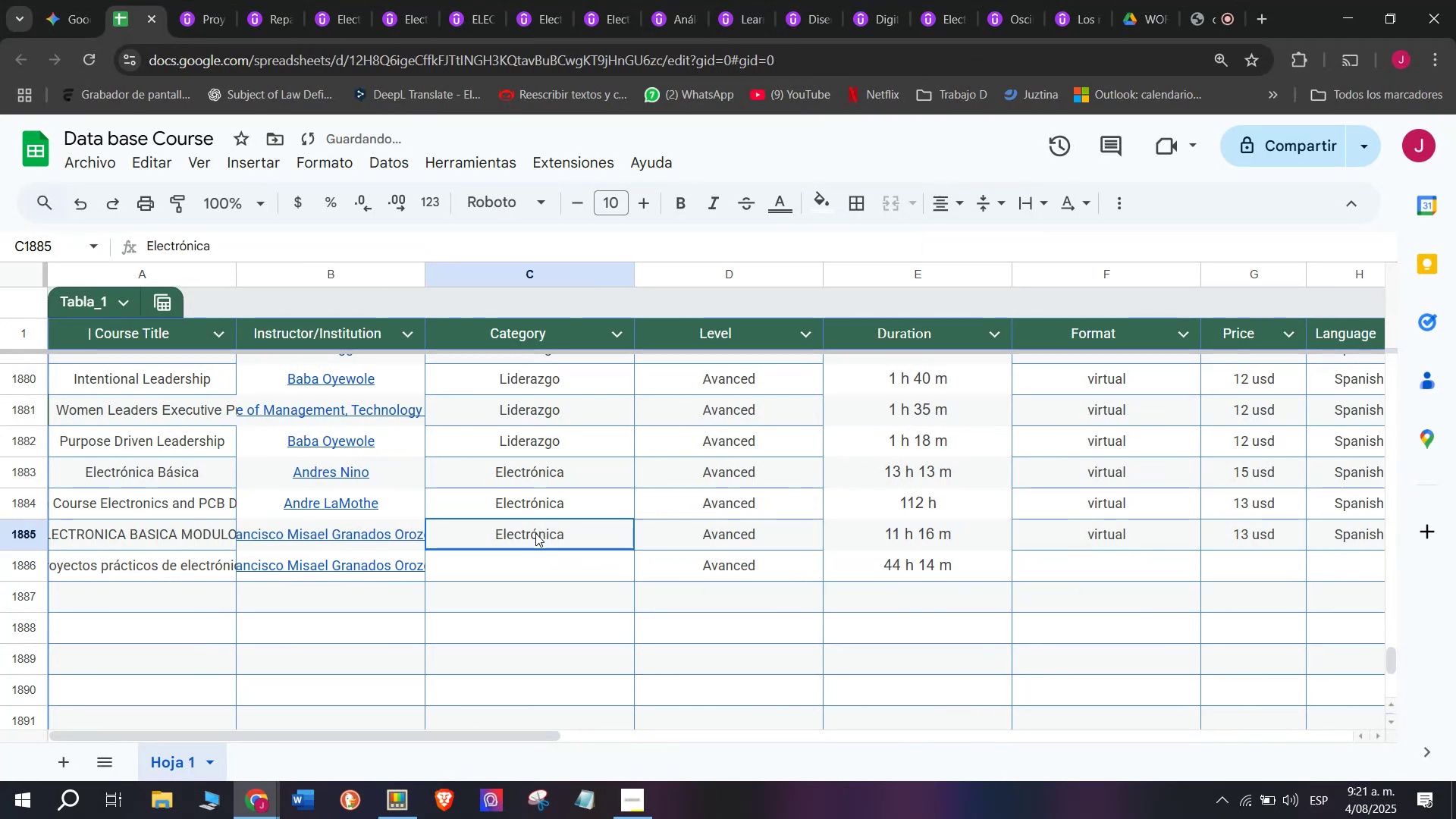 
key(Control+C)
 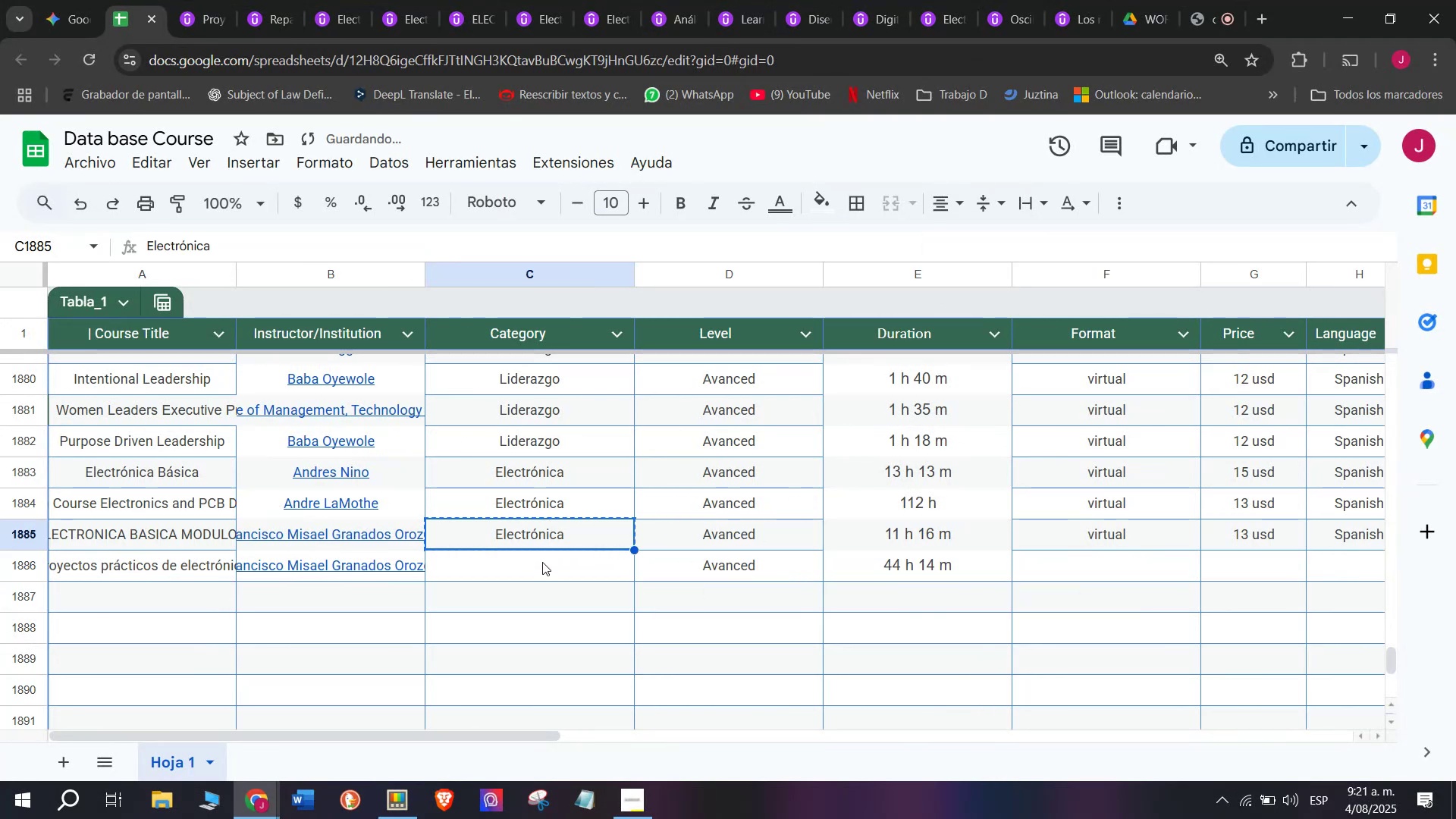 
key(Control+ControlLeft)
 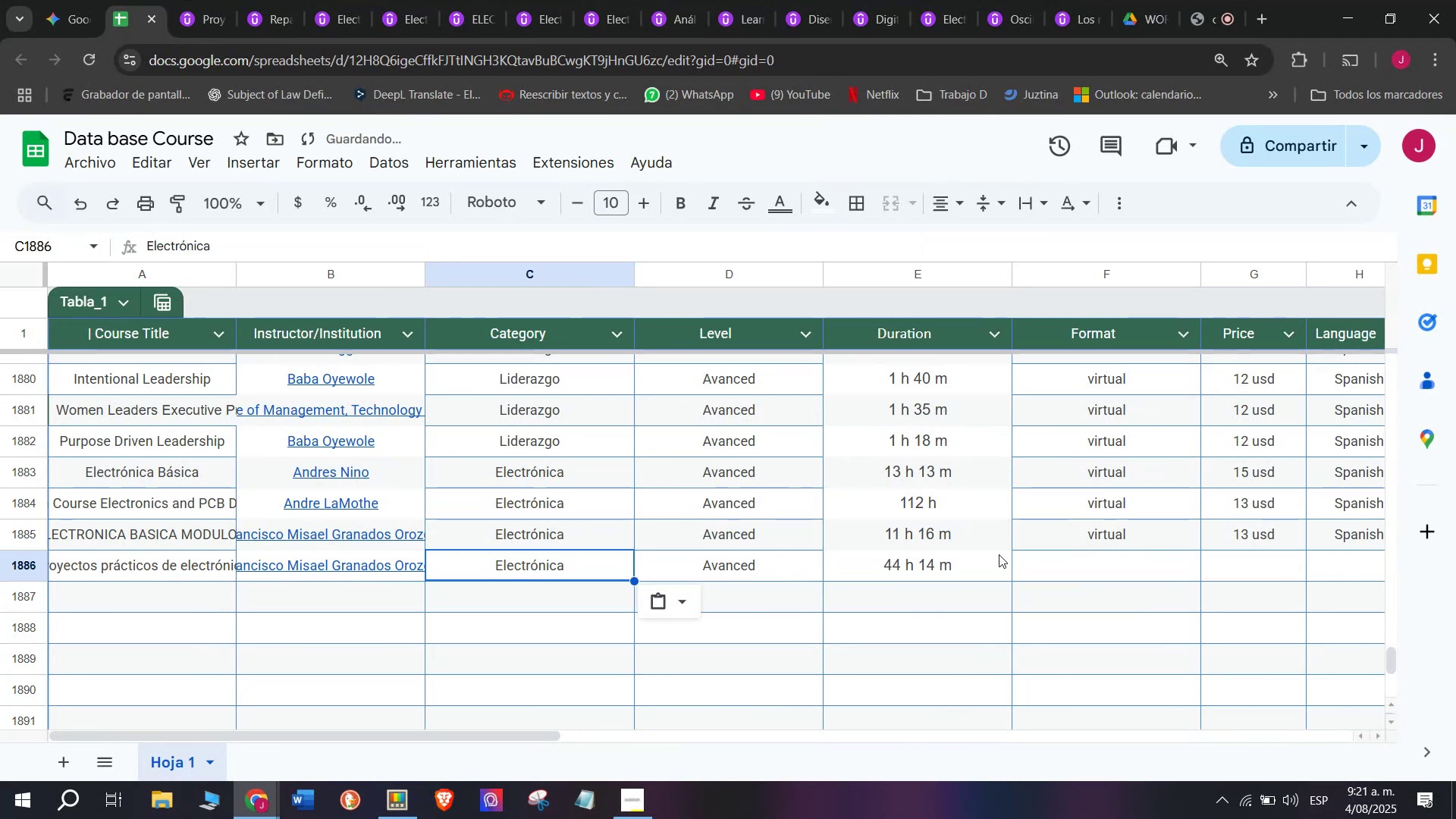 
key(Z)
 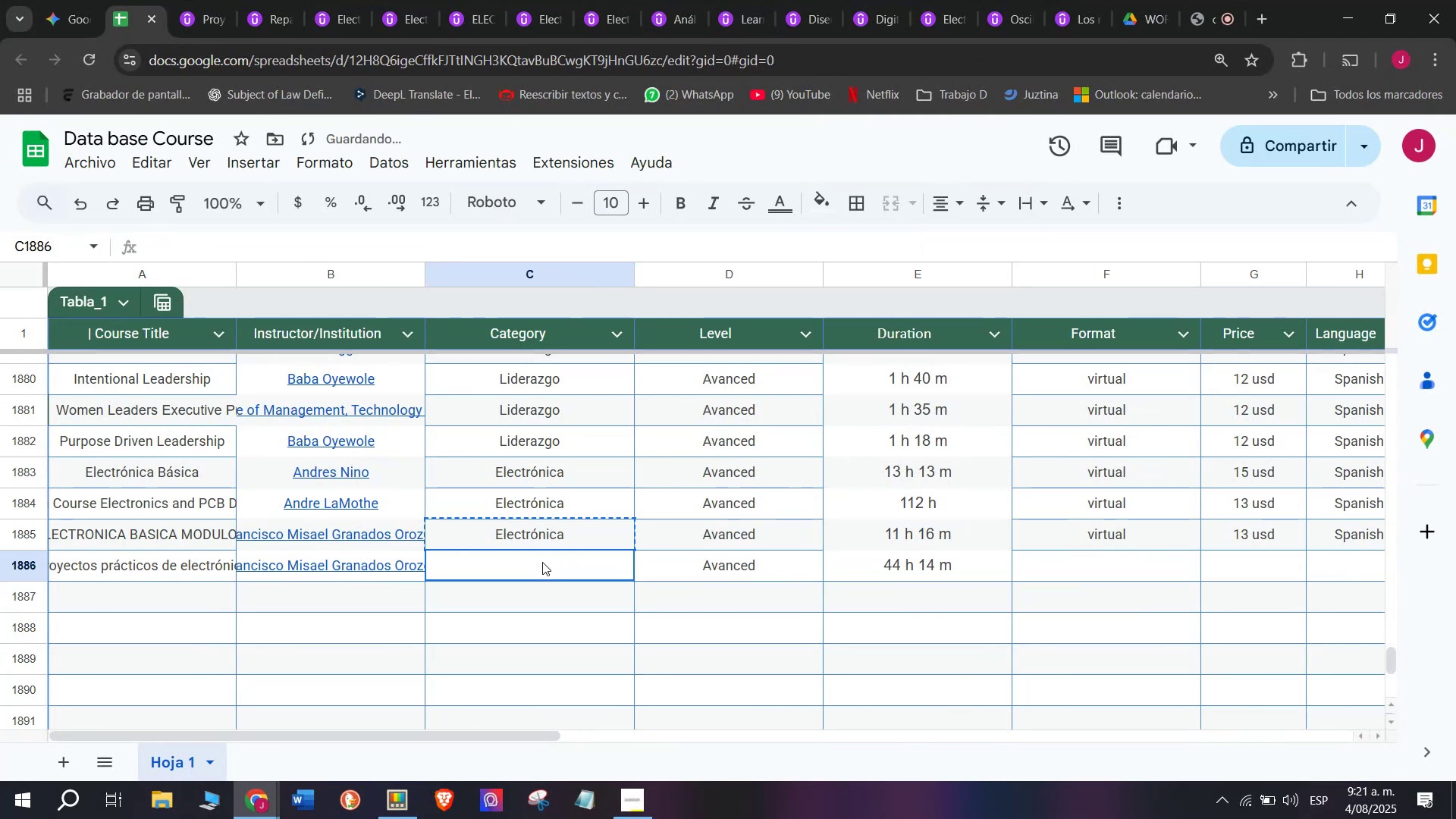 
key(Control+V)
 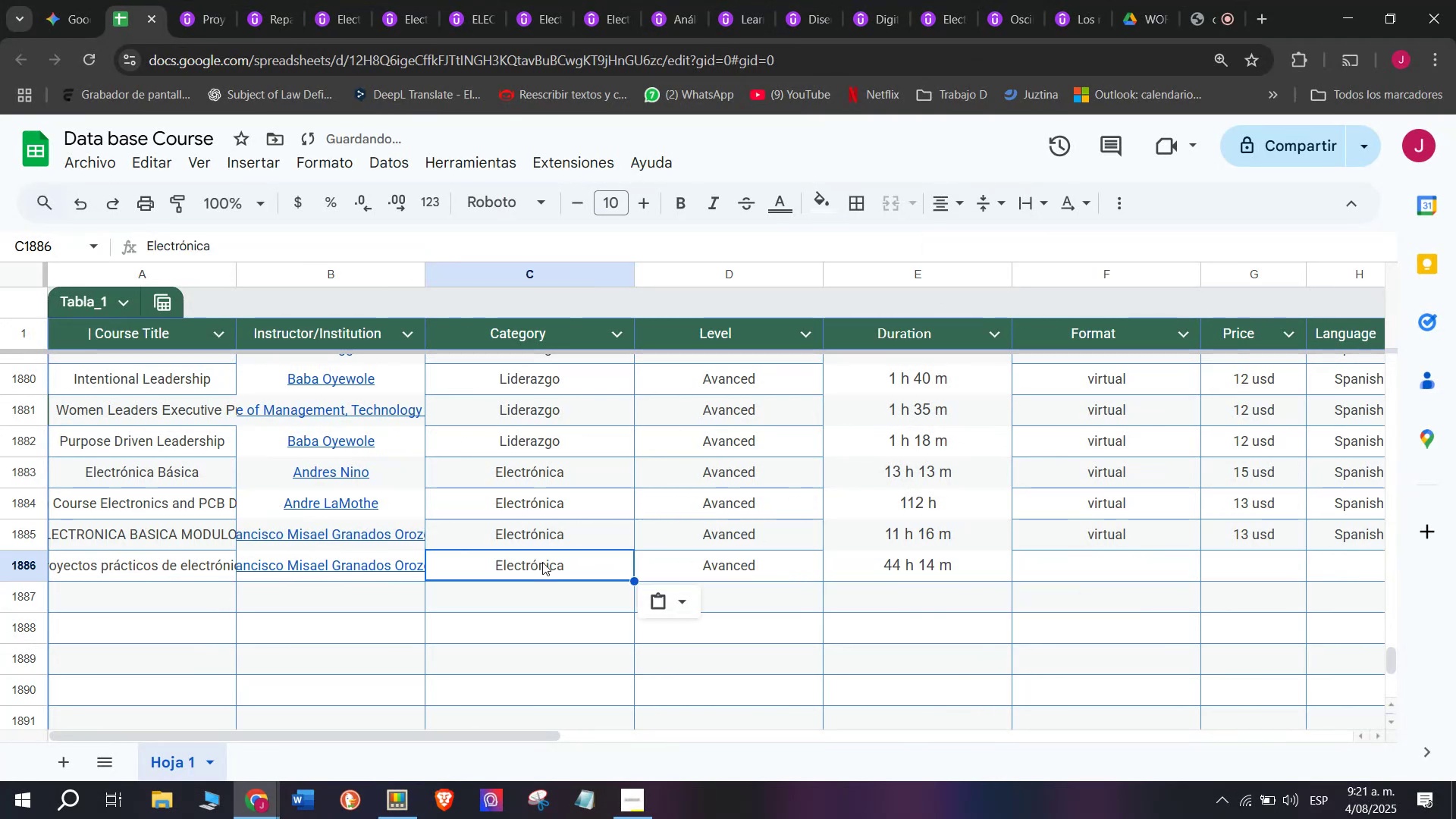 
triple_click([542, 562])
 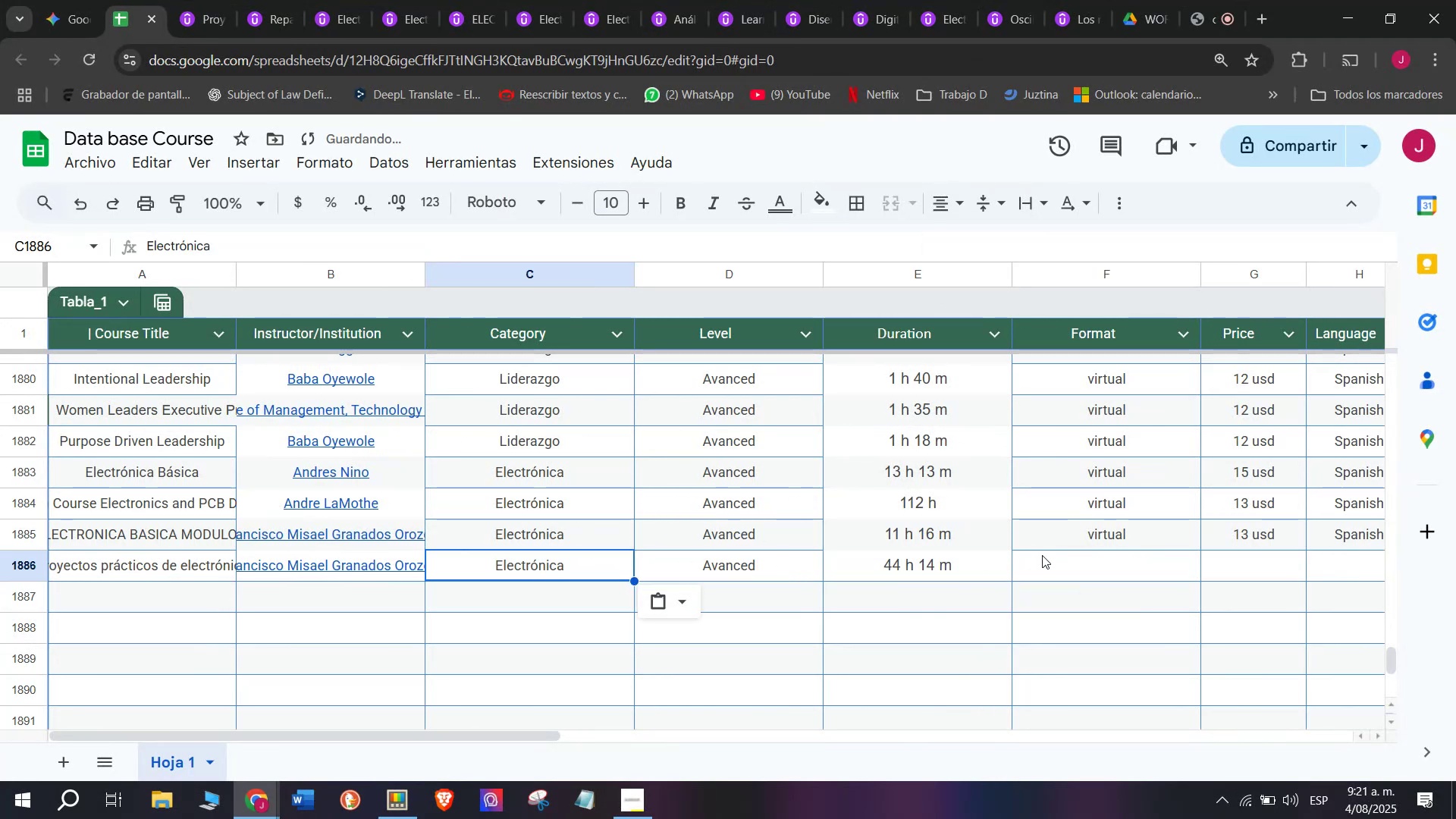 
left_click([1066, 553])
 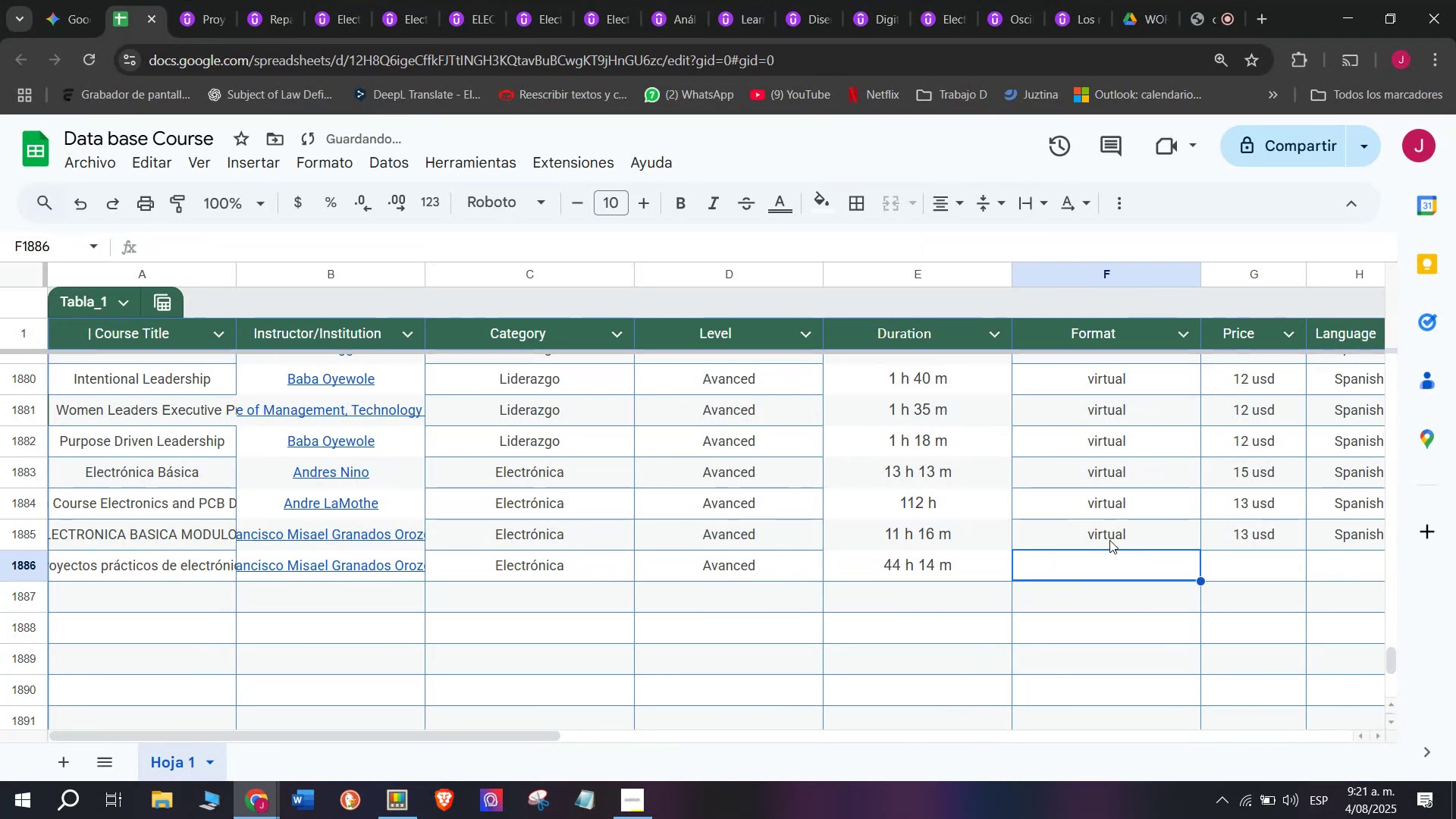 
key(Break)
 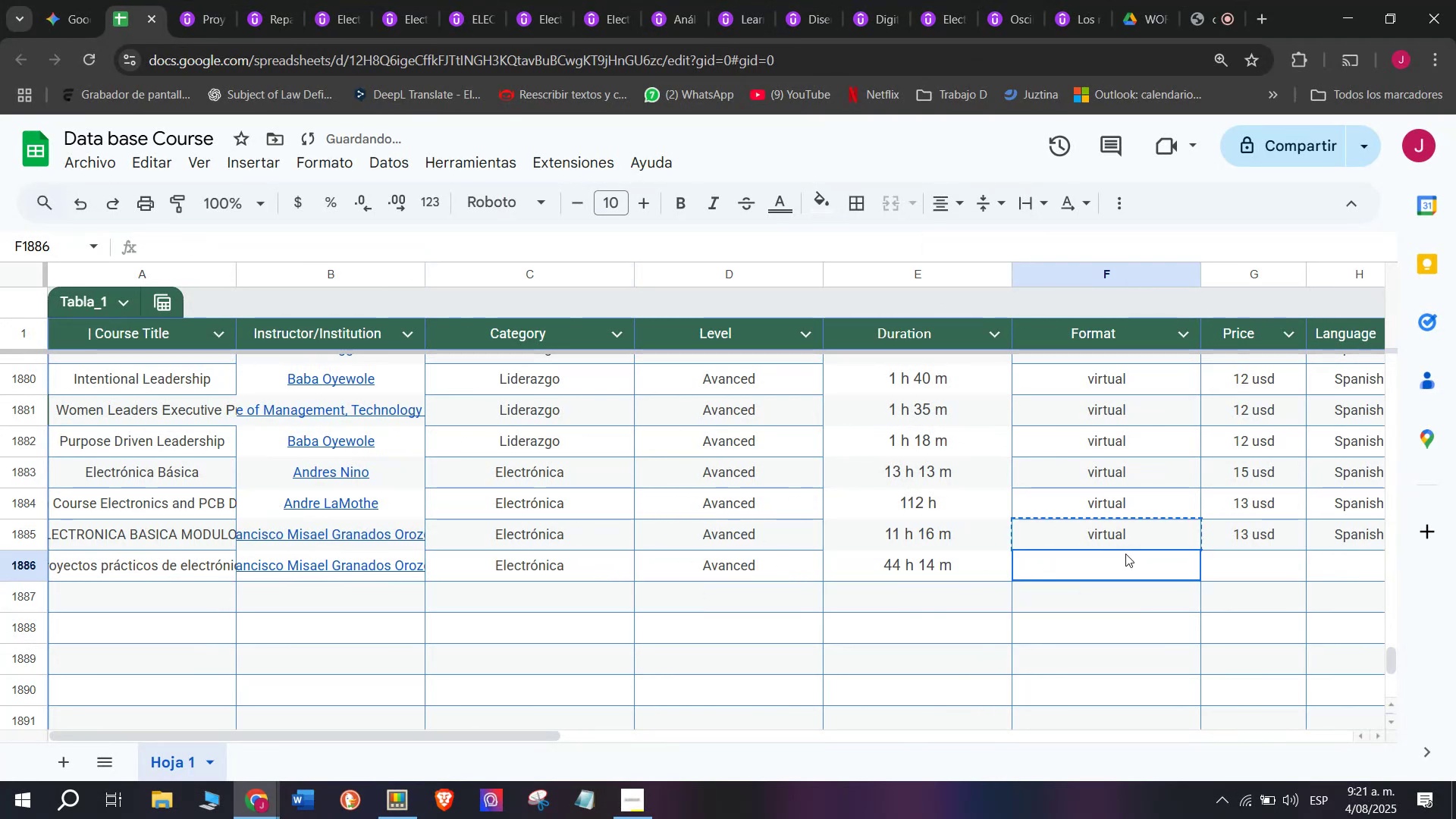 
key(Control+ControlLeft)
 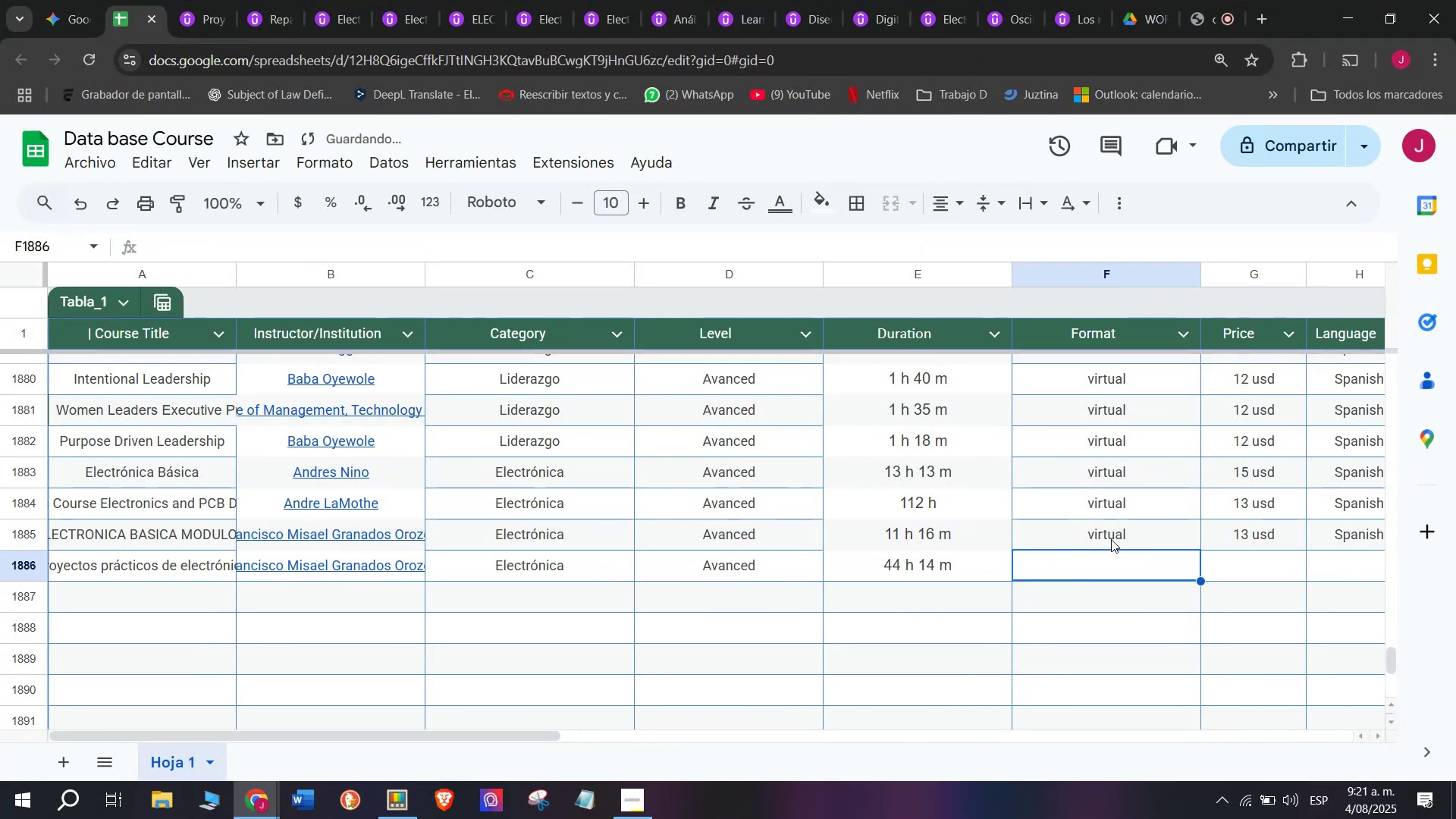 
key(Control+C)
 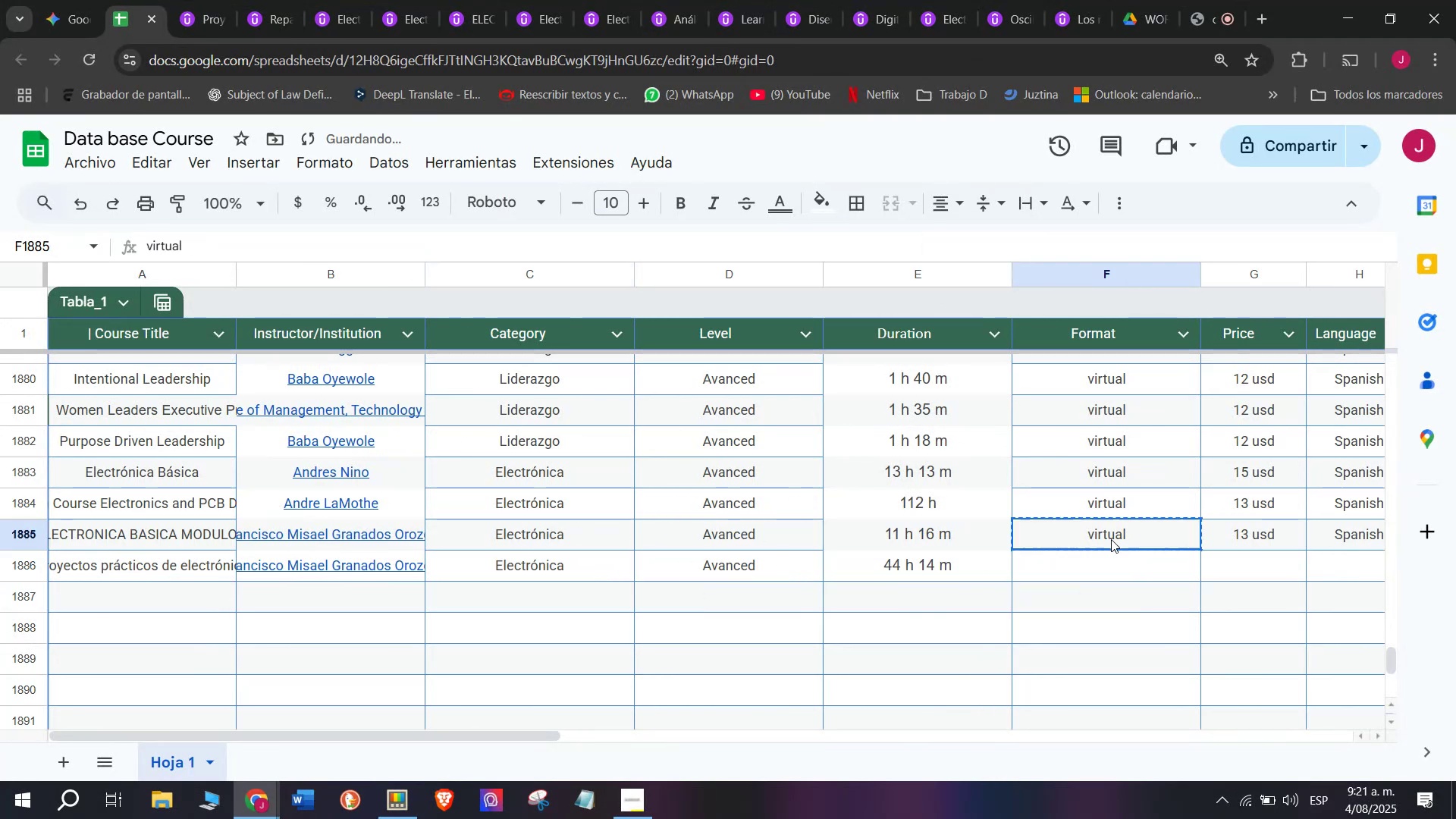 
double_click([1111, 539])
 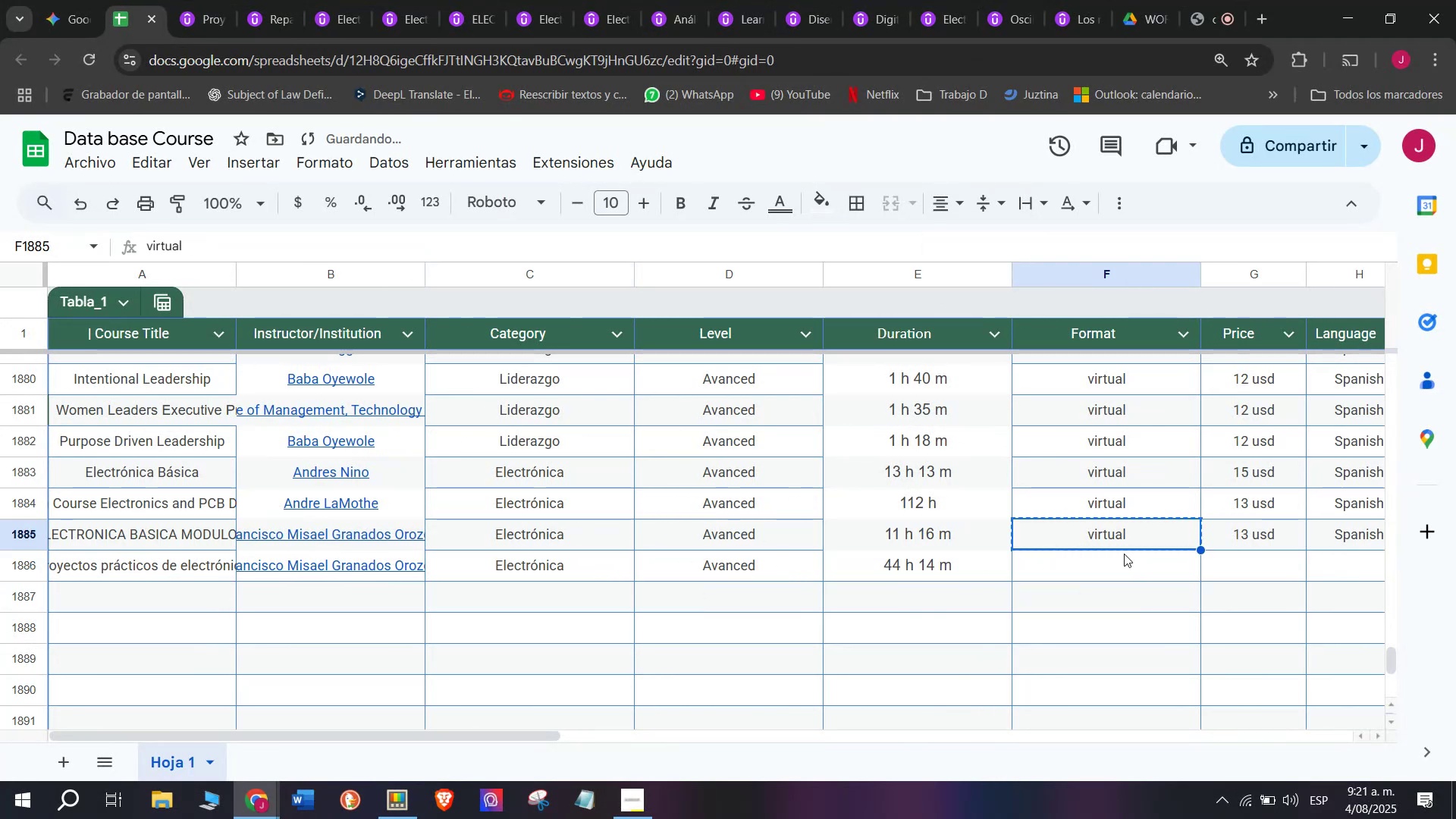 
triple_click([1125, 554])
 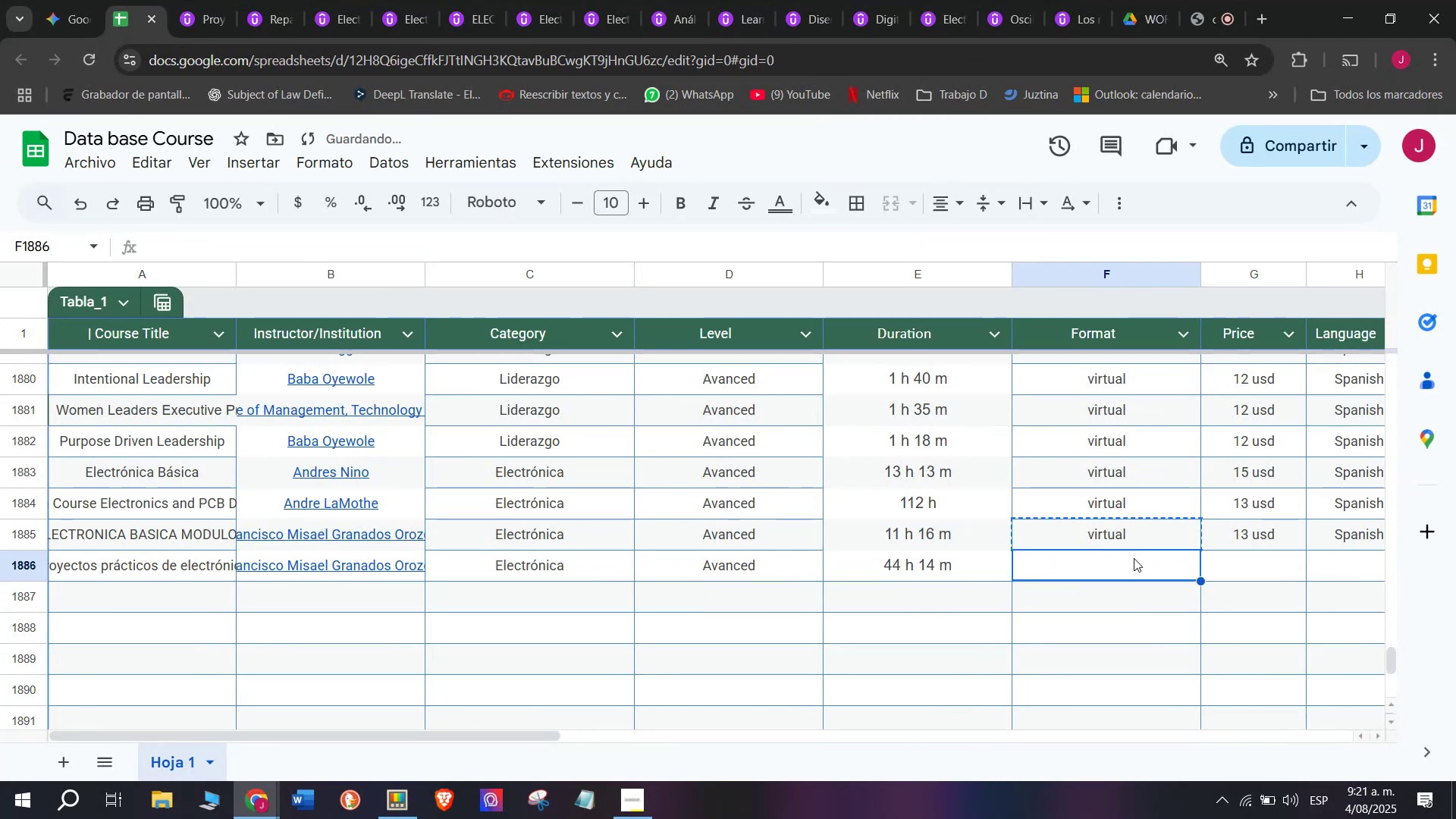 
key(Control+ControlLeft)
 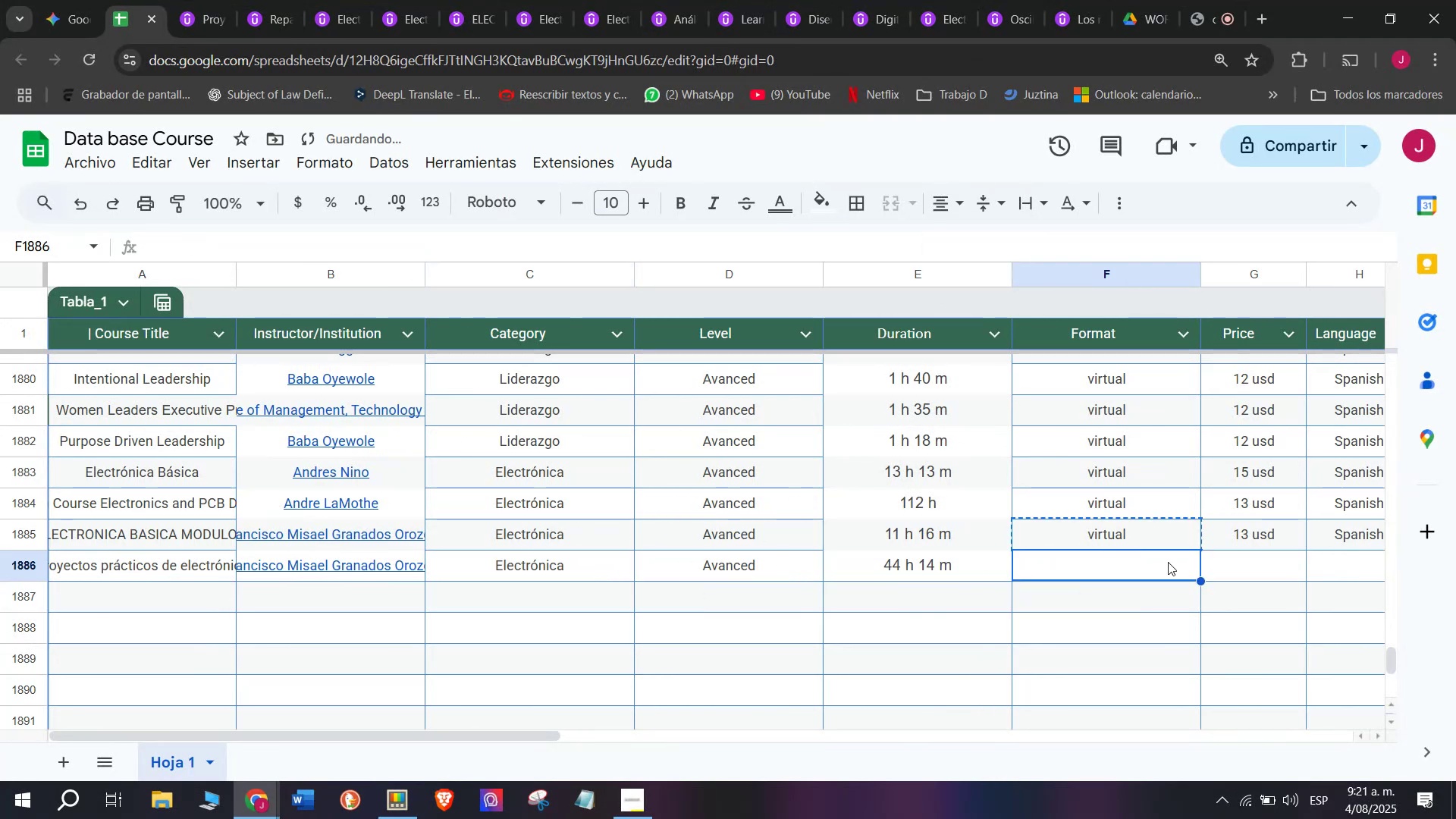 
key(Z)
 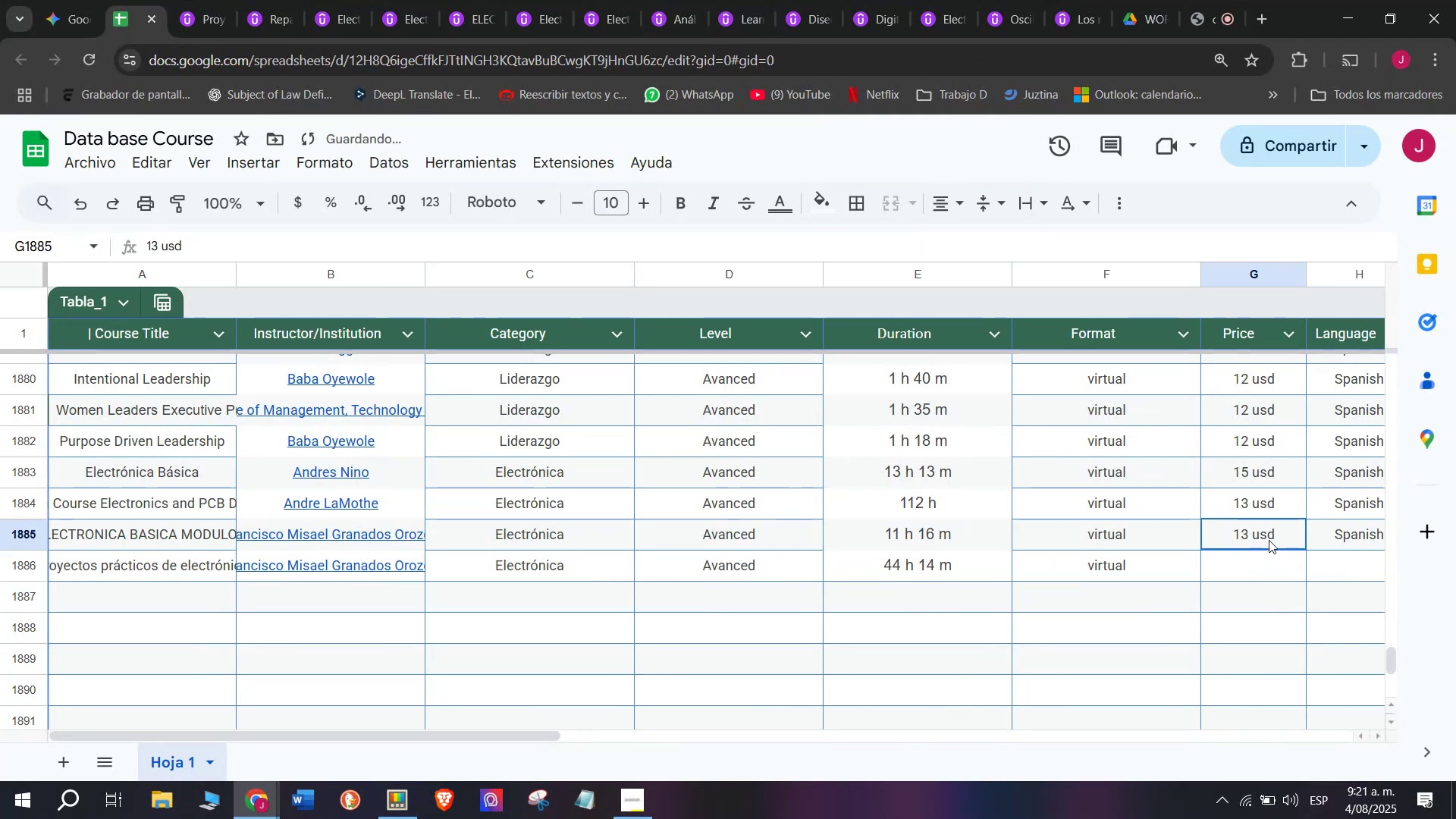 
key(Control+V)
 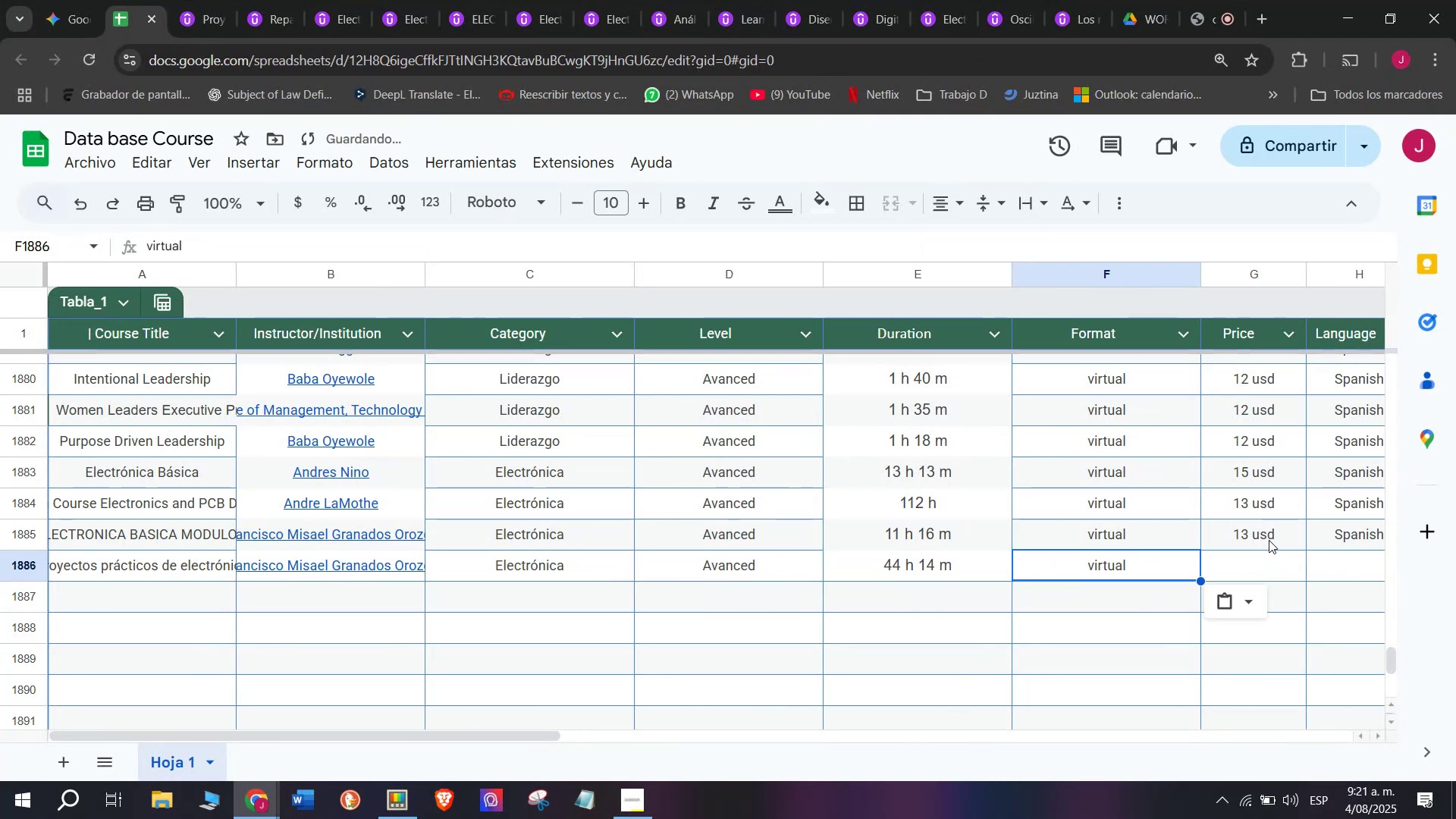 
left_click([1269, 540])
 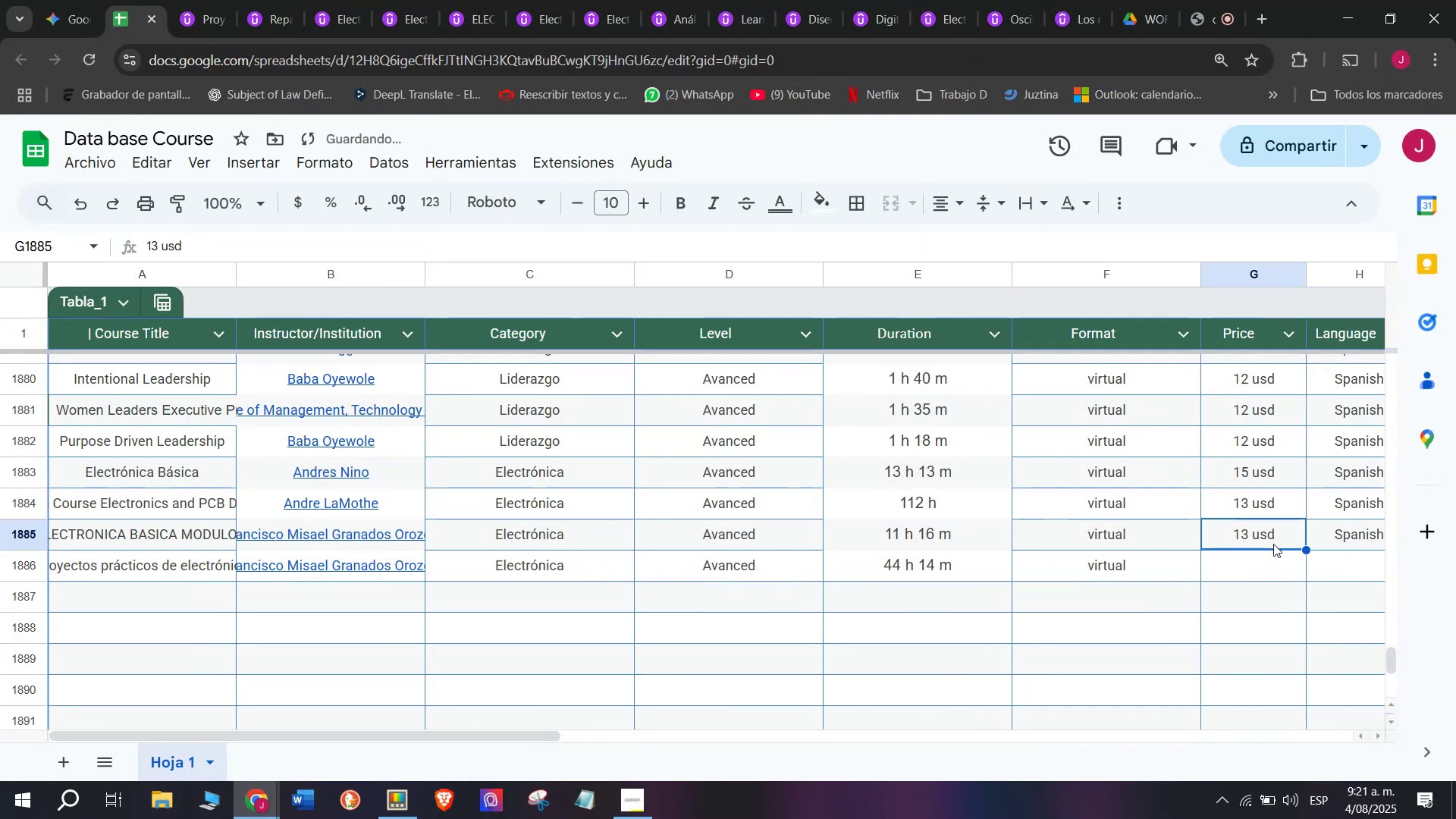 
key(Break)
 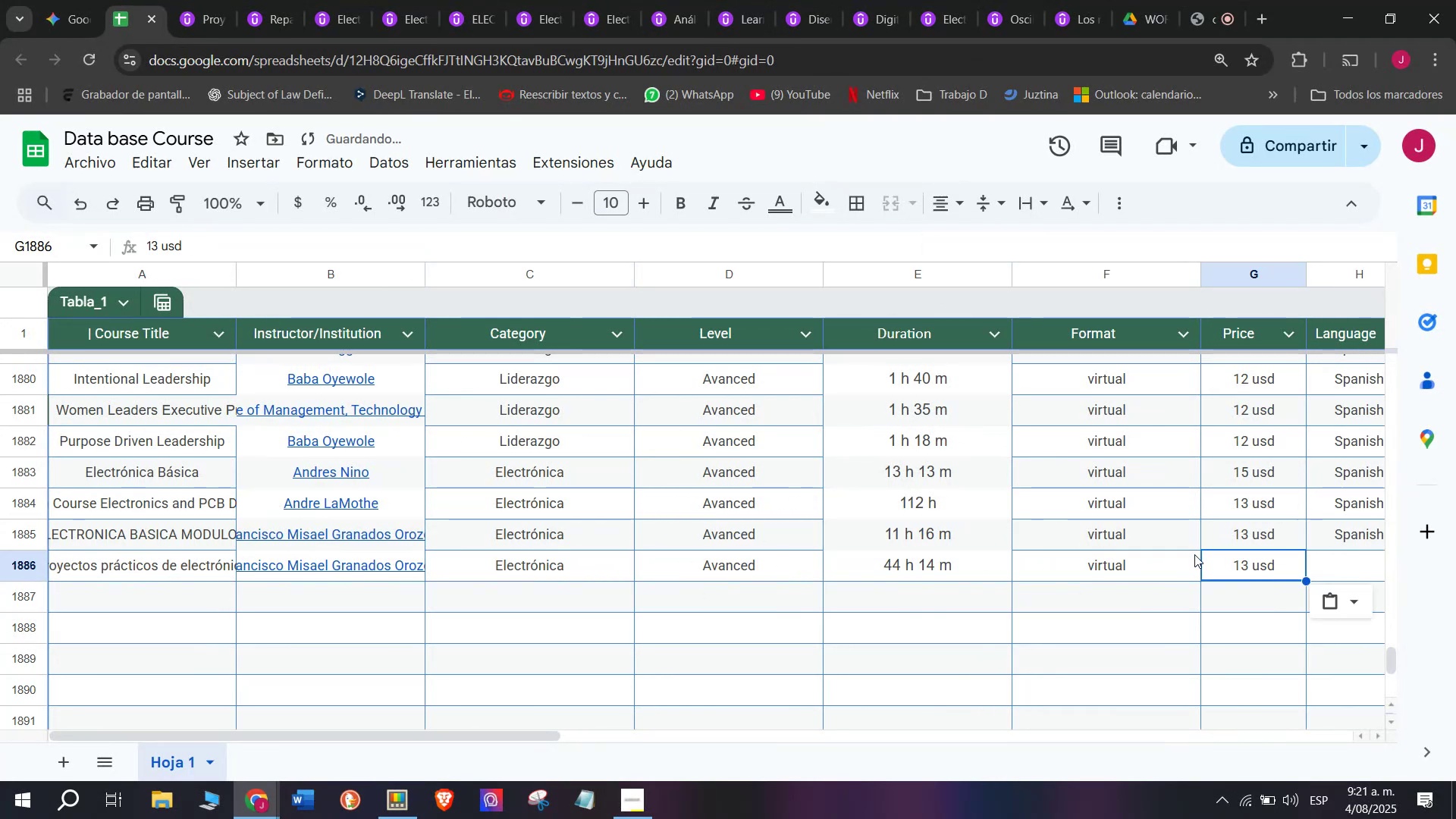 
key(Control+ControlLeft)
 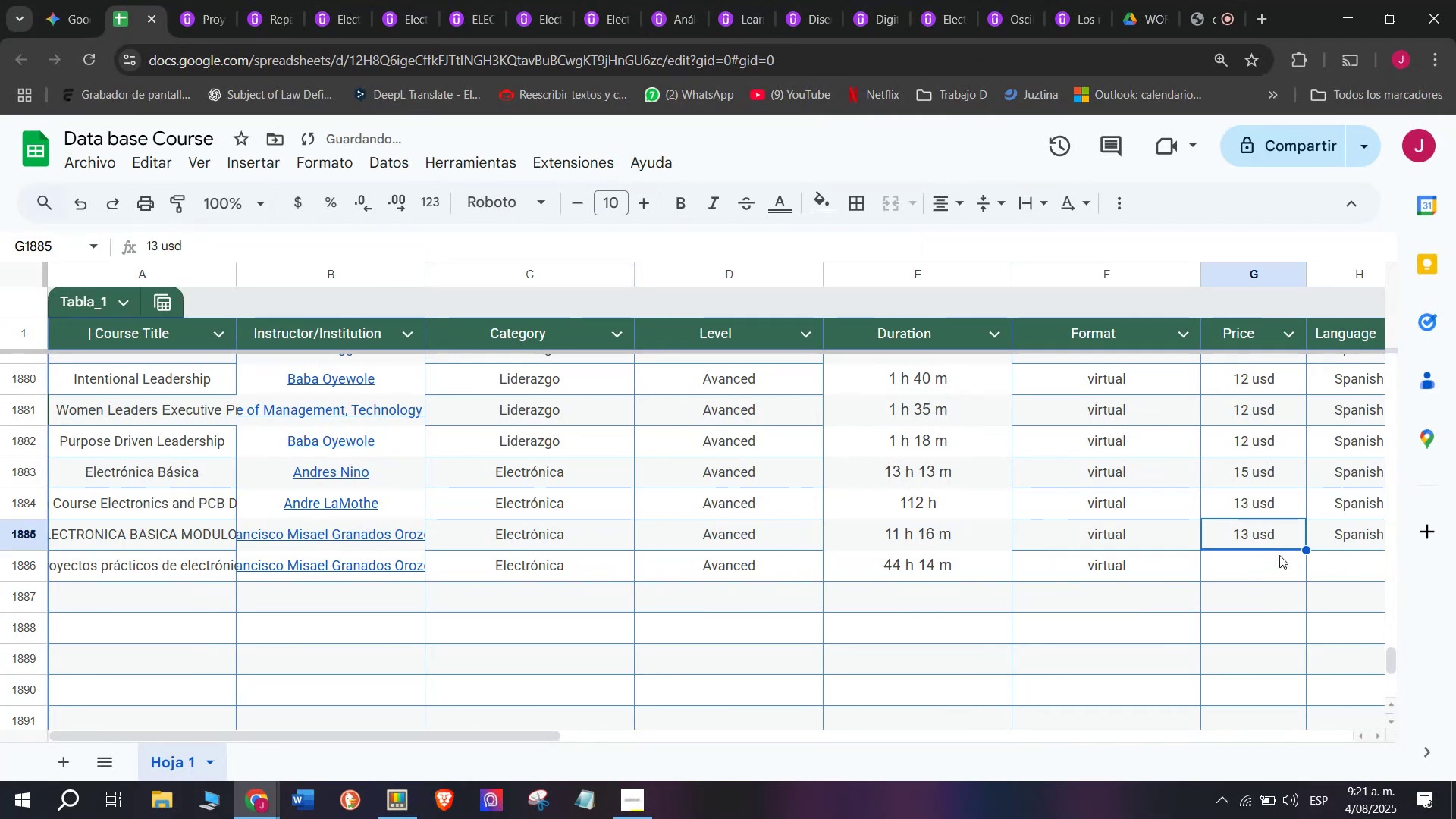 
key(Control+C)
 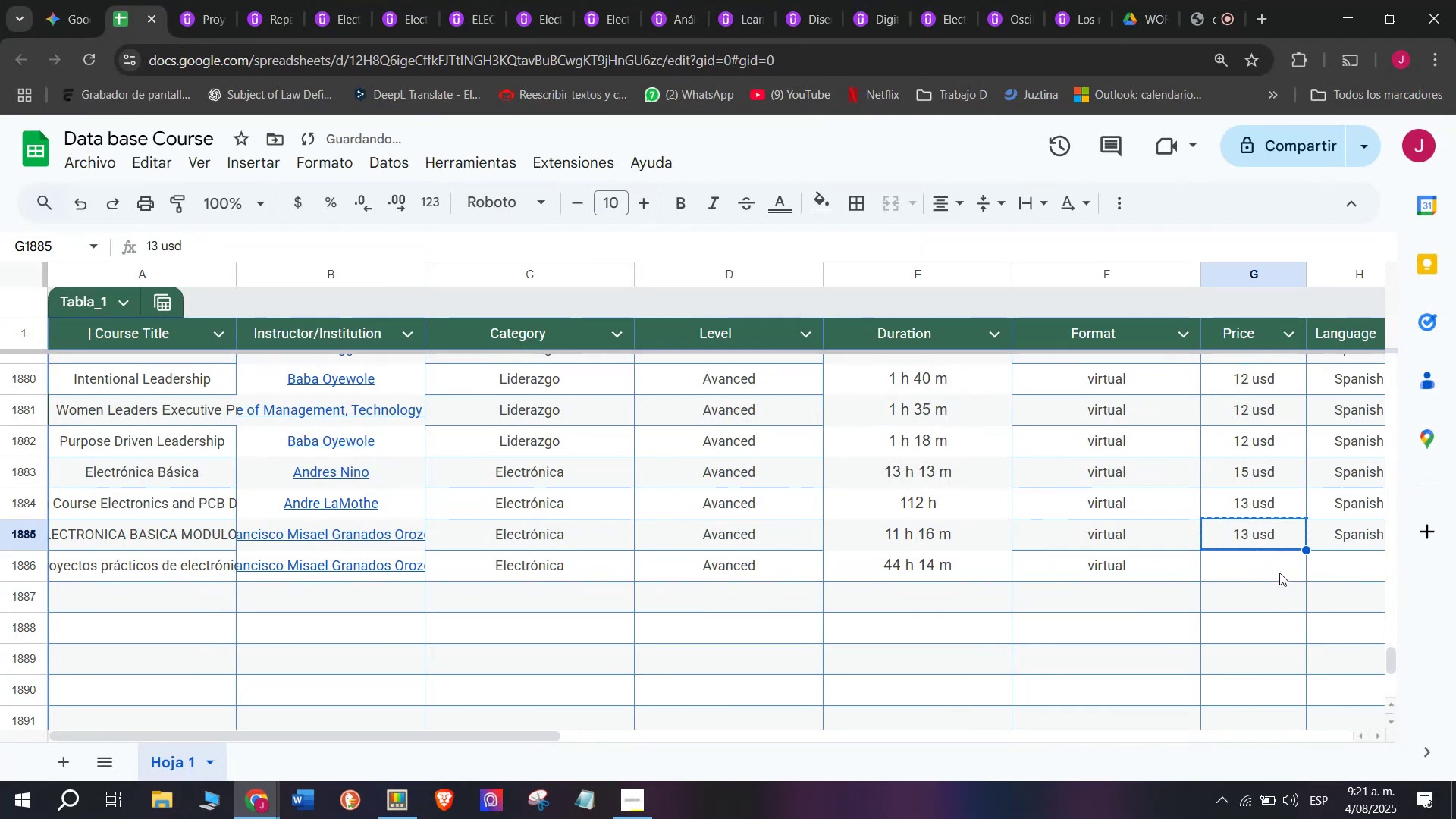 
left_click([1279, 573])
 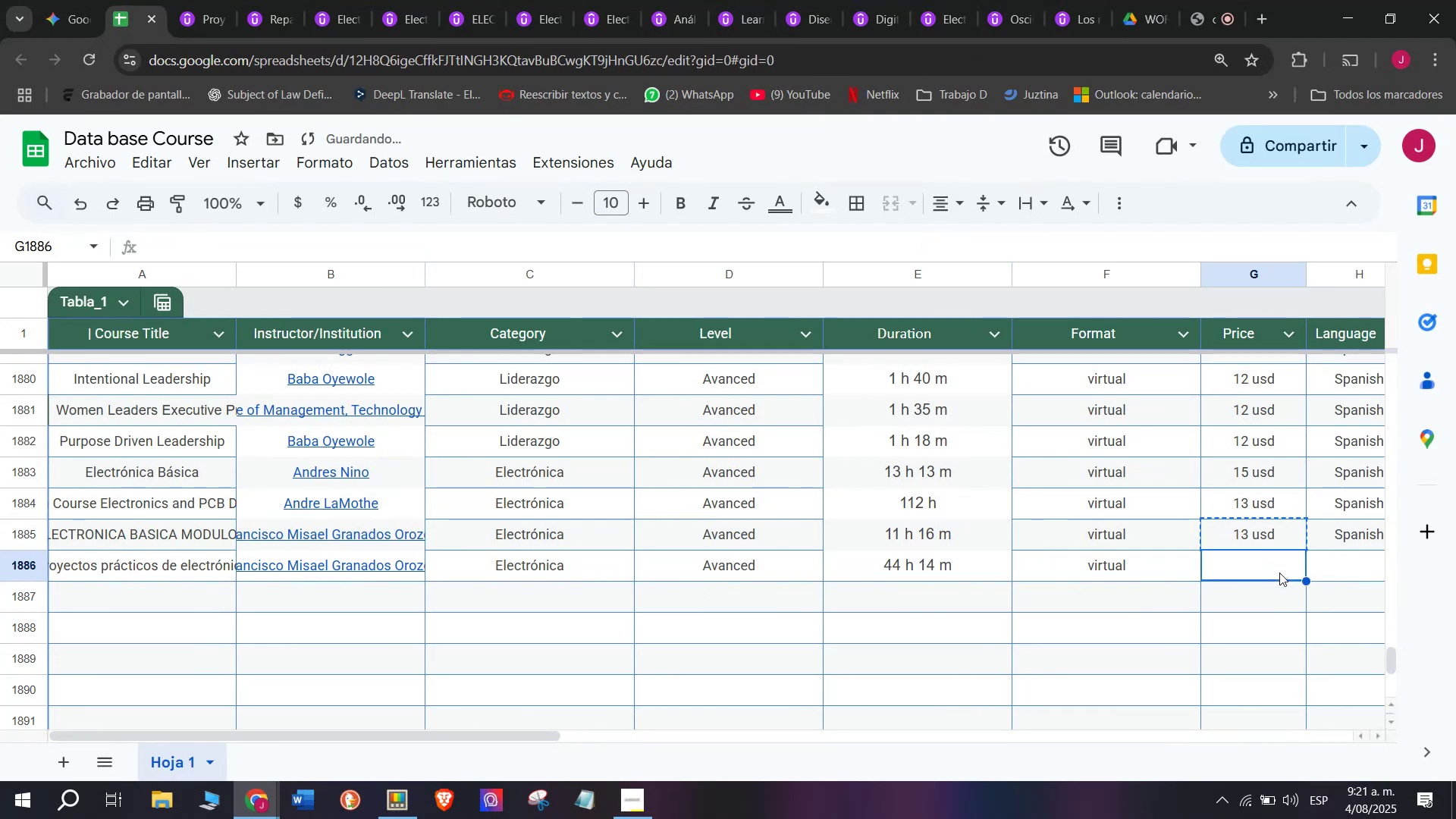 
key(Z)
 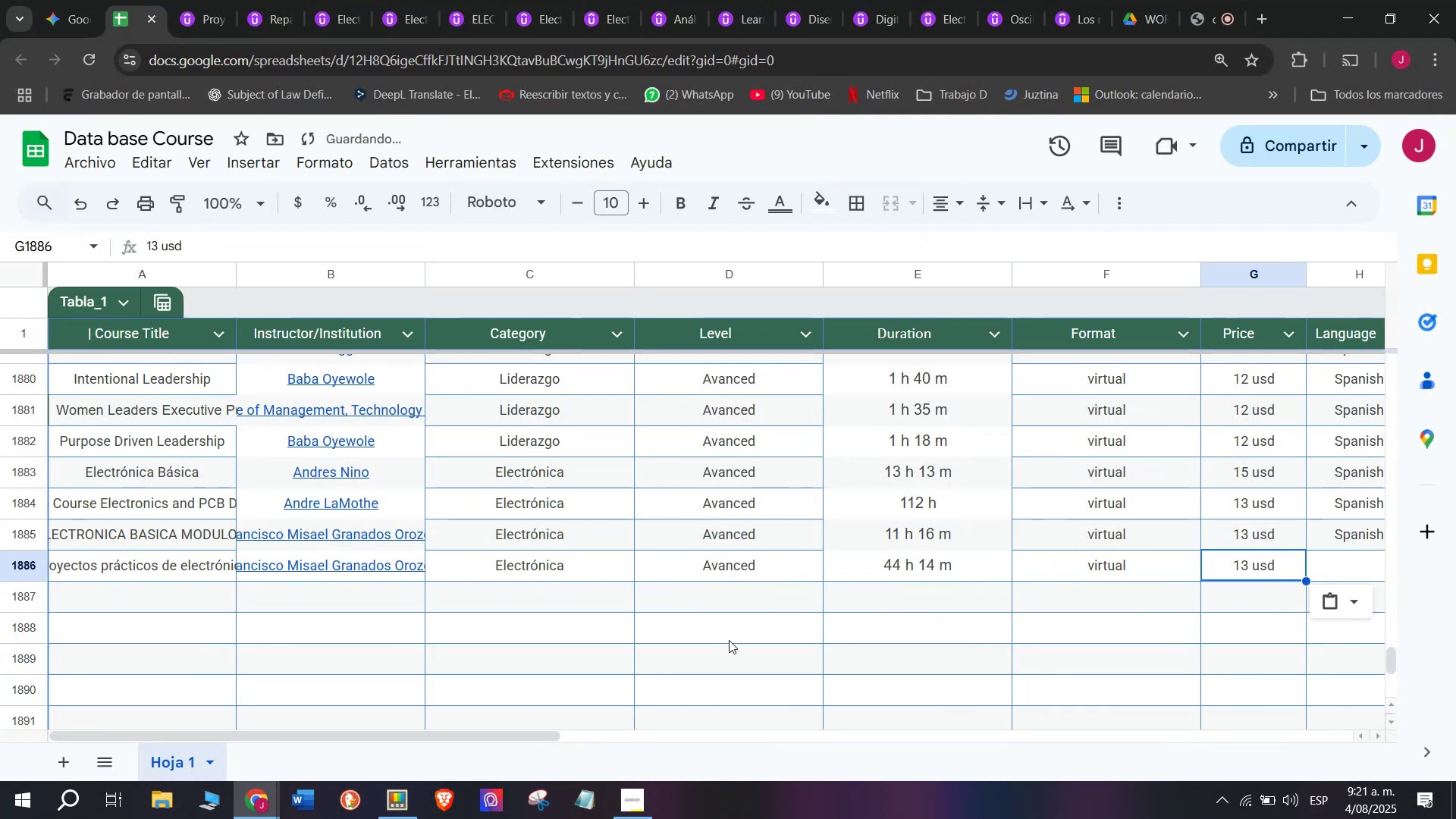 
key(Control+ControlLeft)
 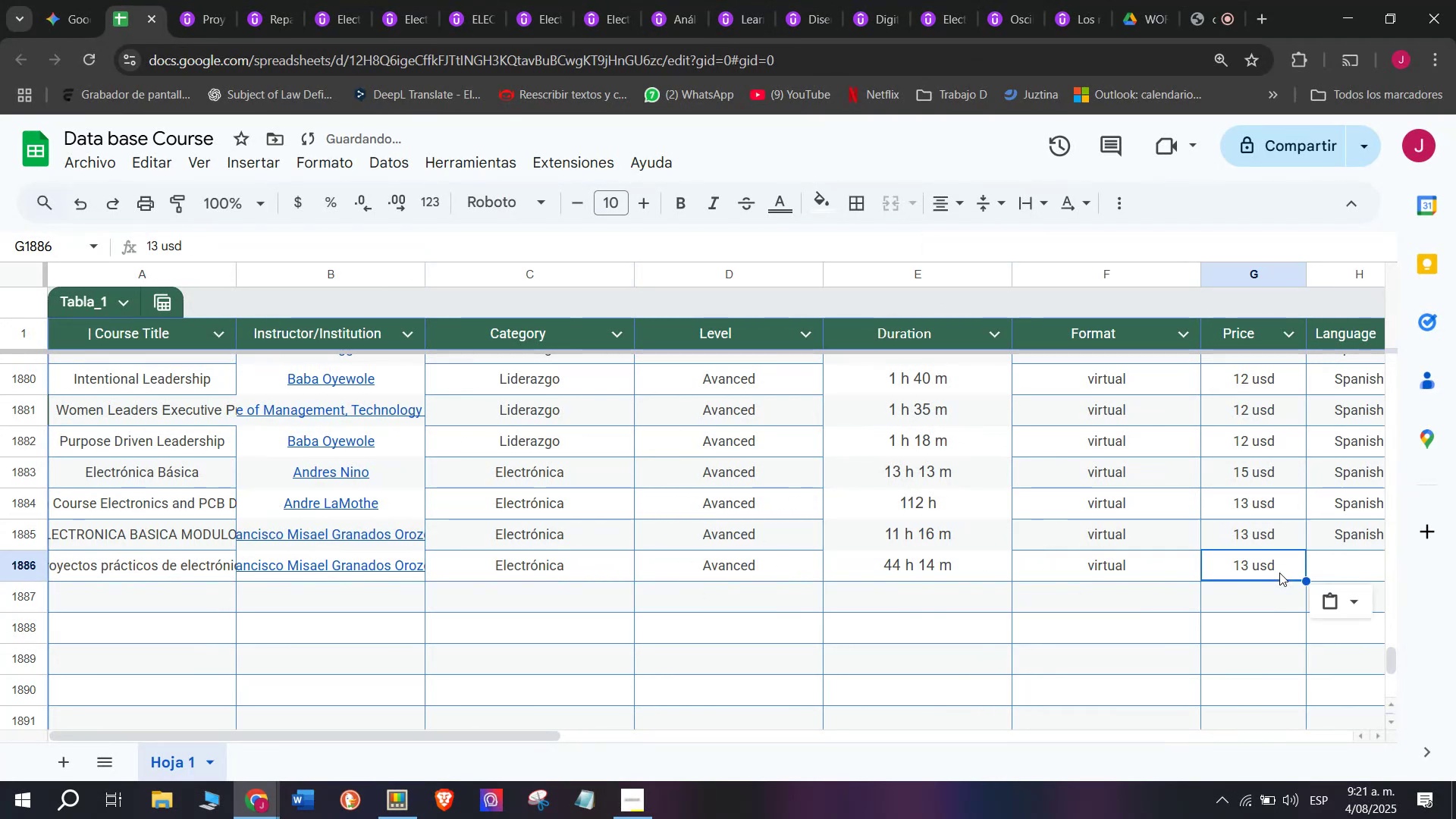 
key(Control+V)
 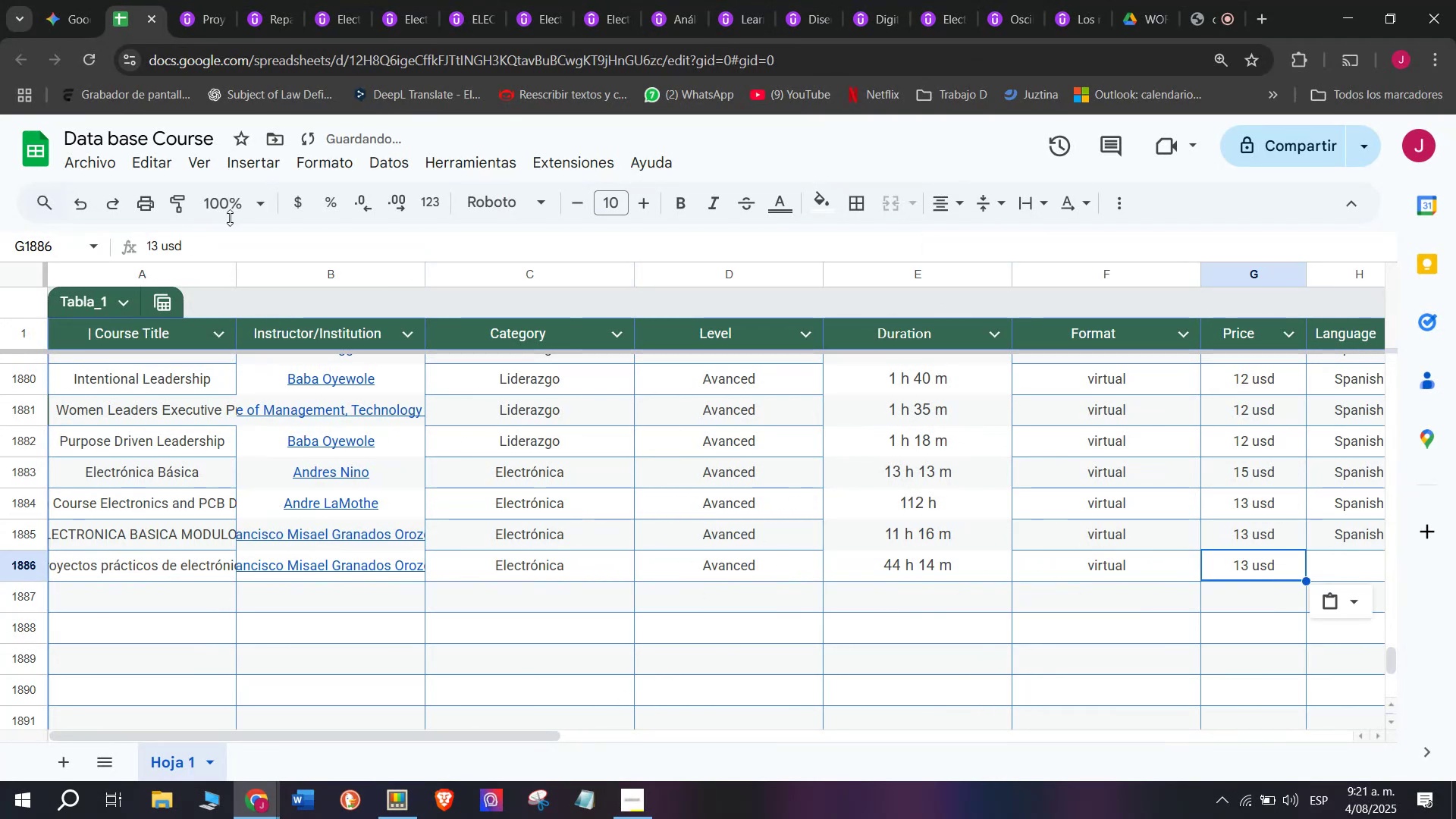 
left_click([201, 0])
 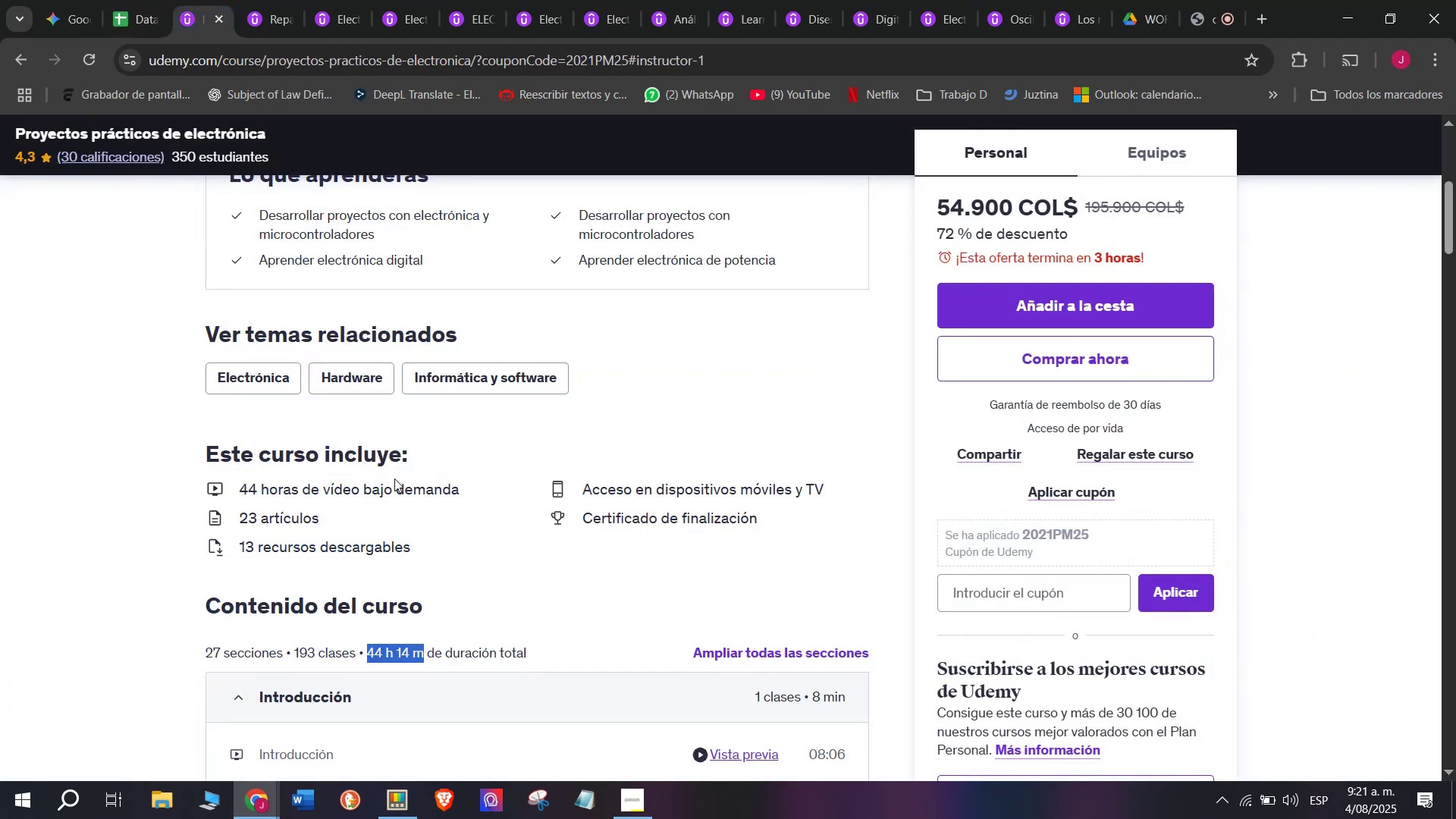 
scroll: coordinate [394, 479], scroll_direction: up, amount: 2.0
 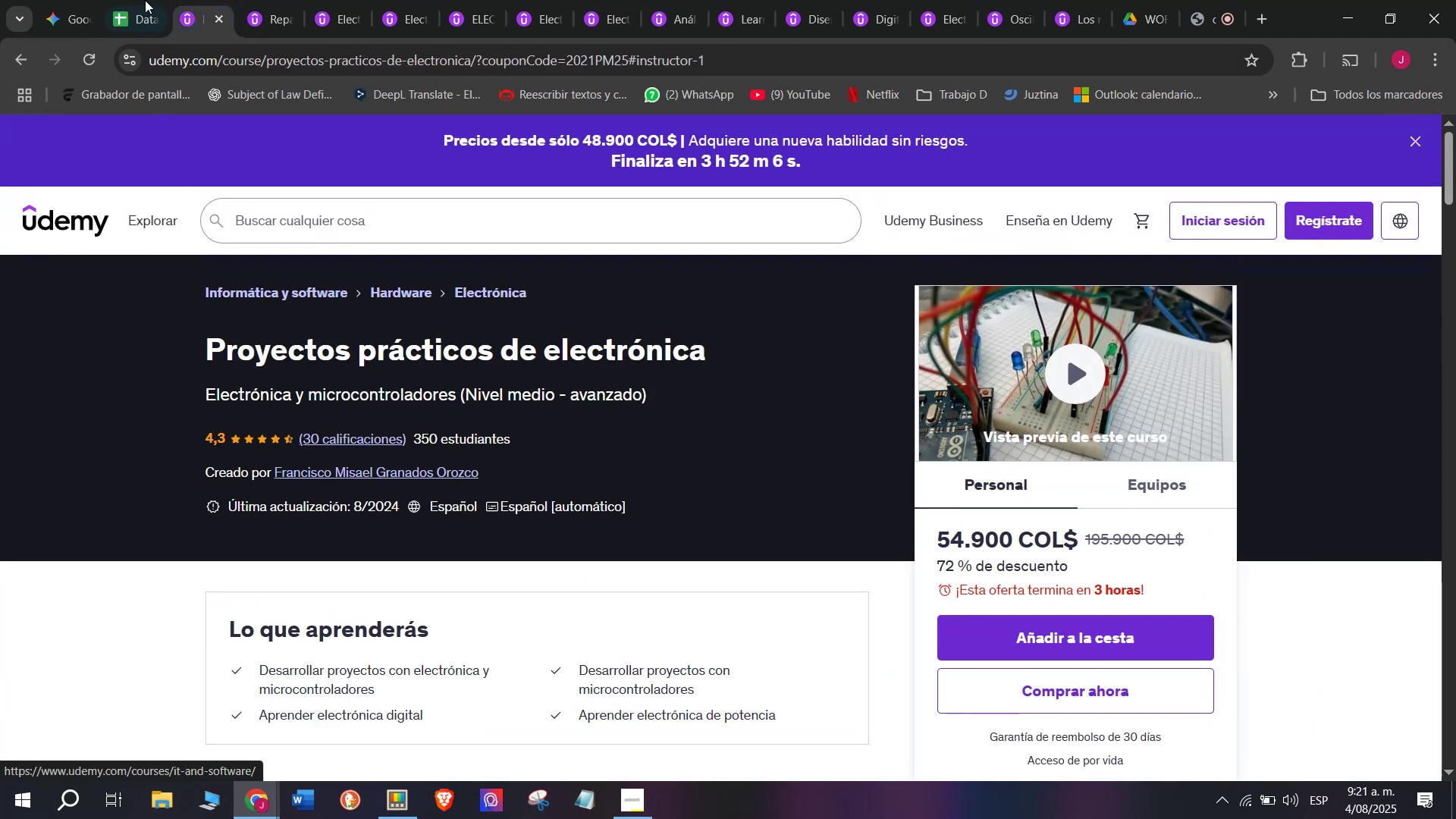 
left_click([151, 0])
 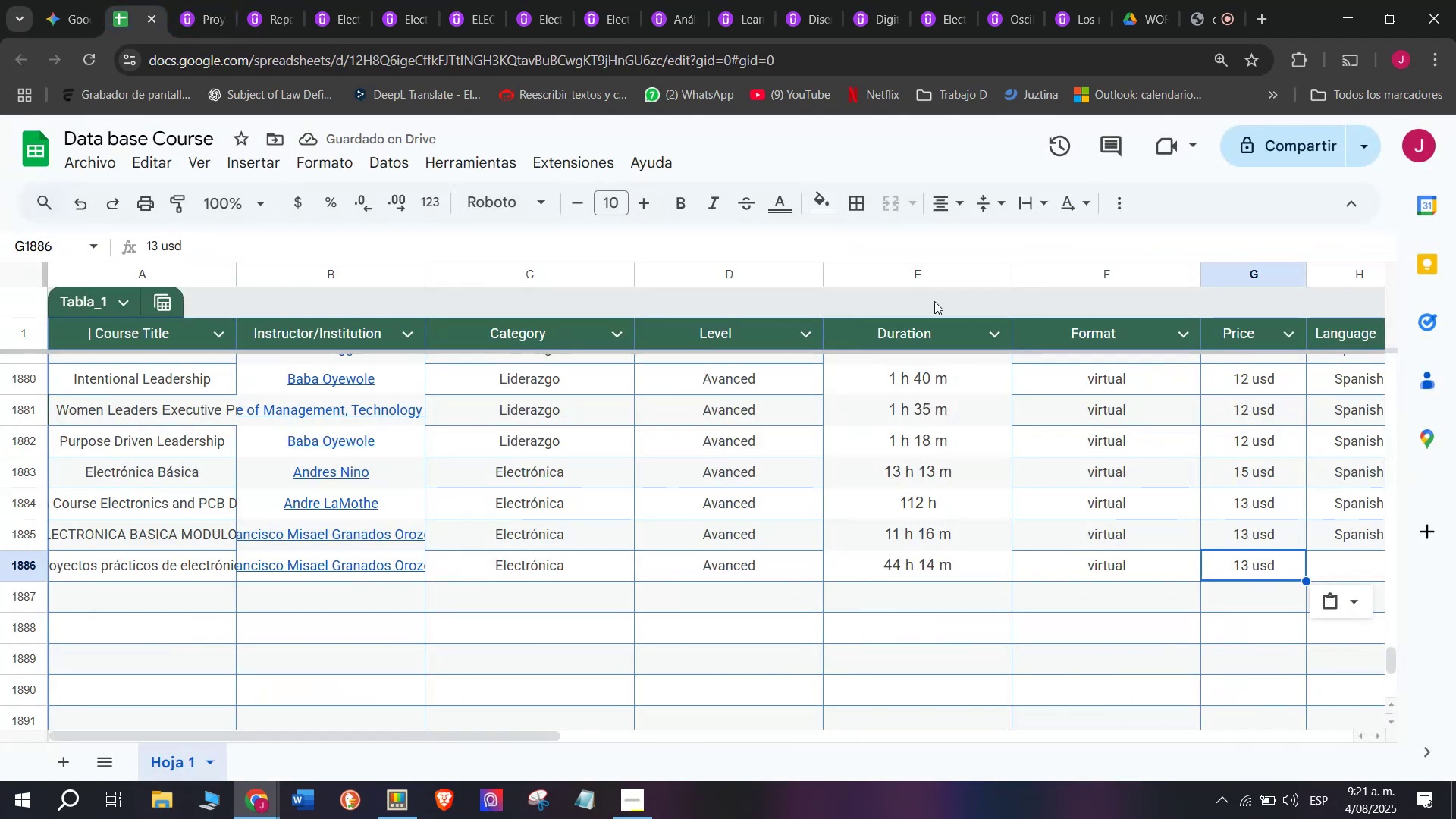 
left_click([191, 0])
 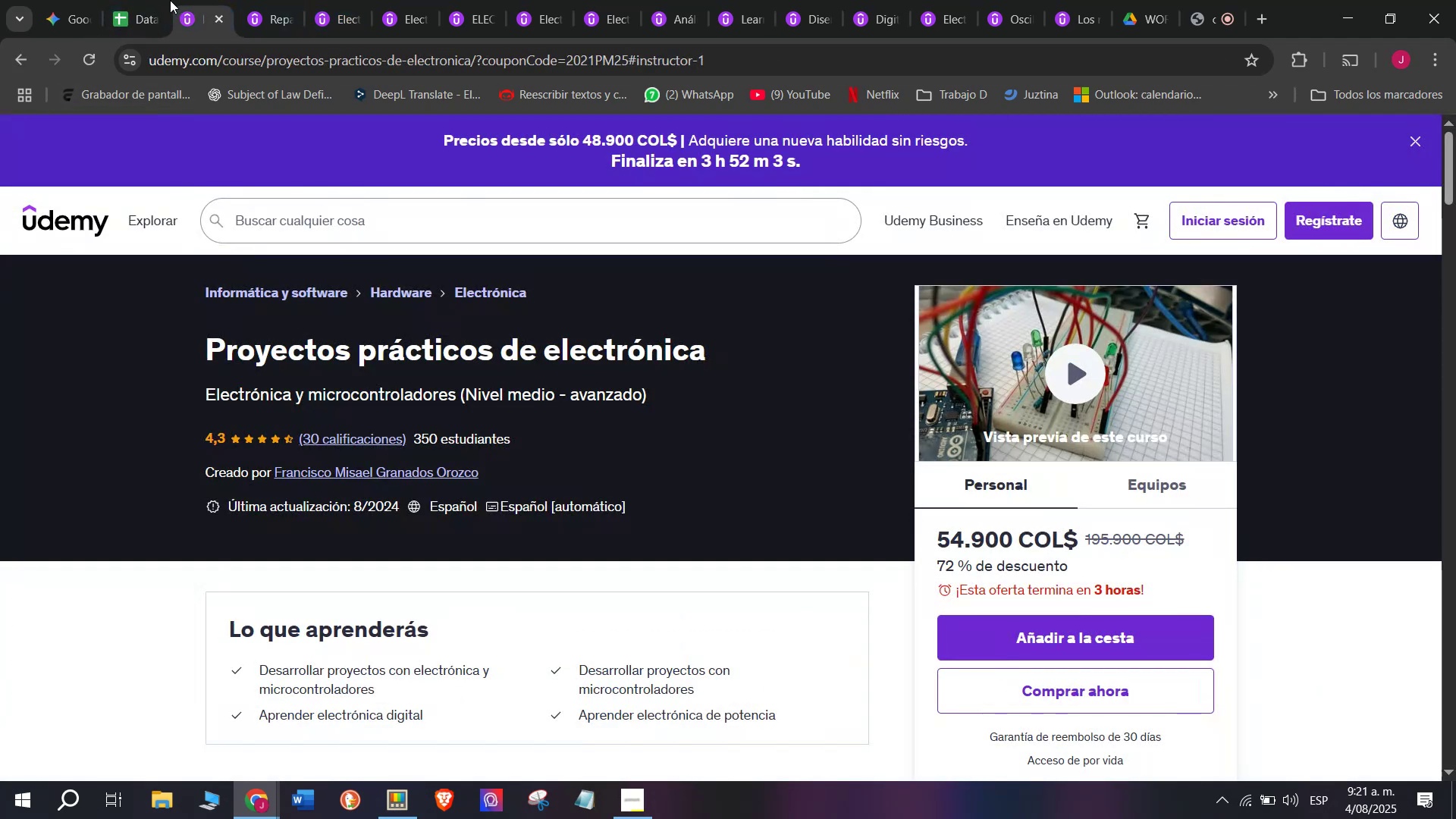 
double_click([145, 0])
 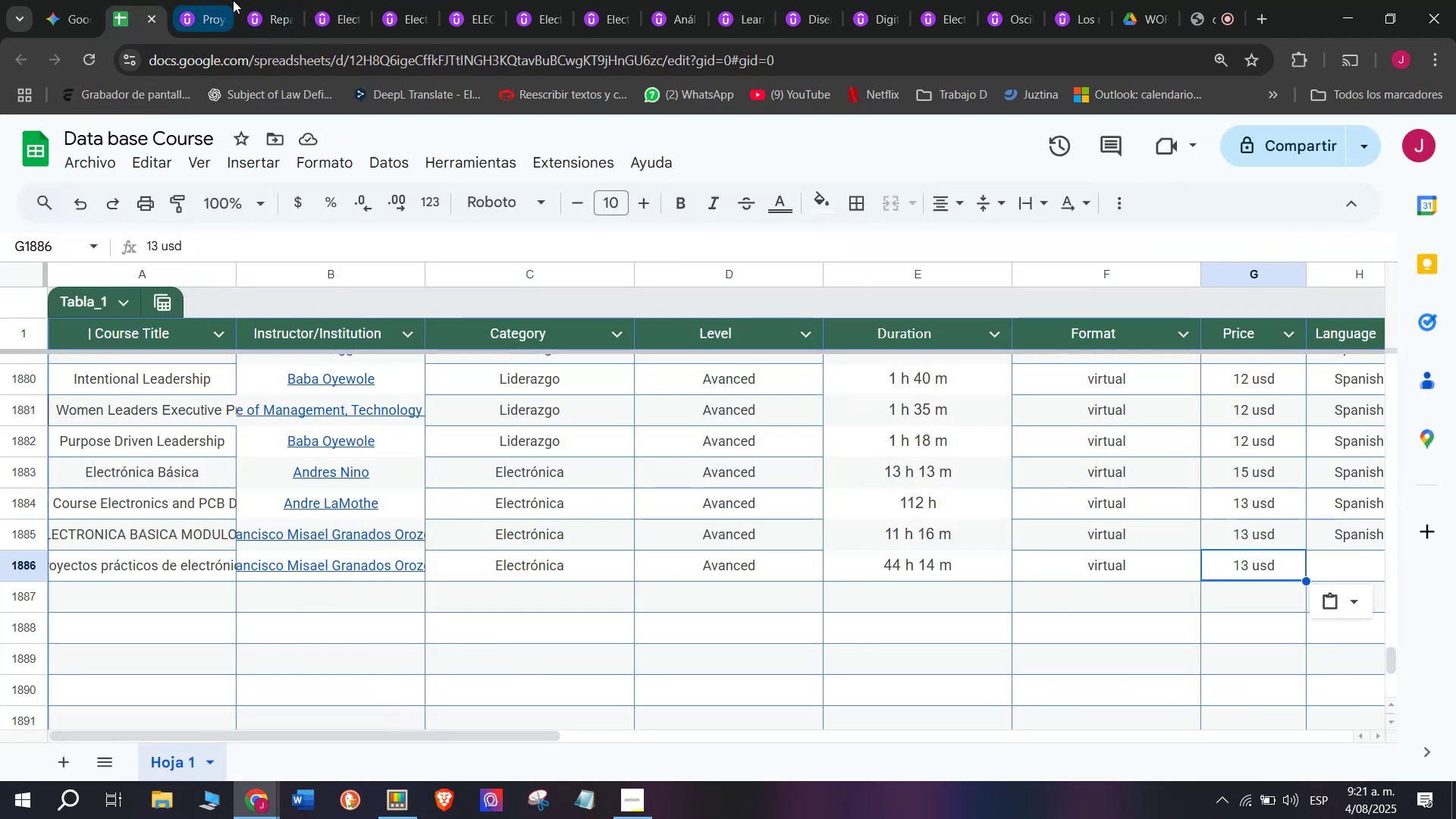 
left_click([223, 0])
 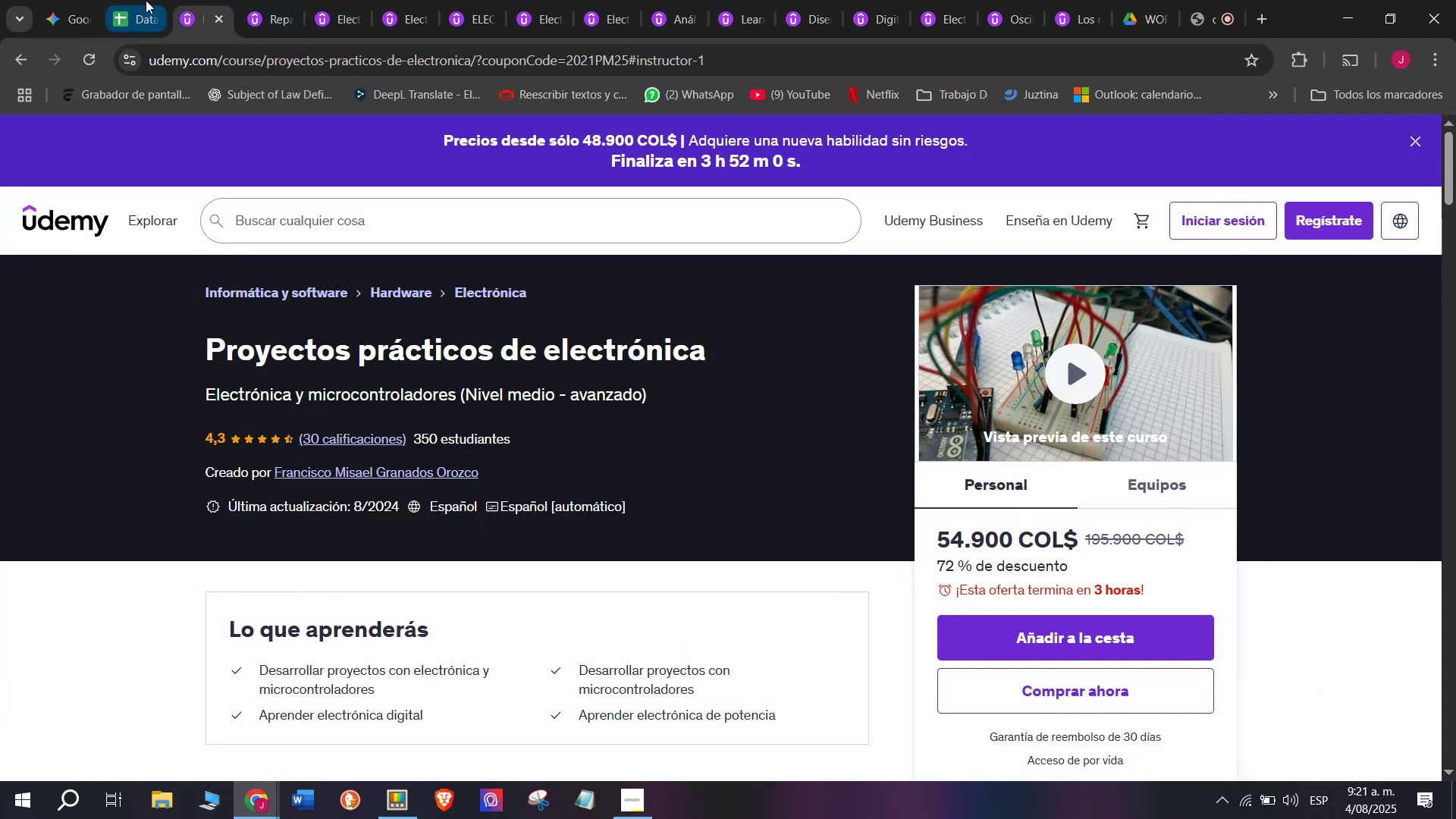 
left_click([146, 0])
 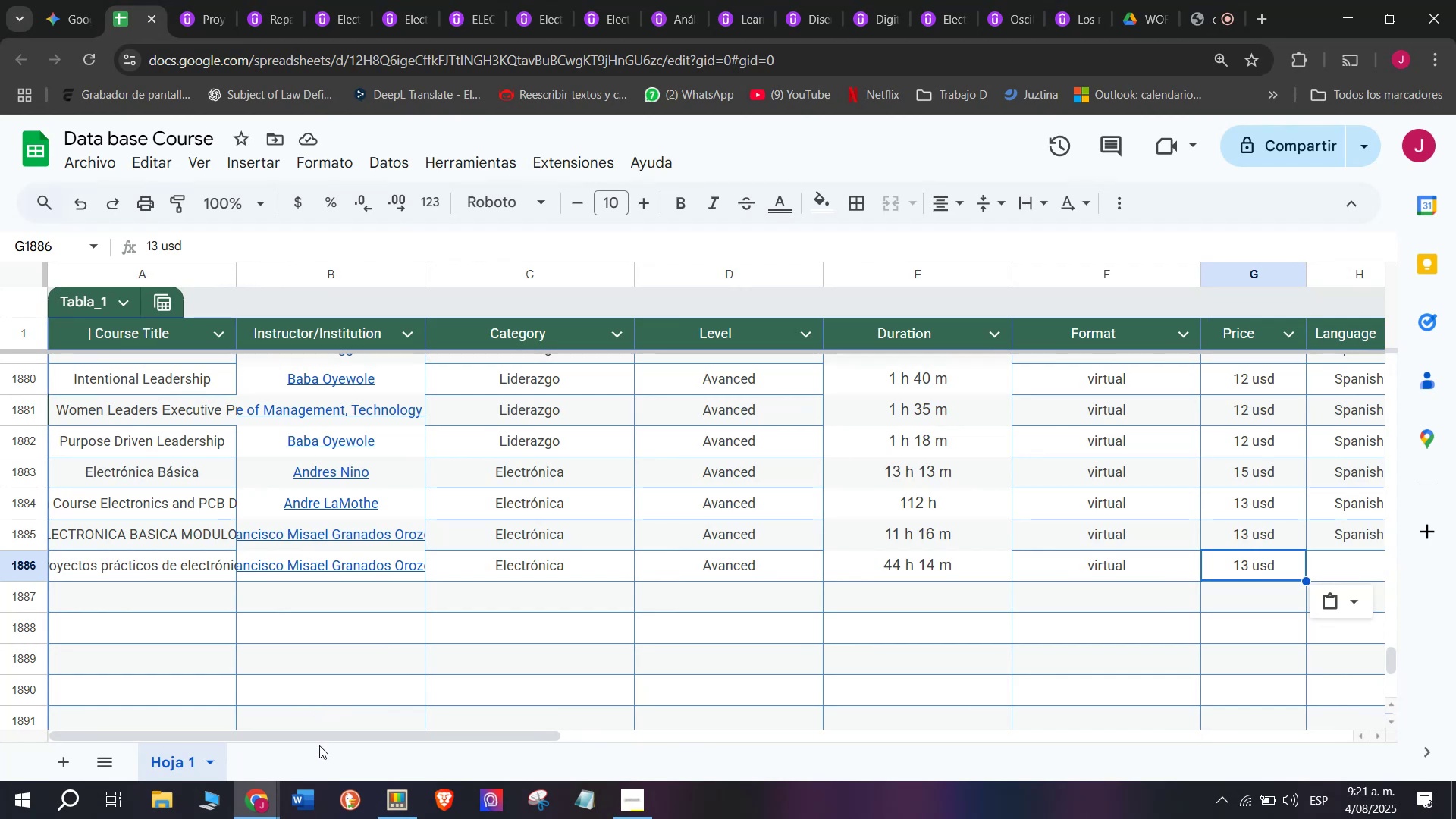 
left_click_drag(start_coordinate=[337, 736], to_coordinate=[692, 767])
 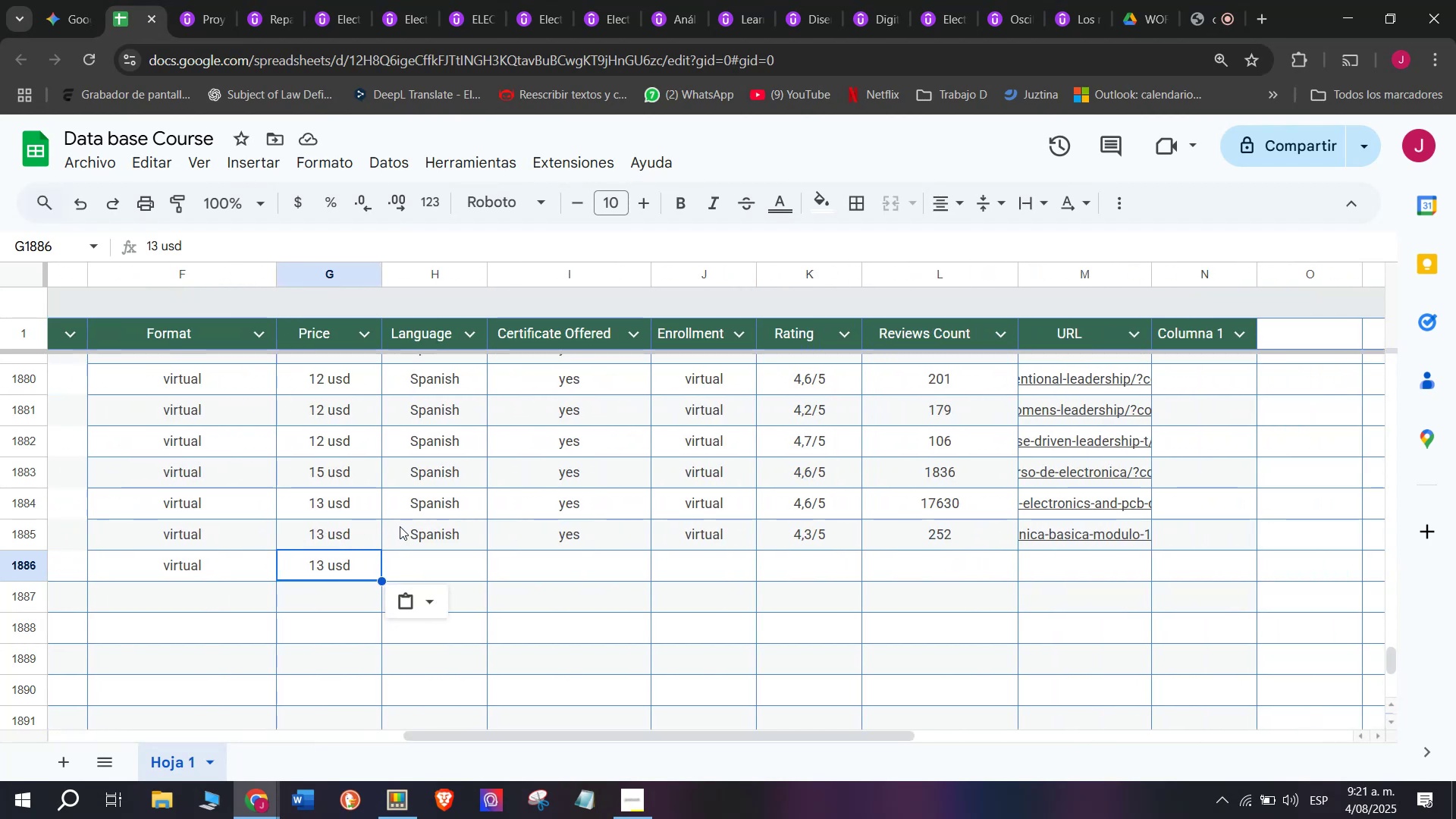 
left_click([418, 531])
 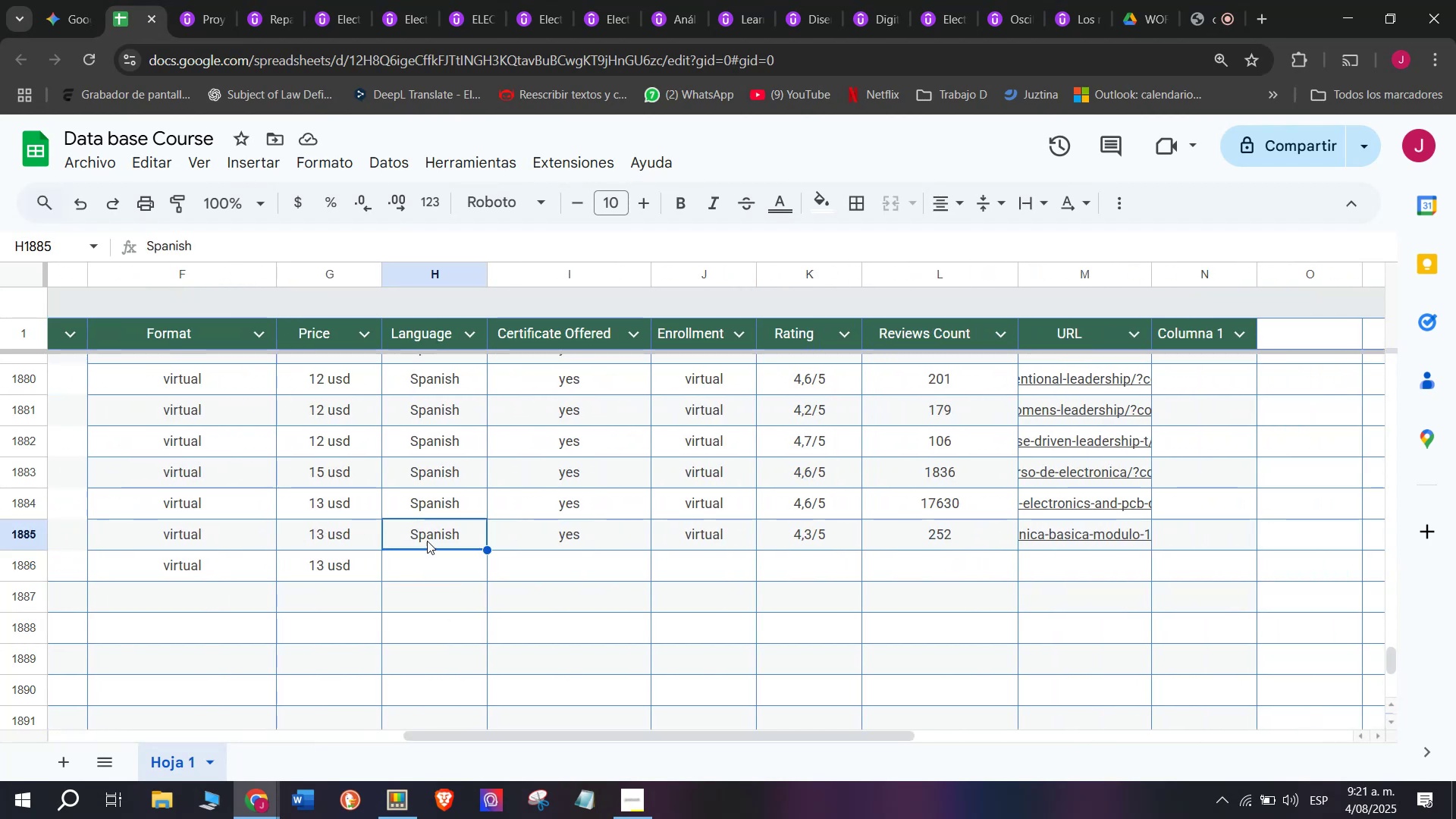 
key(Control+C)
 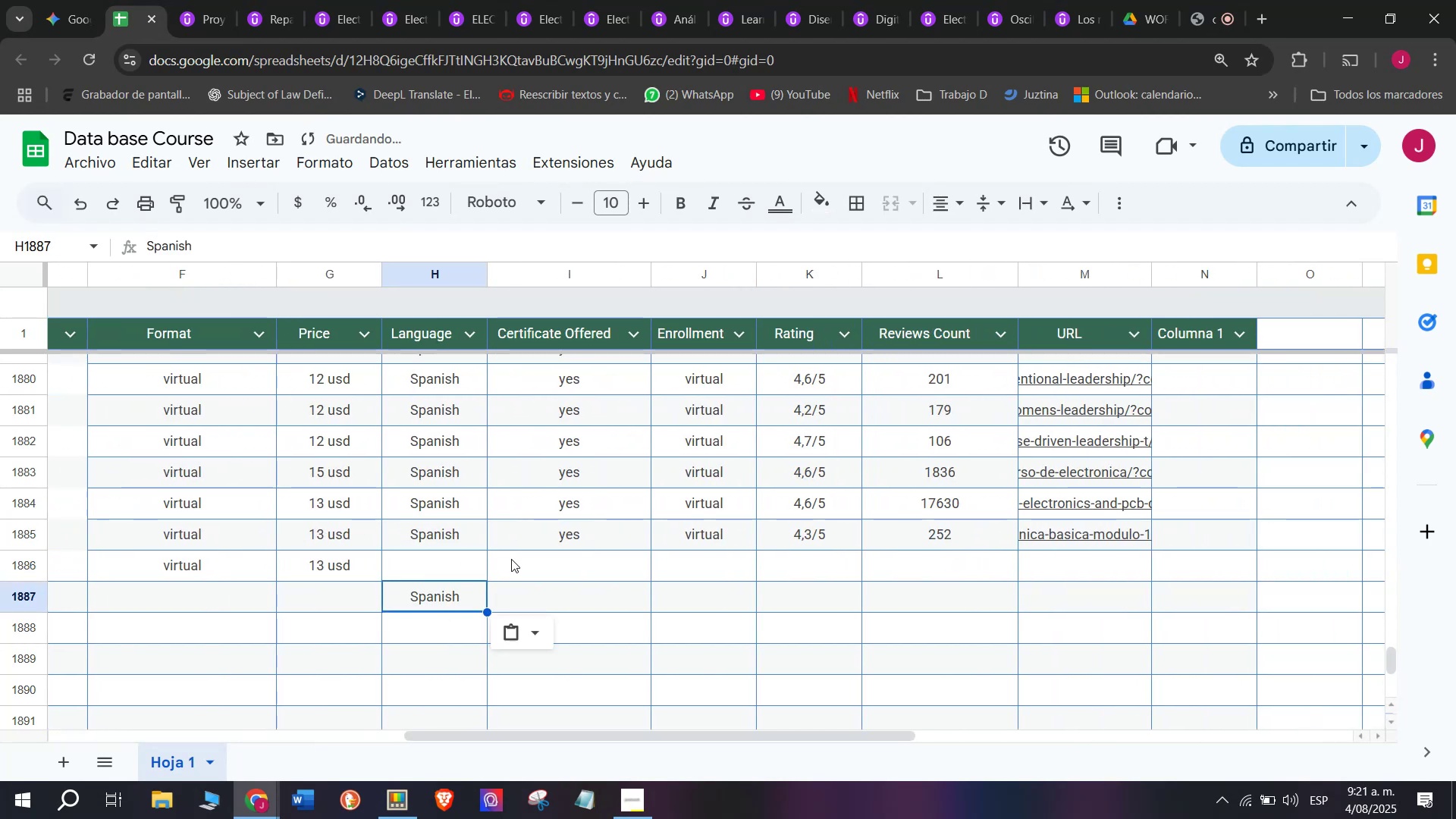 
key(Control+ControlLeft)
 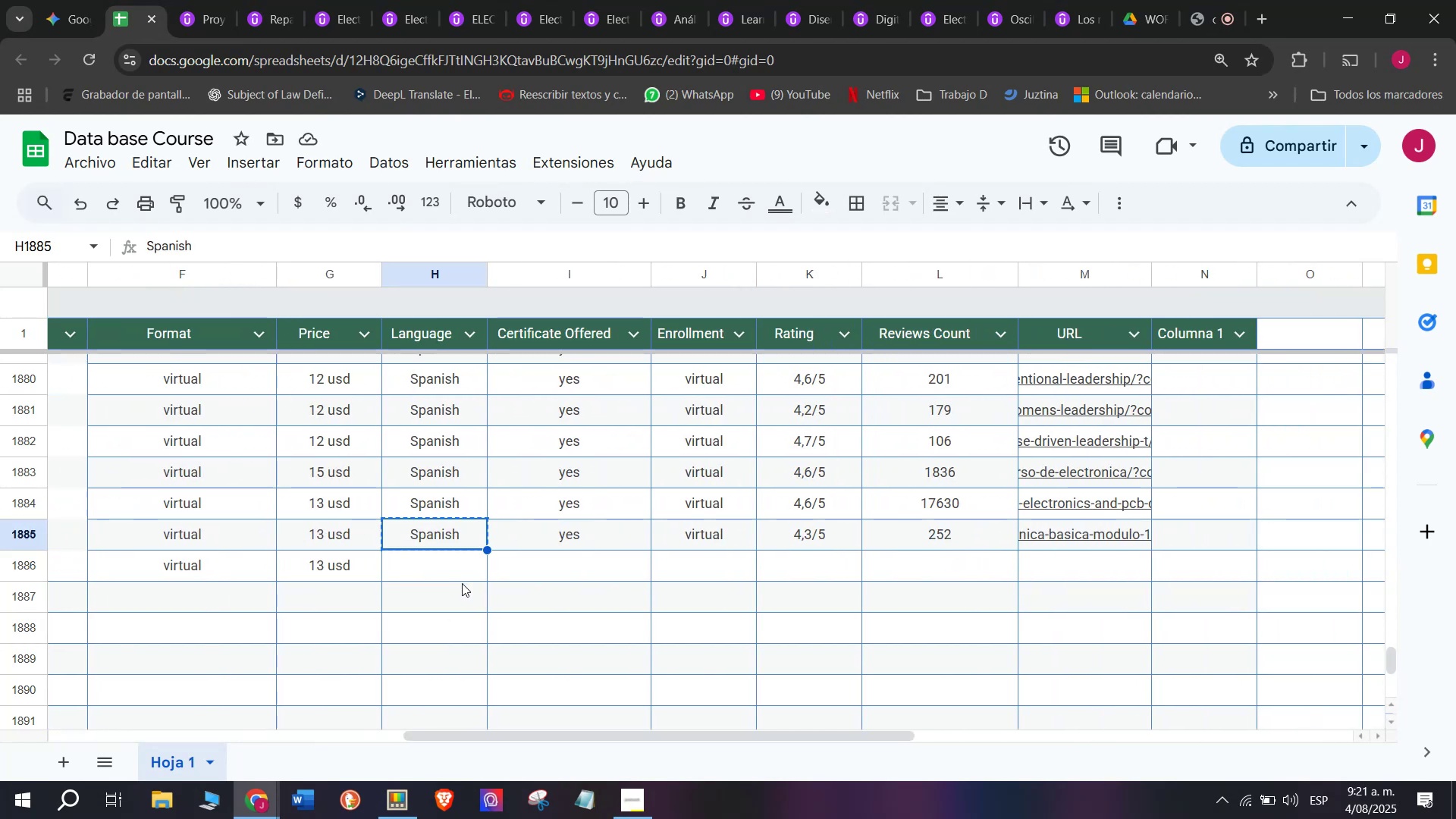 
key(Break)
 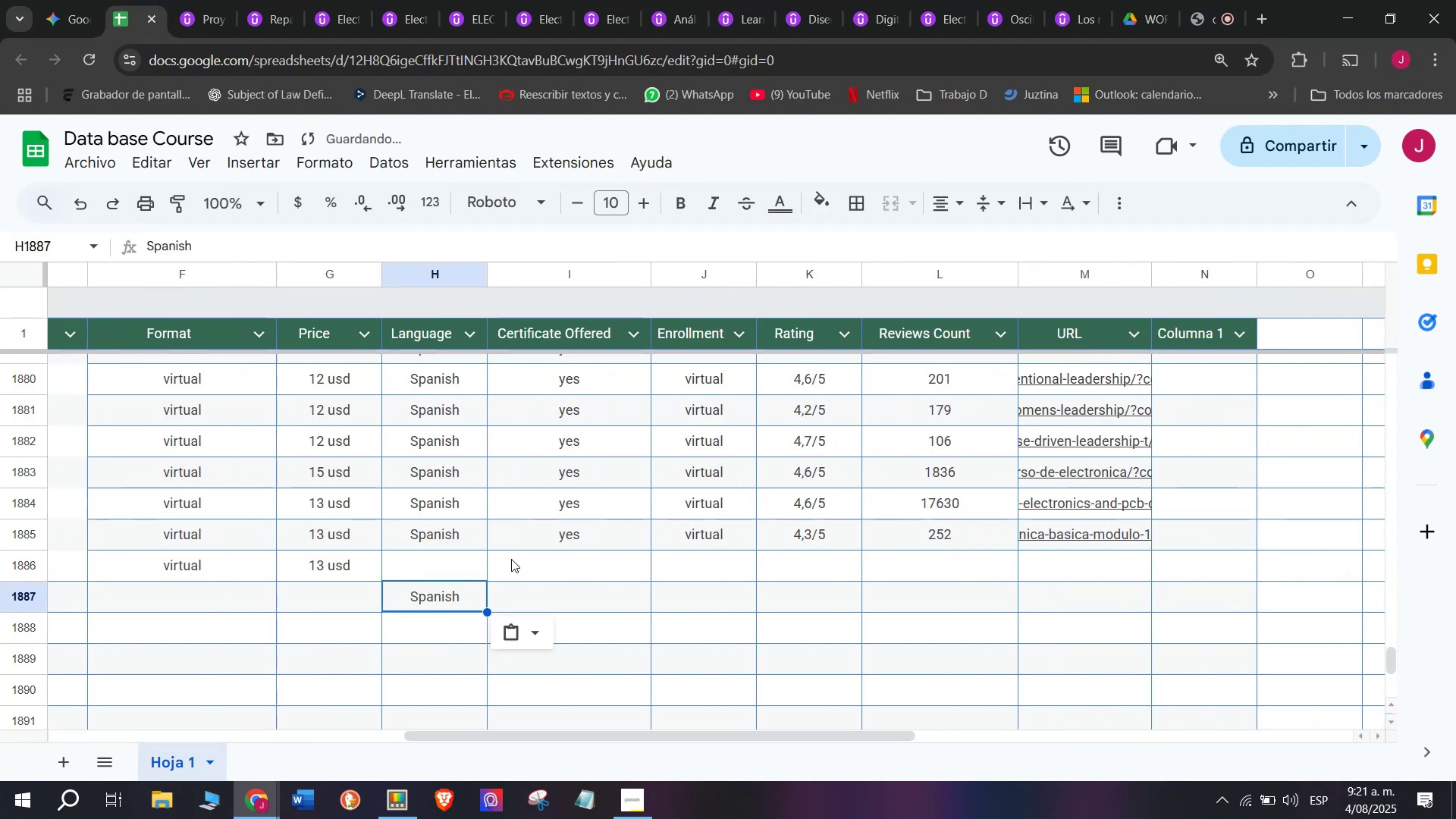 
double_click([462, 583])
 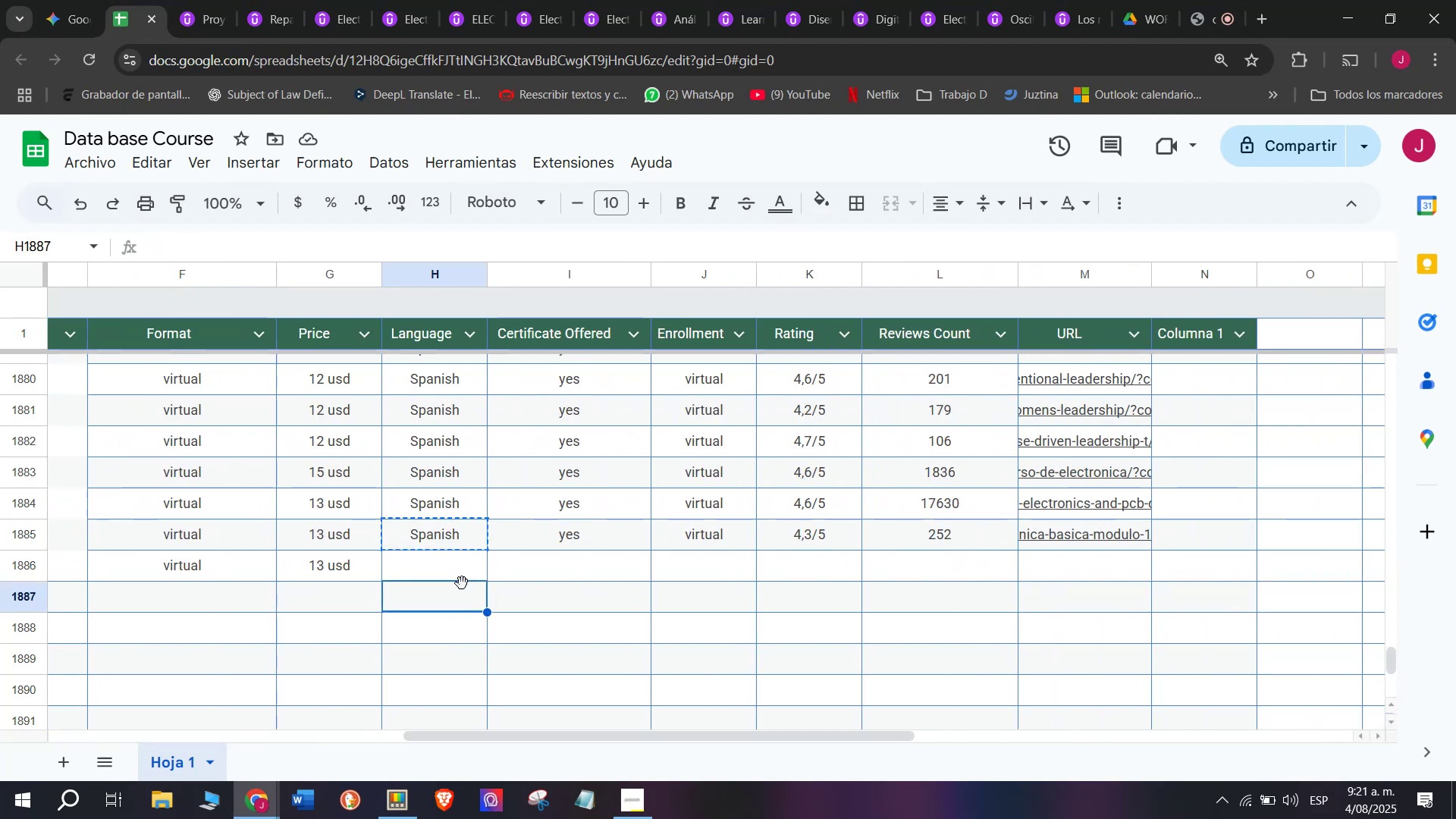 
key(Z)
 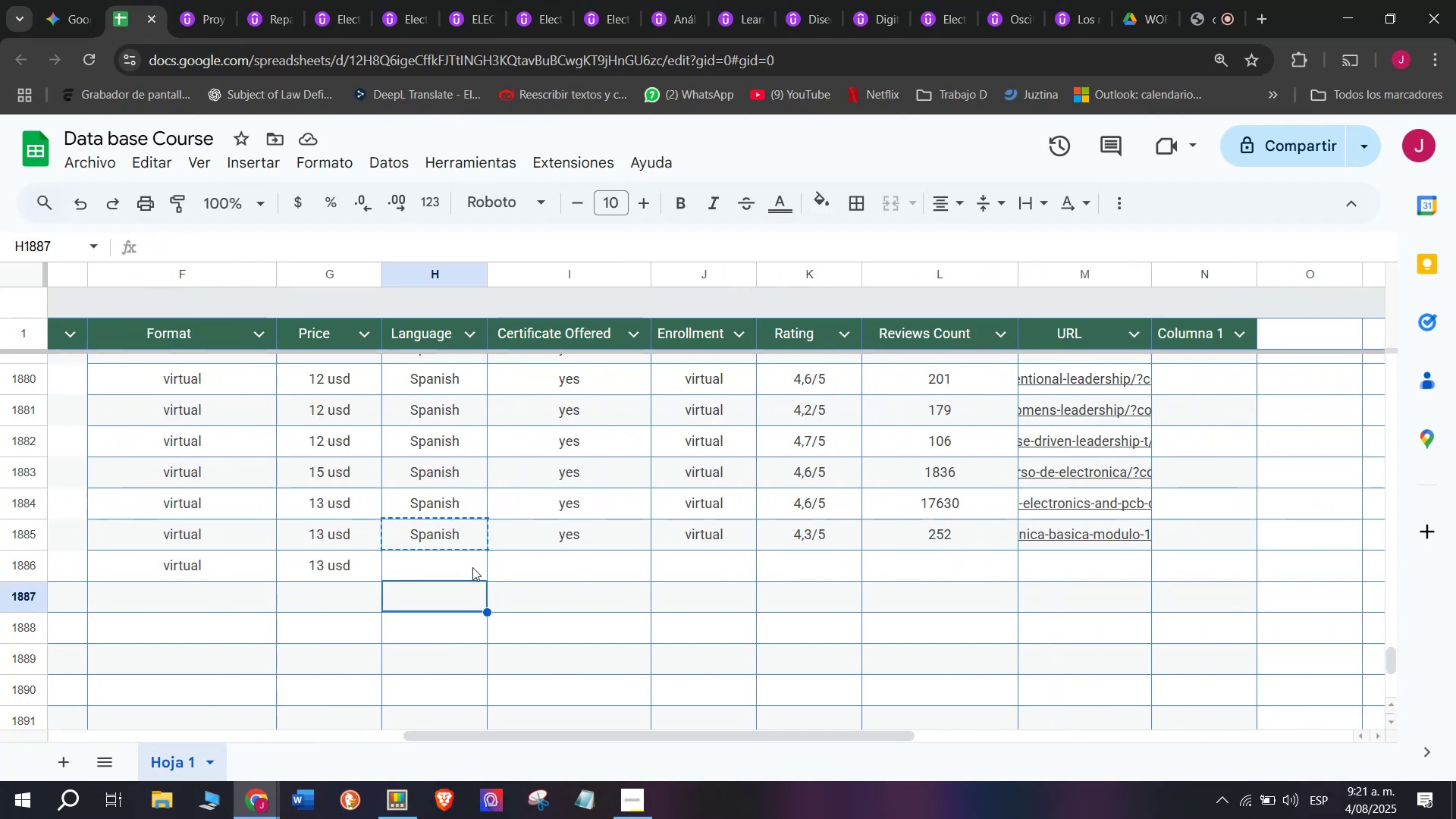 
key(Control+ControlLeft)
 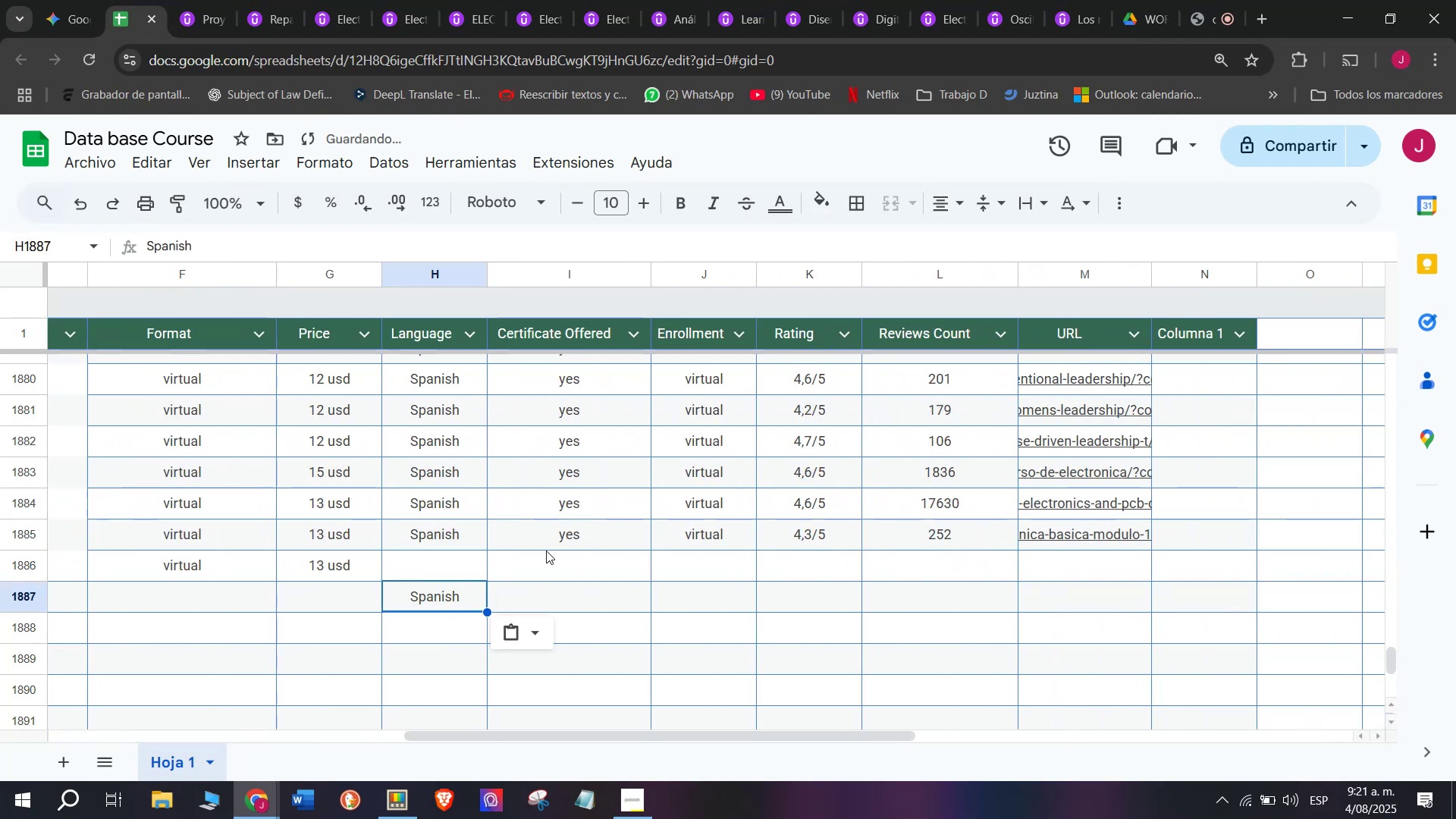 
key(Control+V)
 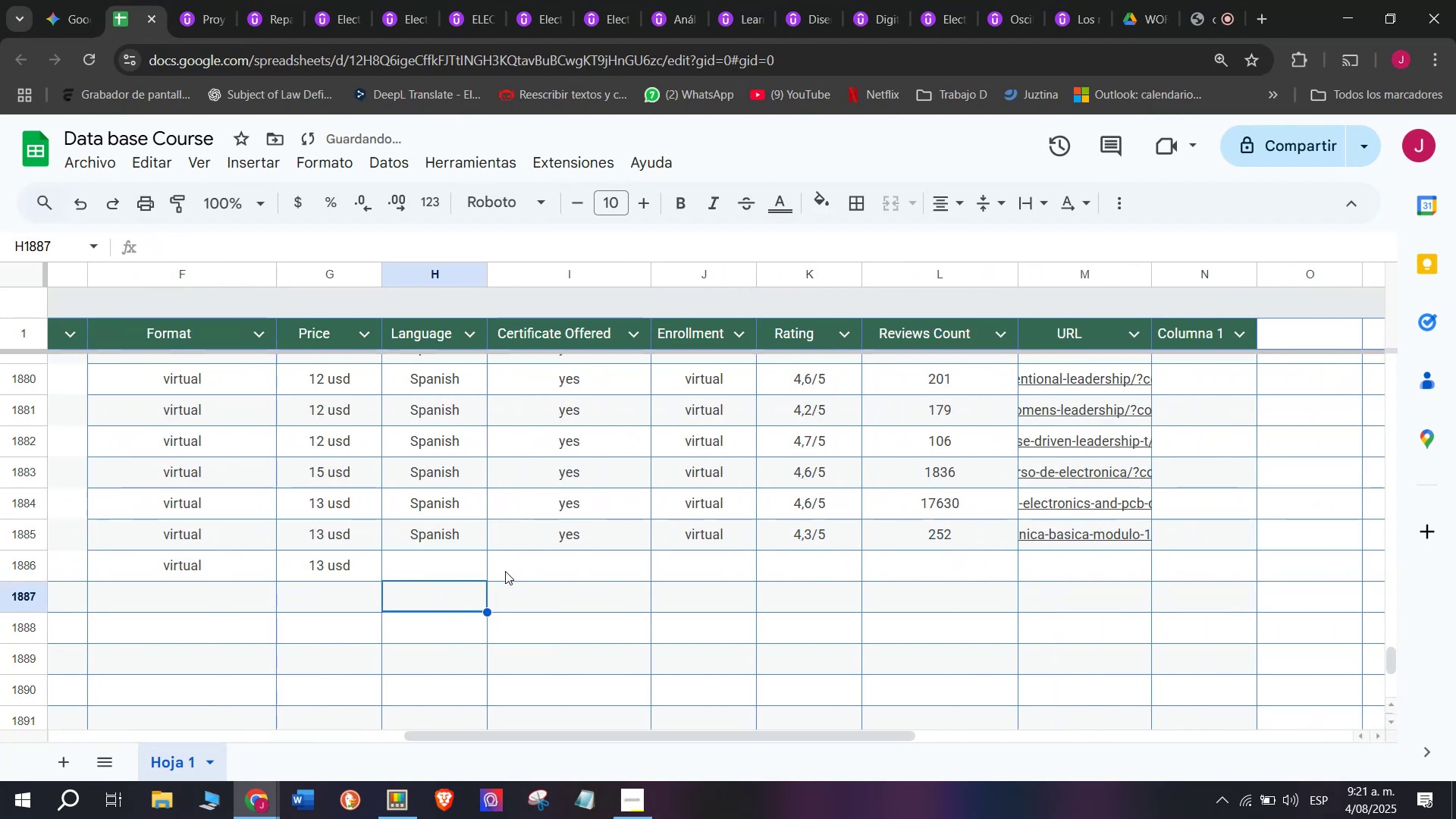 
key(Control+Shift+ControlLeft)
 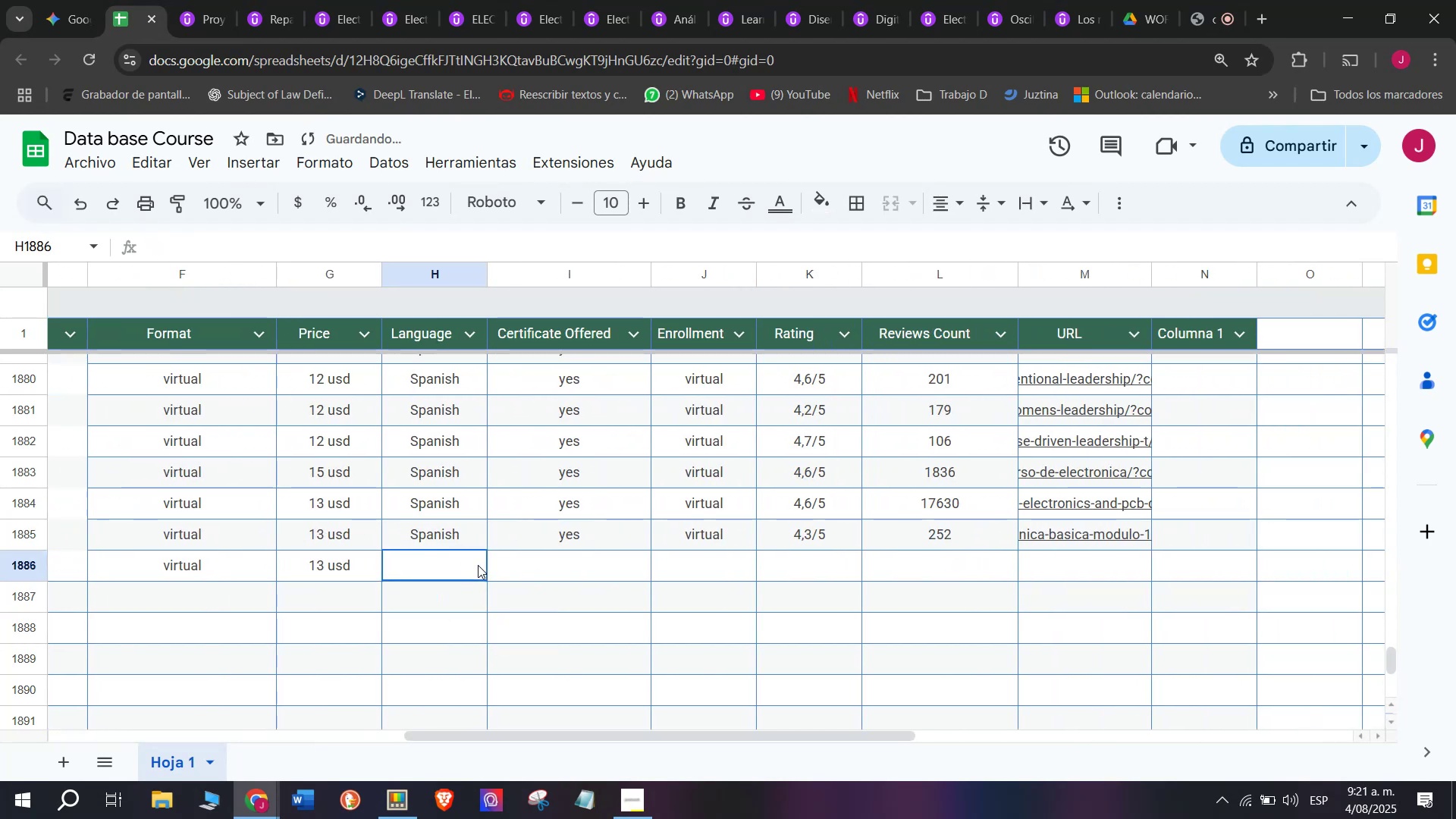 
key(Shift+ShiftLeft)
 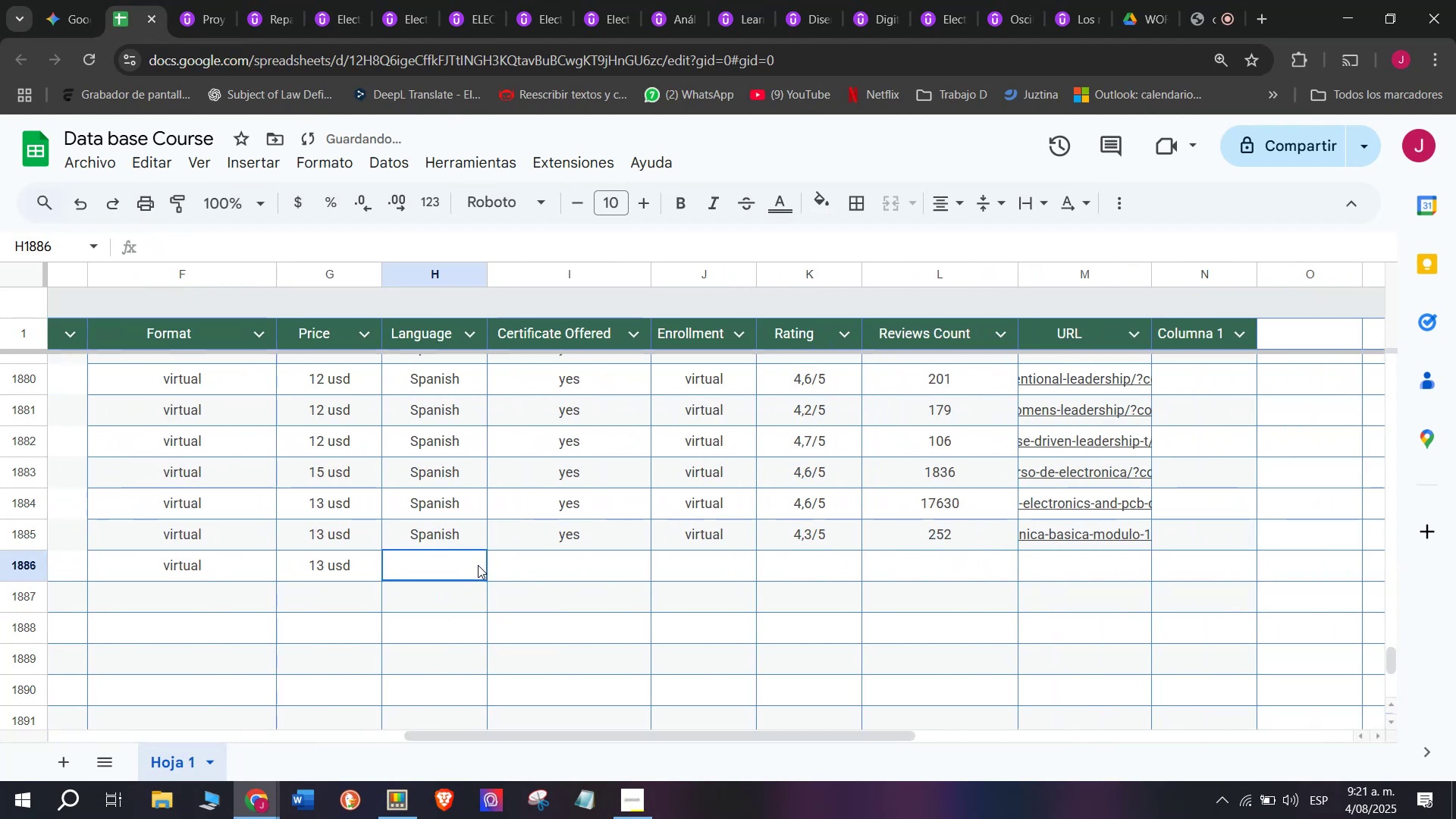 
key(Control+Shift+Z)
 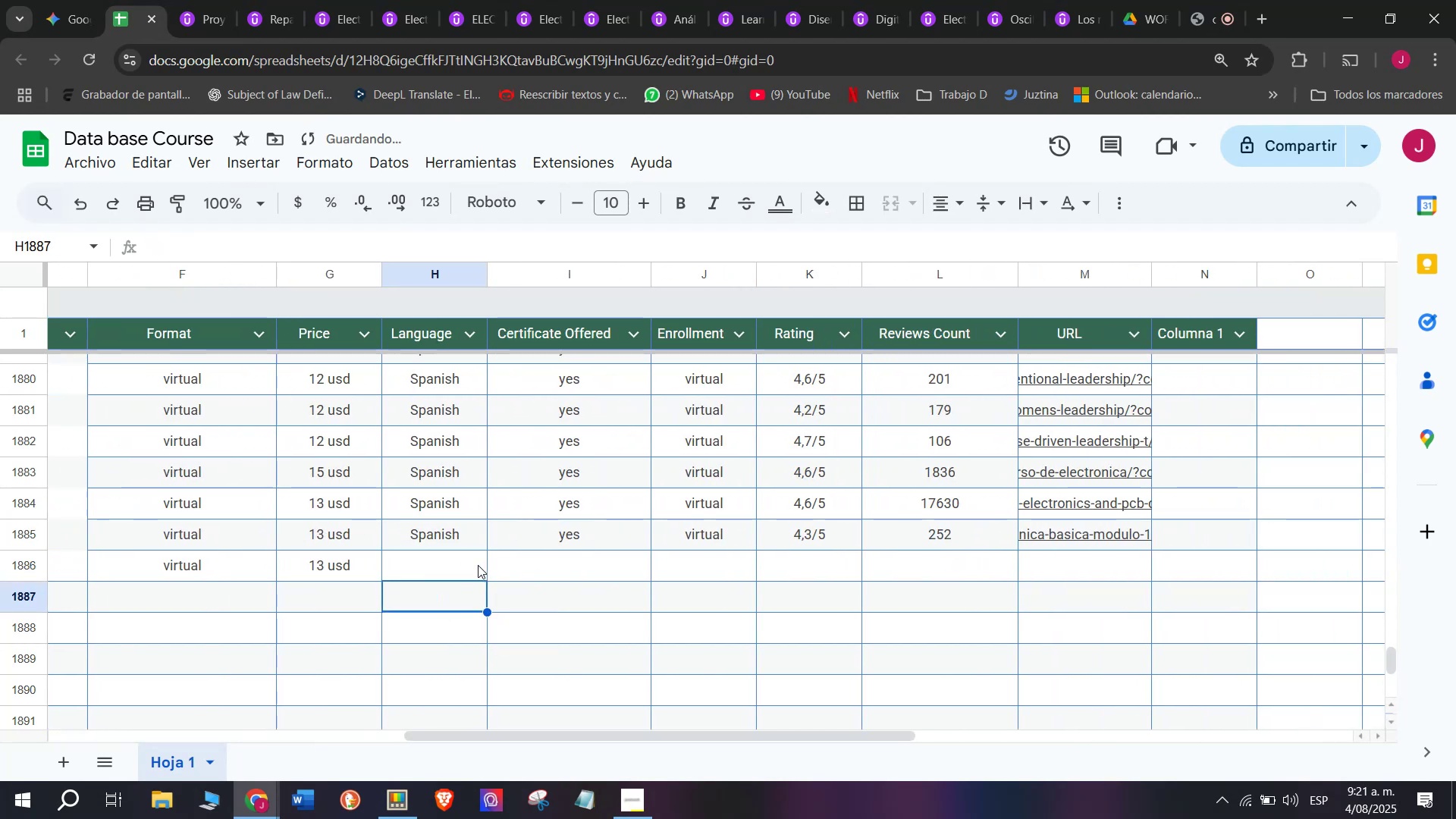 
left_click([478, 565])
 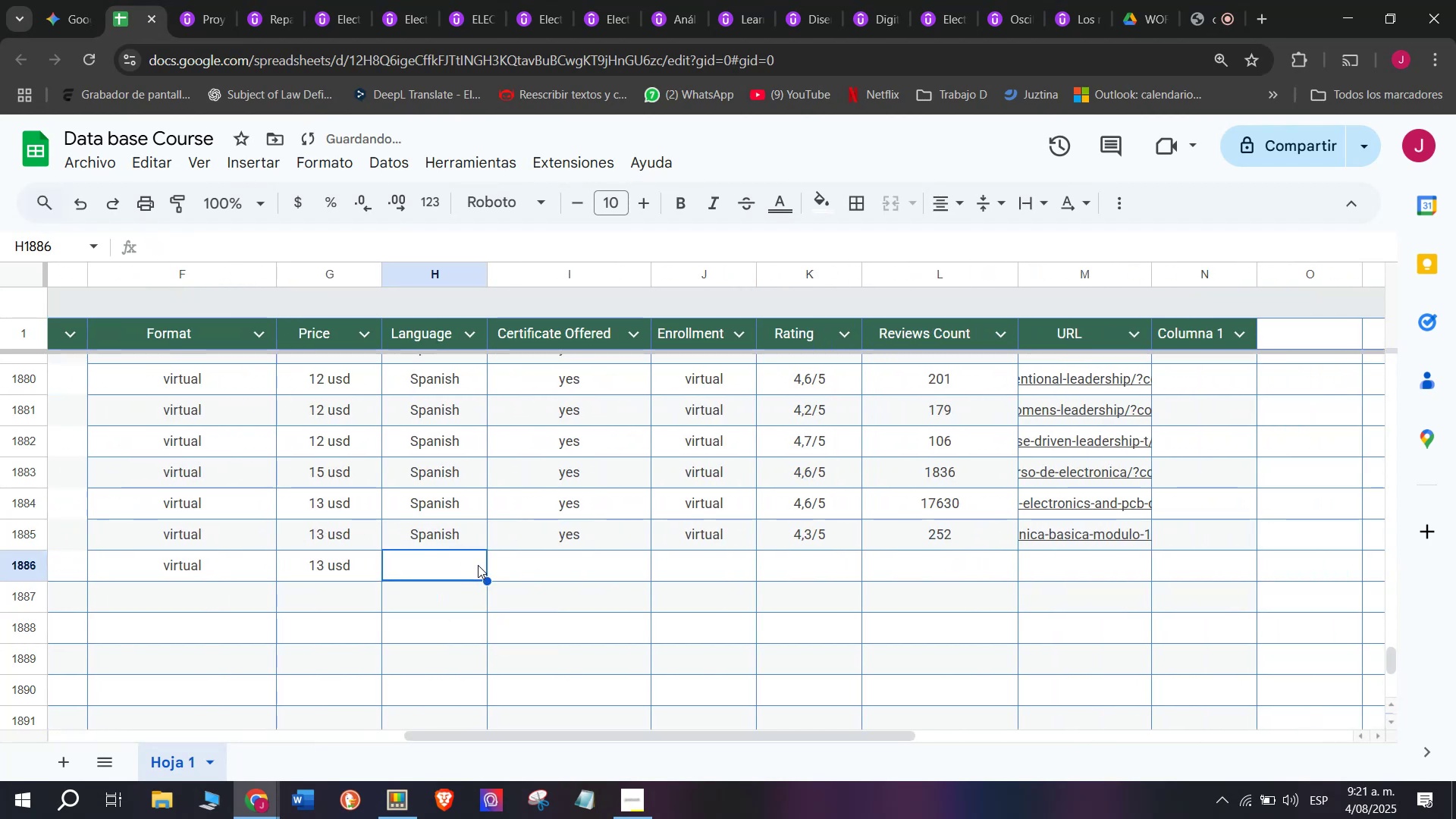 
key(Z)
 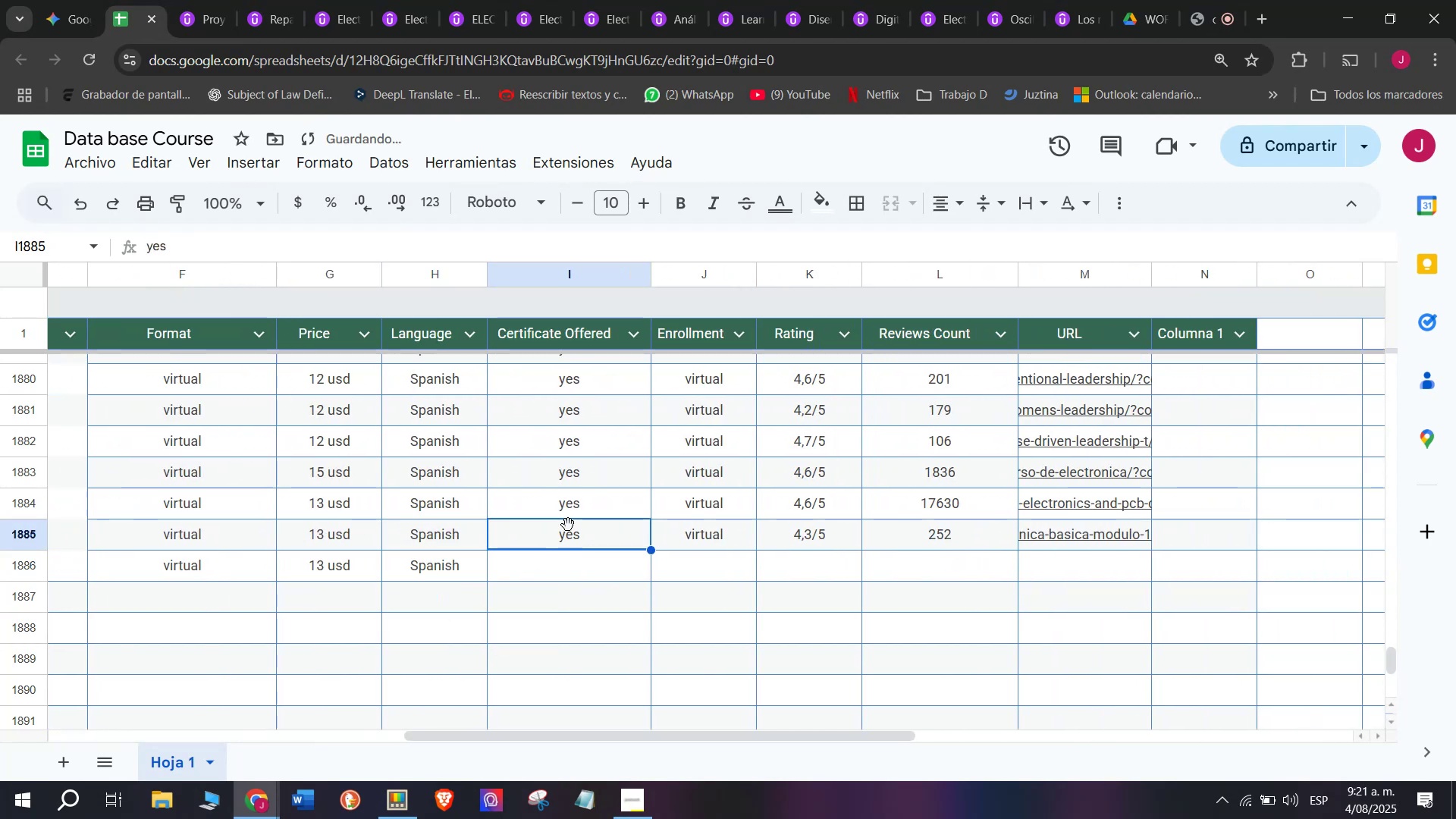 
key(Control+ControlLeft)
 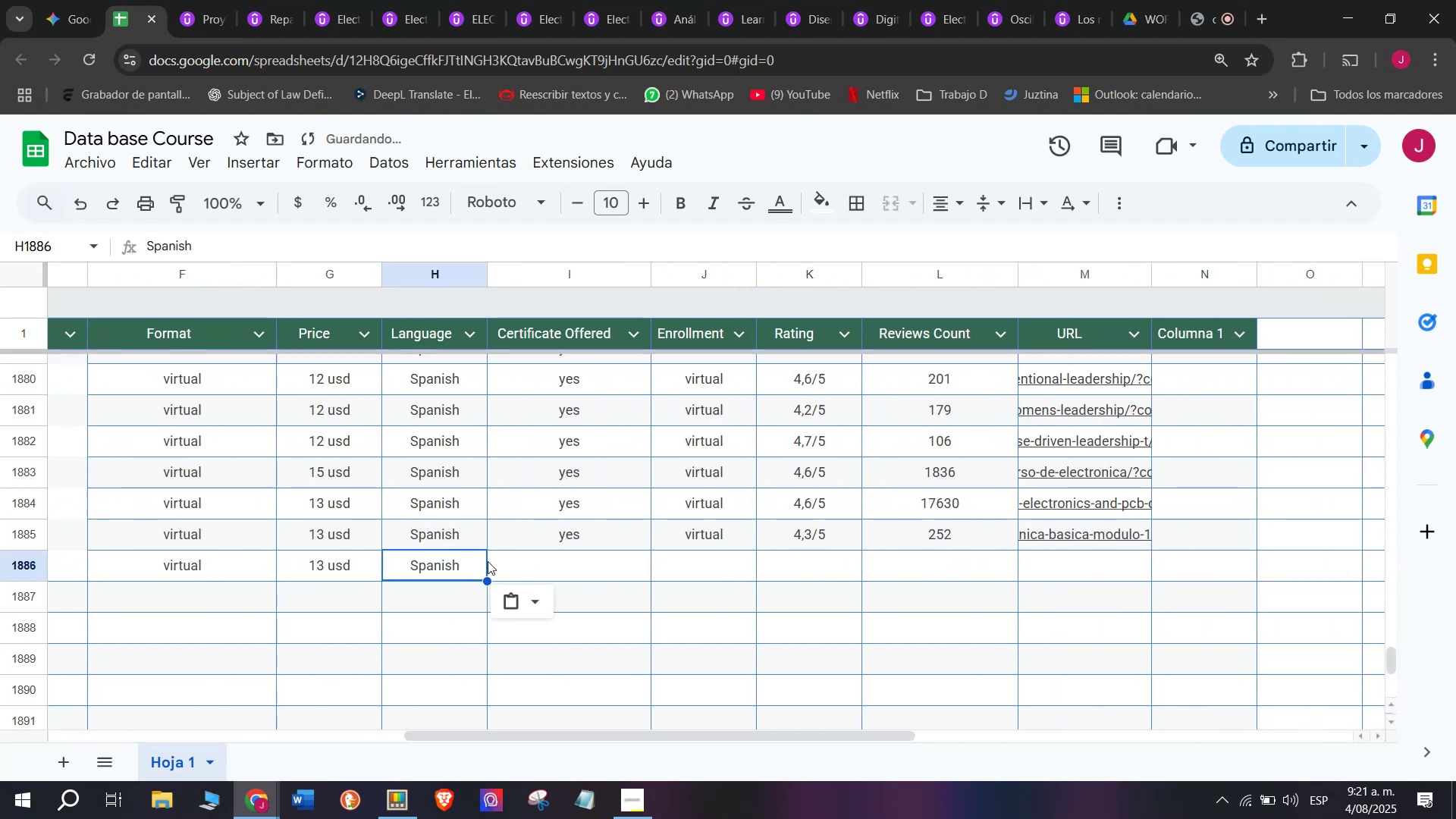 
key(Control+V)
 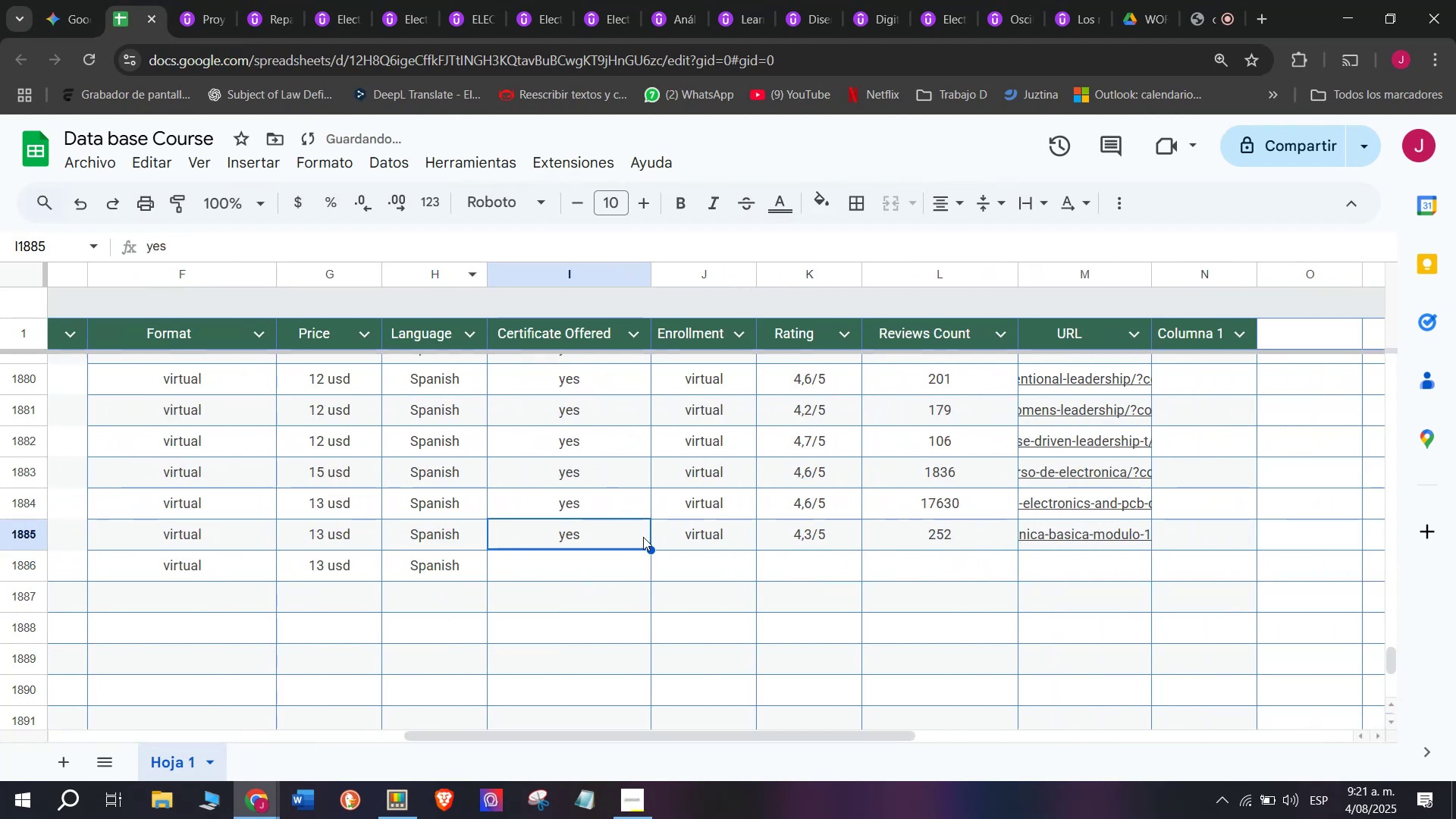 
left_click([645, 560])
 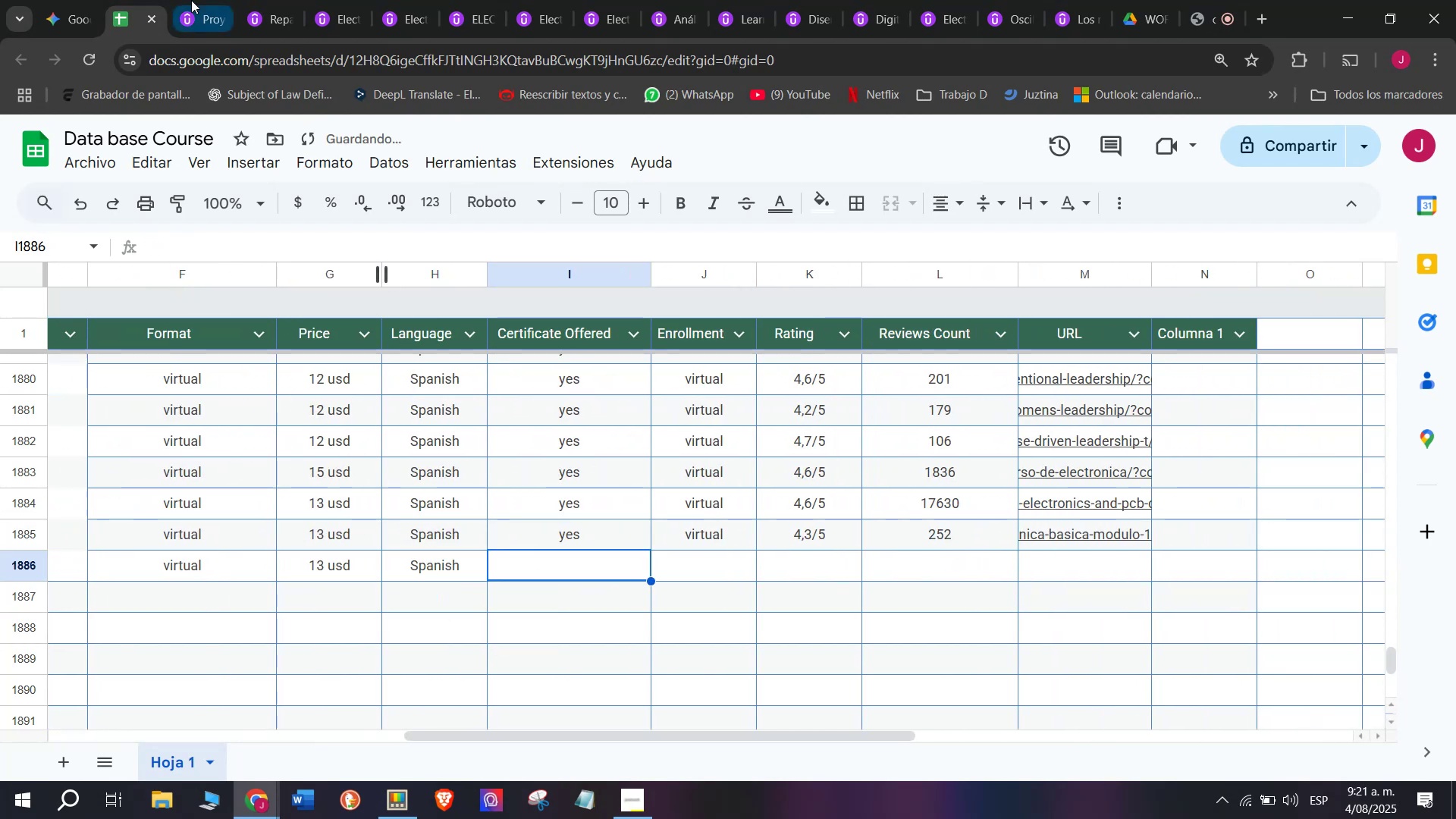 
left_click_drag(start_coordinate=[210, 46], to_coordinate=[214, 62])
 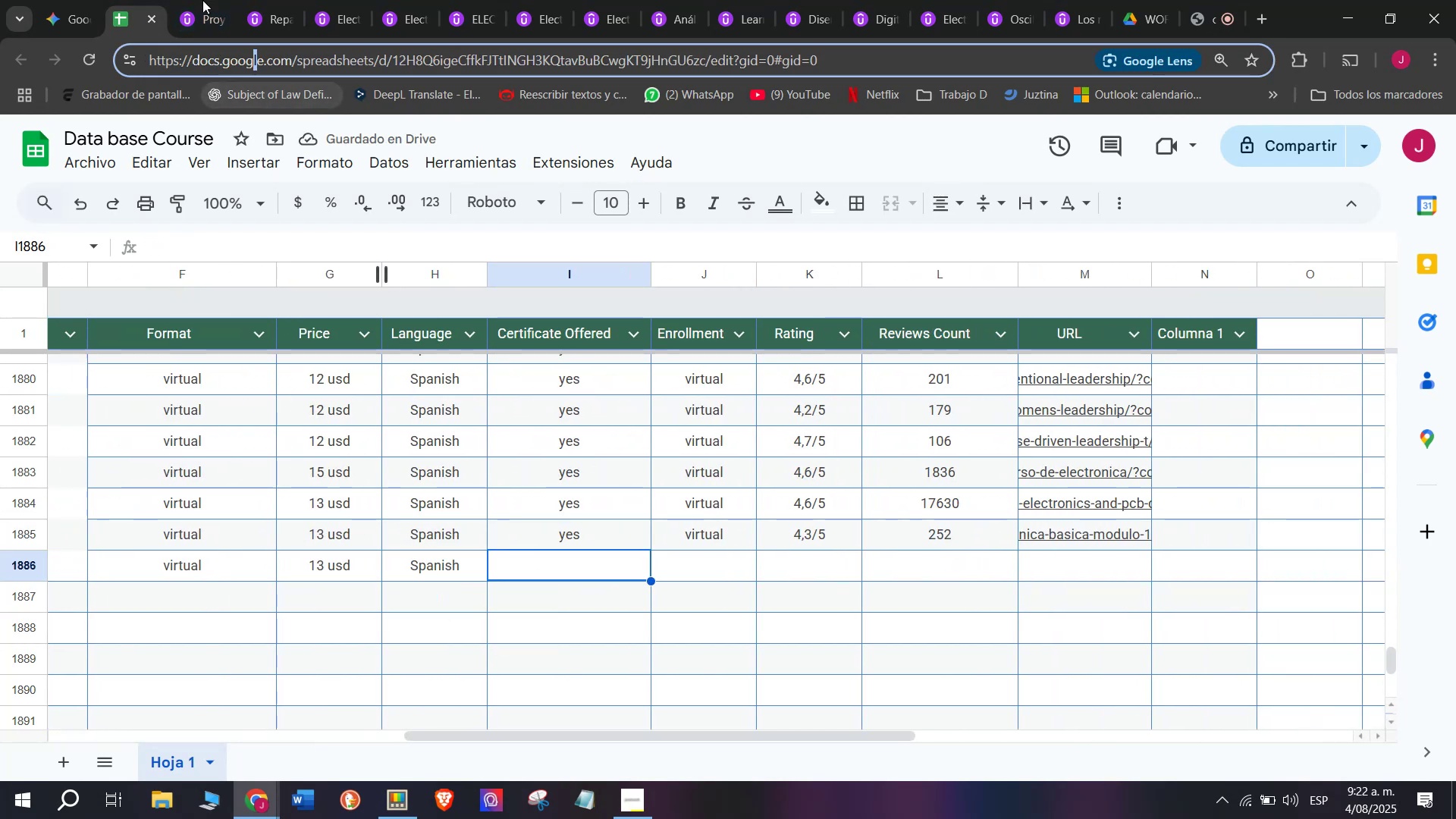 
left_click([200, 0])
 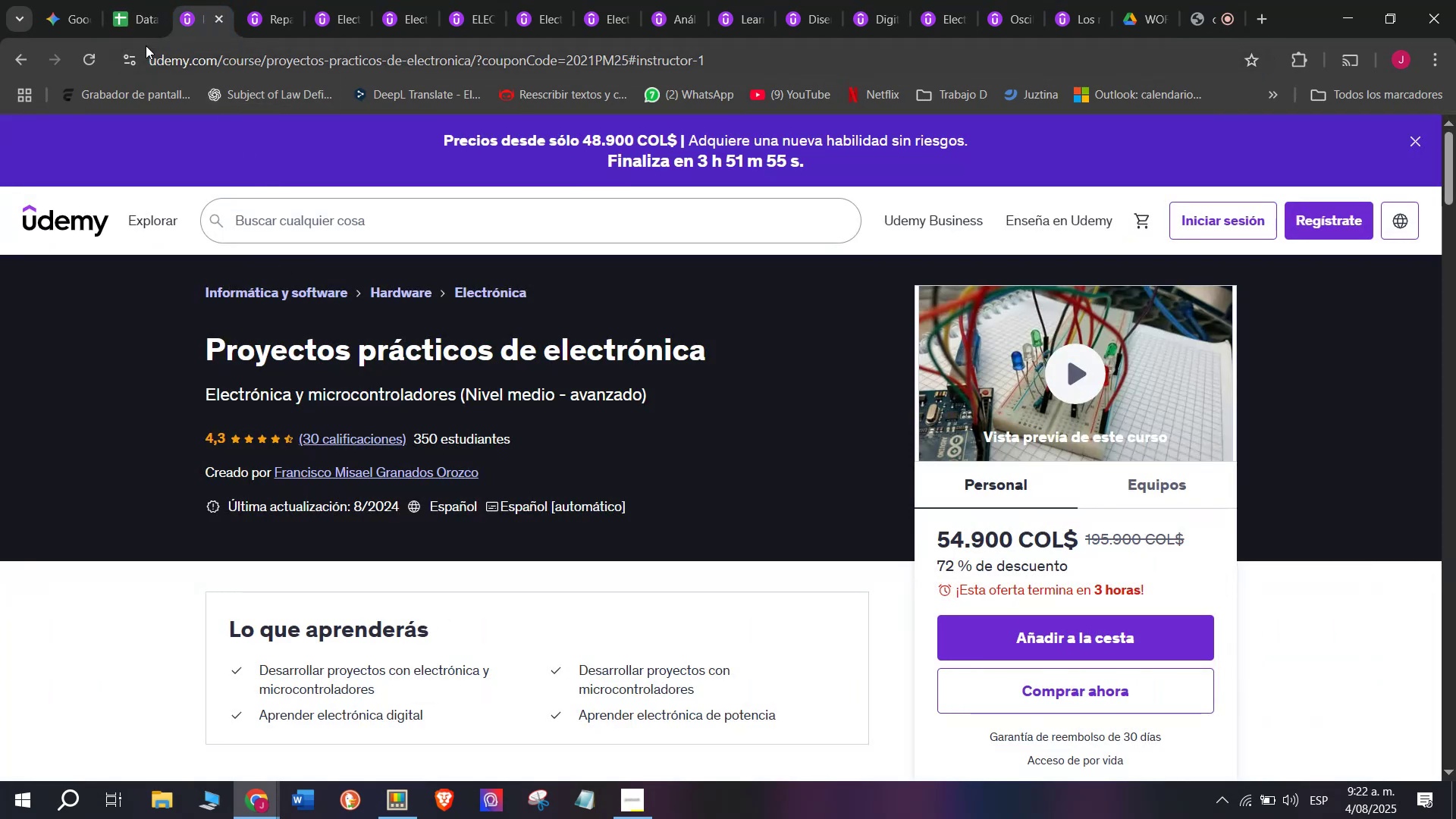 
left_click_drag(start_coordinate=[162, 0], to_coordinate=[157, 0])
 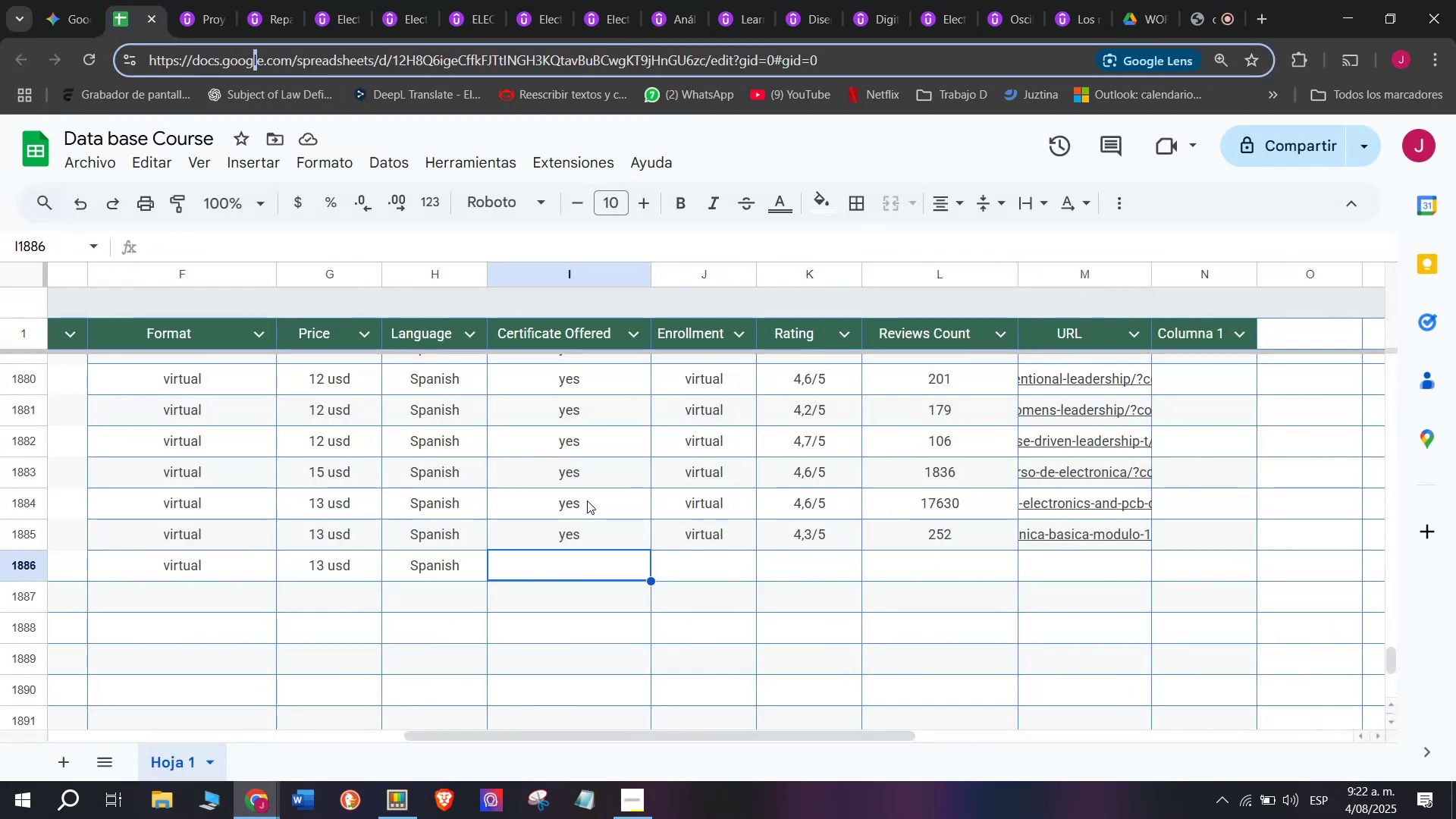 
left_click([593, 529])
 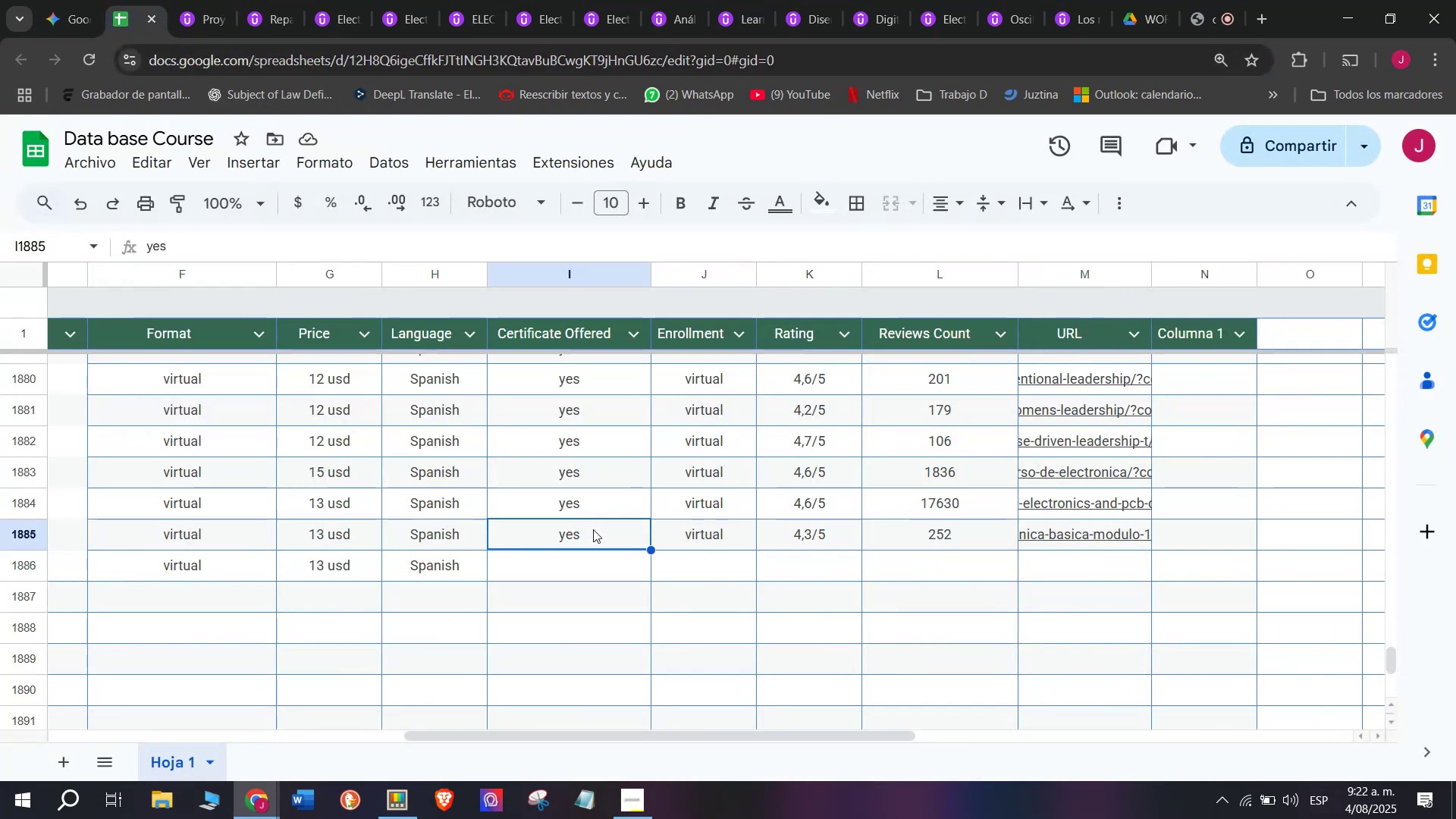 
key(Break)
 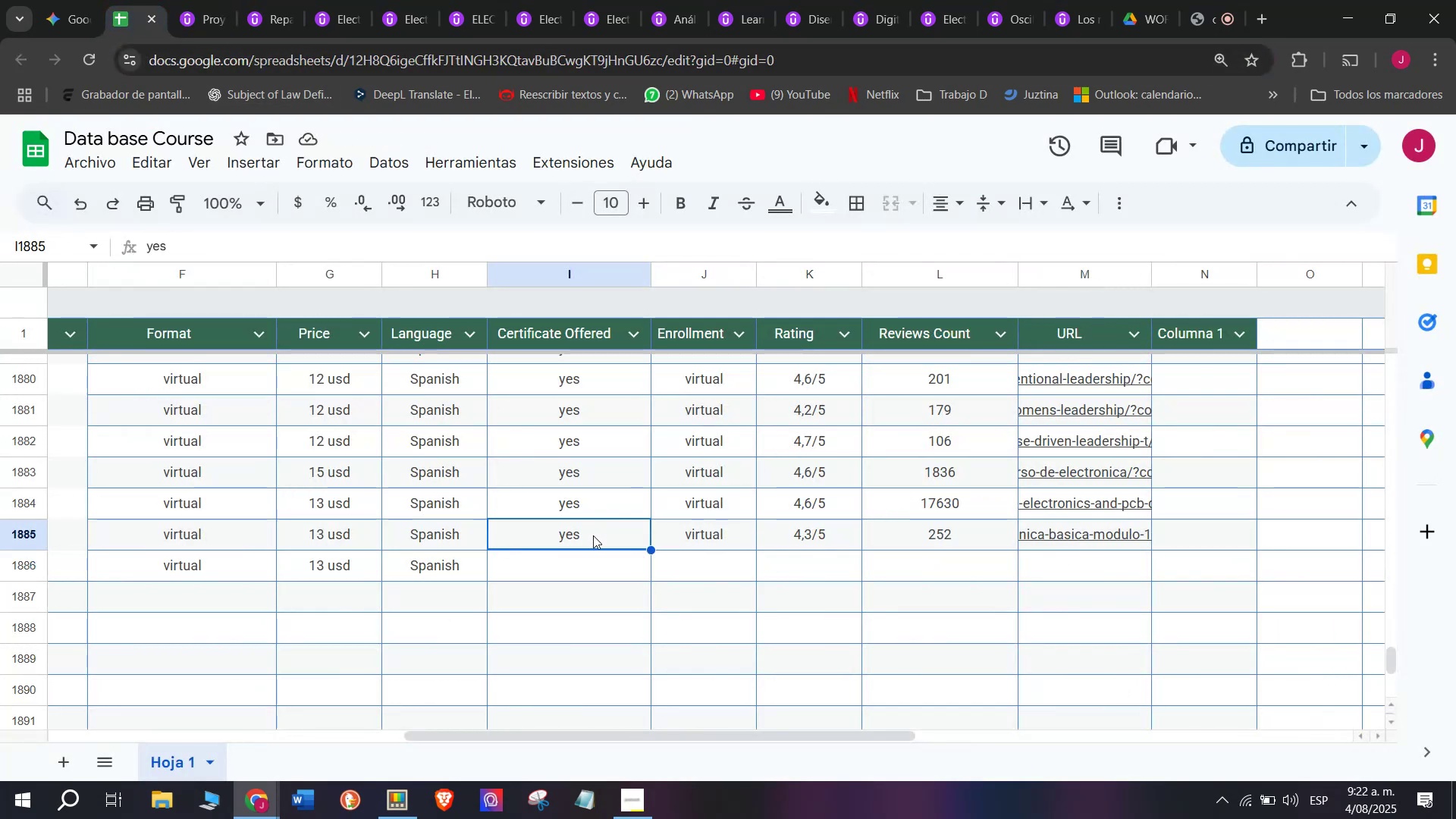 
key(Control+ControlLeft)
 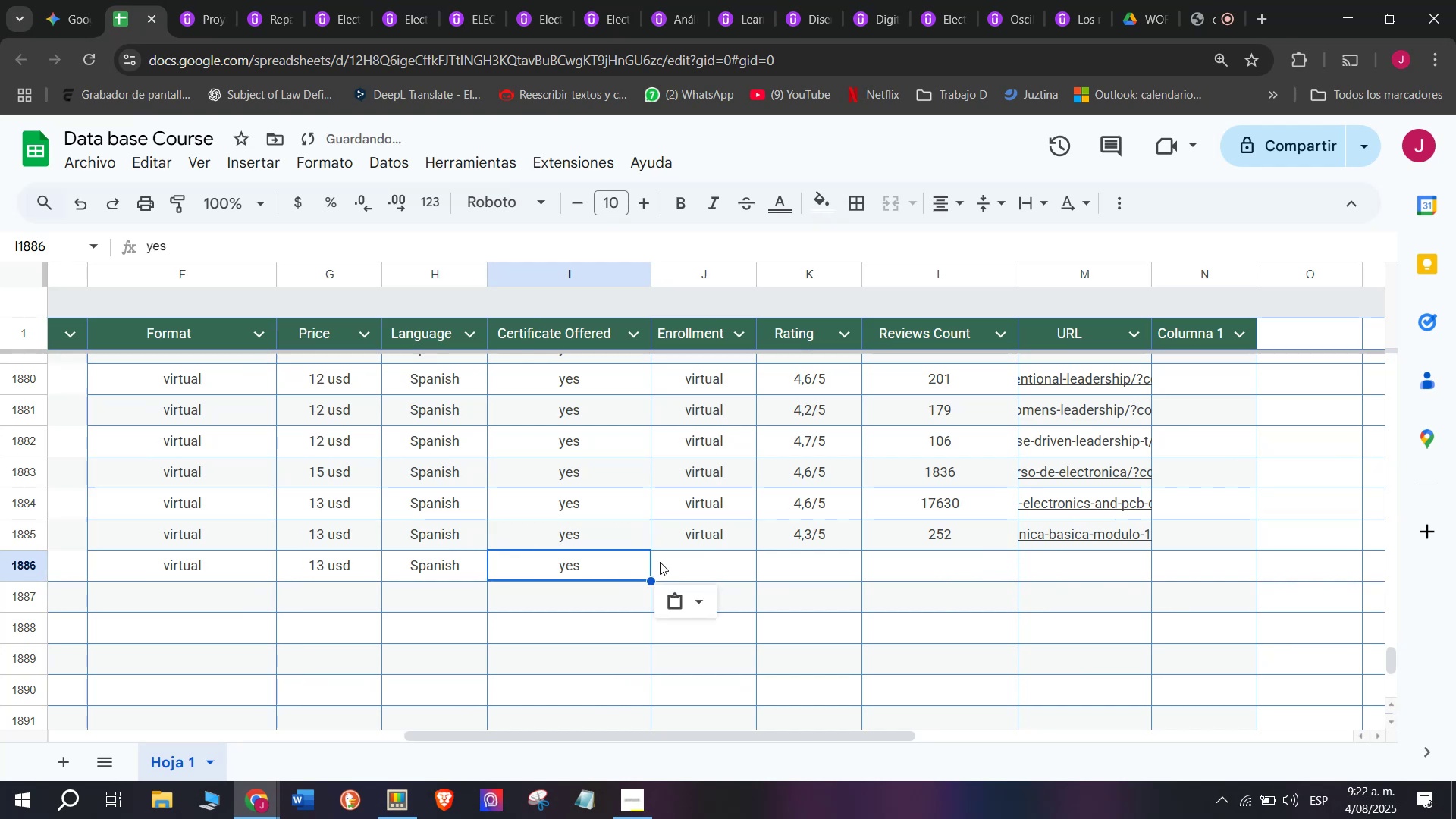 
key(Control+C)
 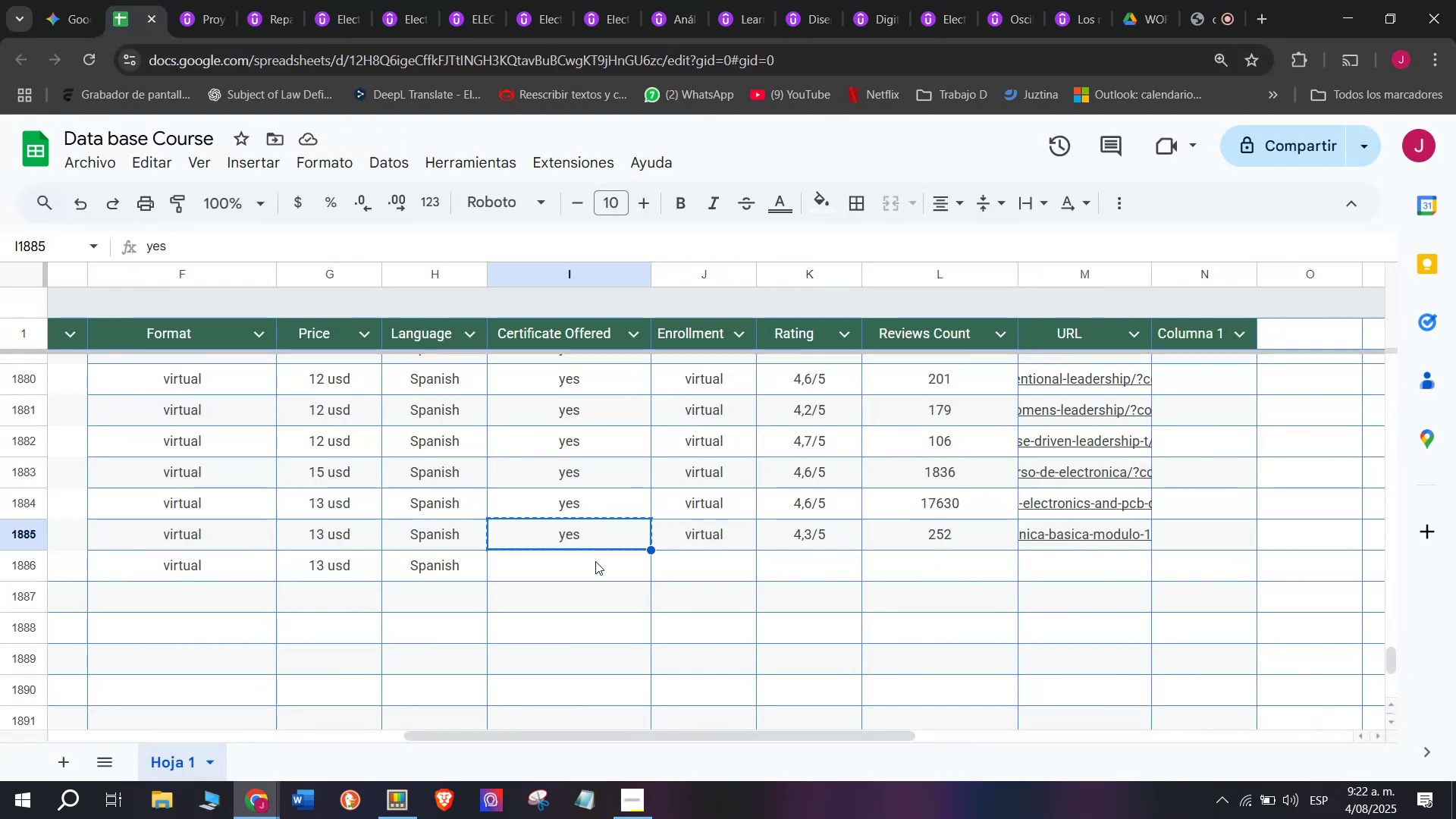 
left_click([595, 561])
 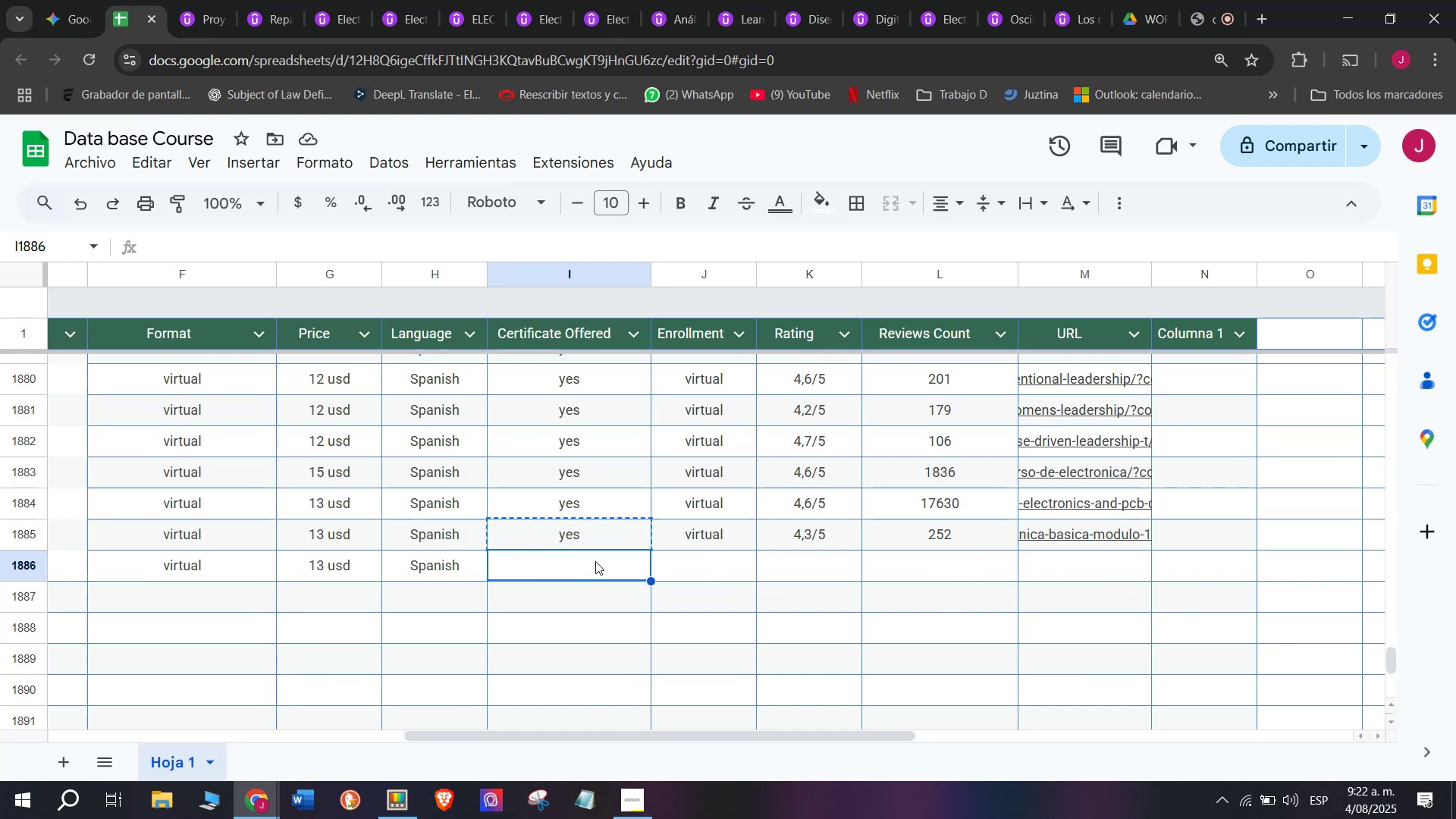 
key(Control+ControlLeft)
 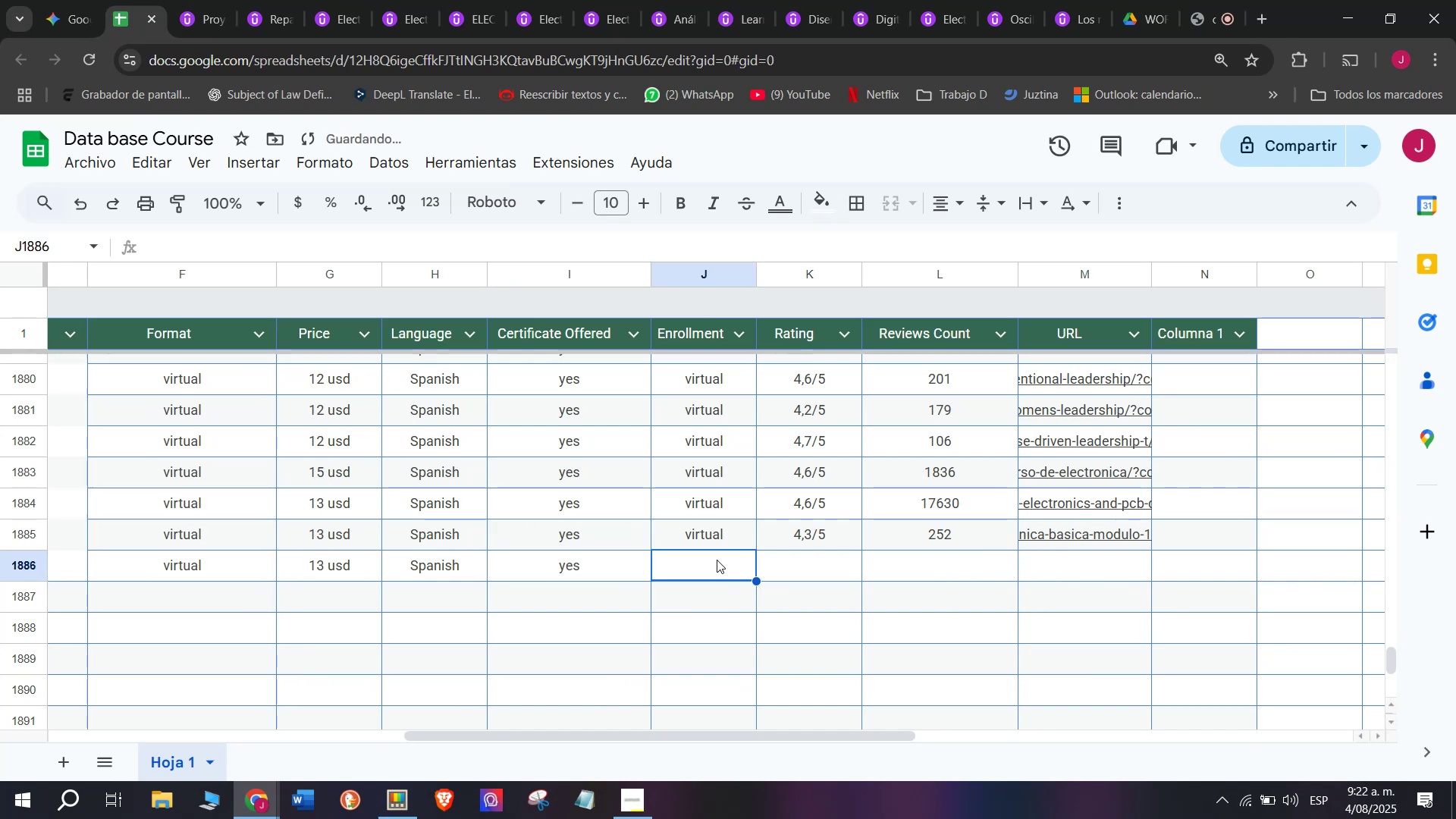 
key(Control+V)
 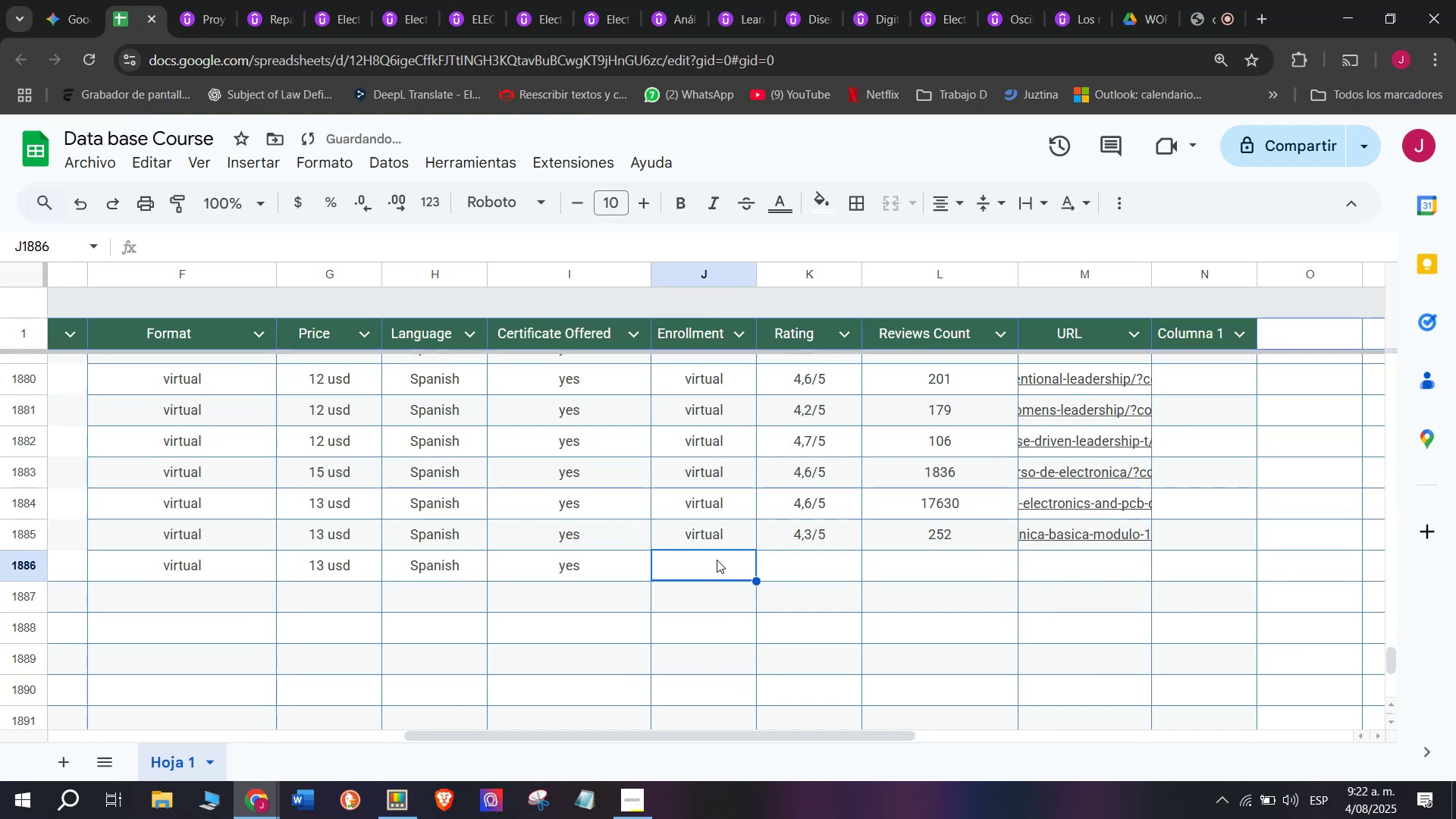 
key(Z)
 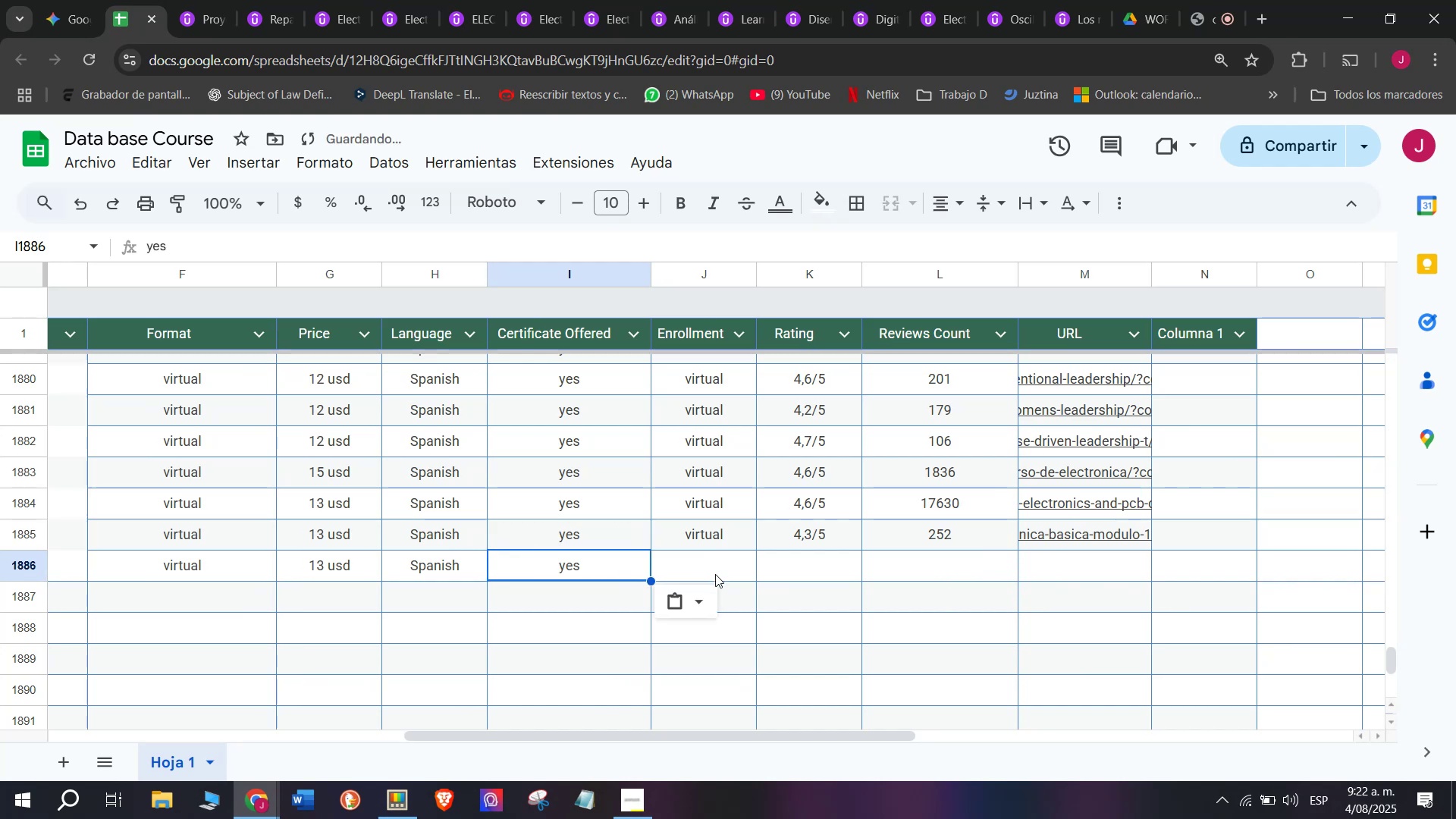 
double_click([717, 574])
 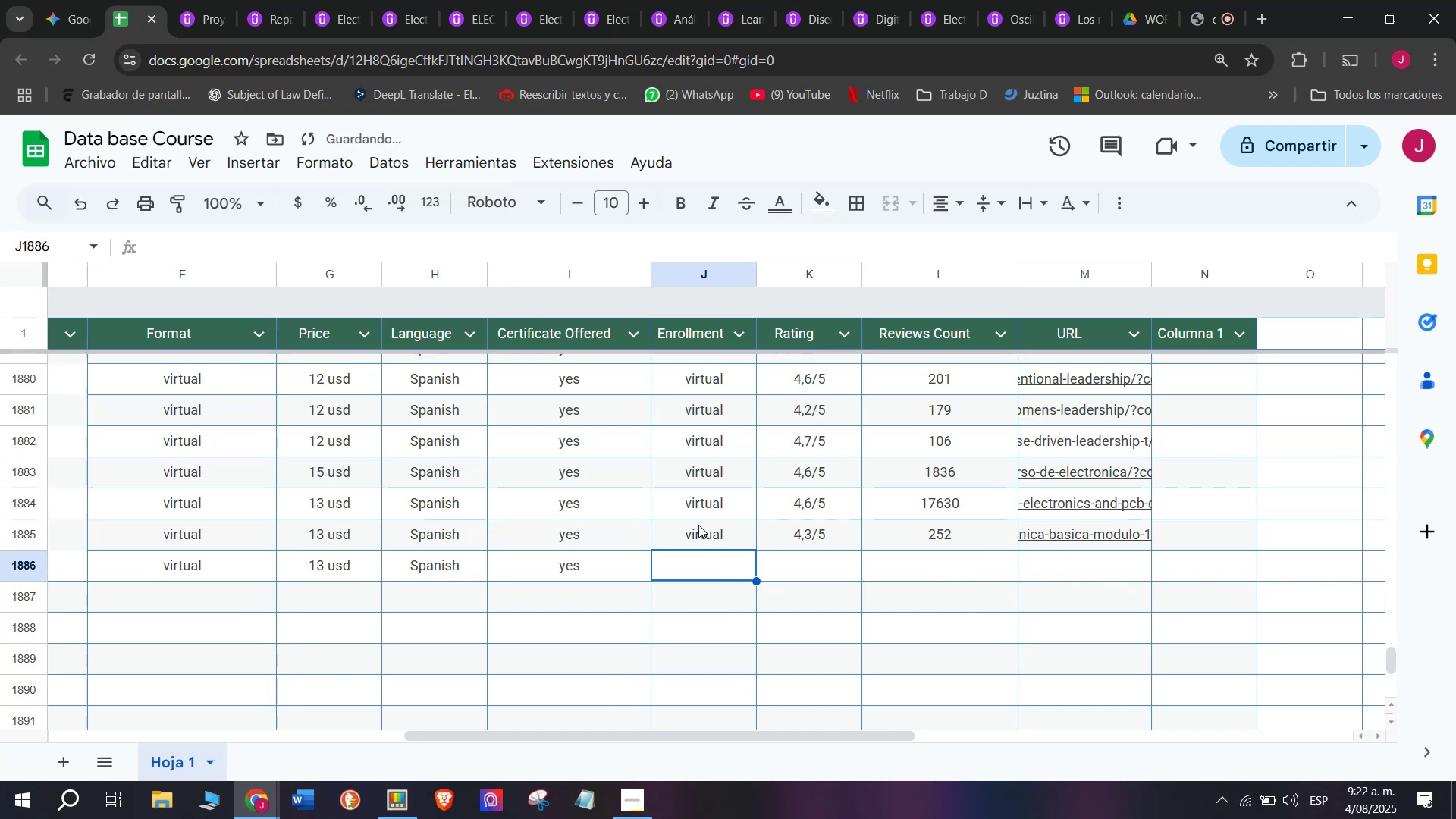 
triple_click([698, 525])
 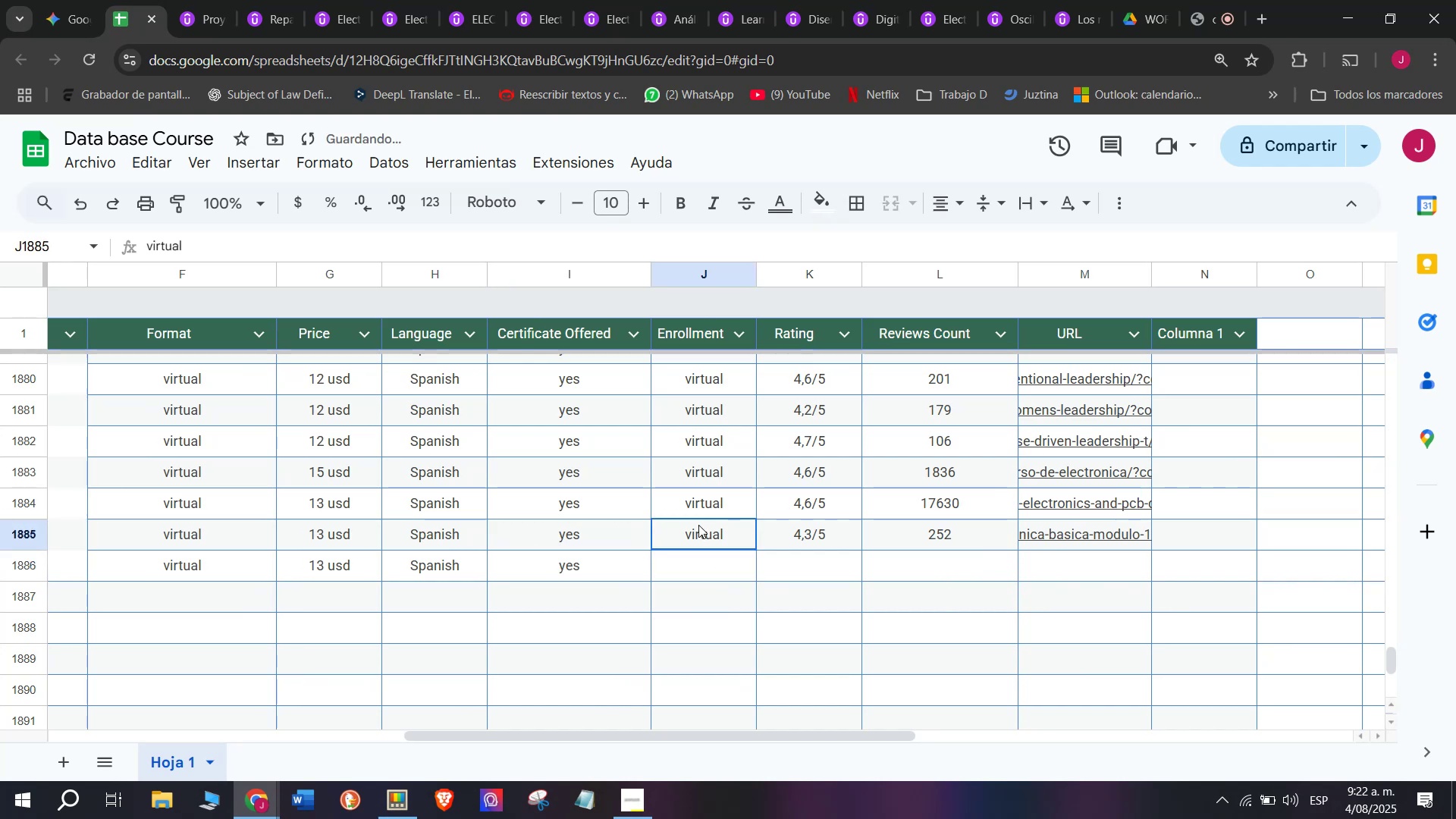 
key(Control+ControlLeft)
 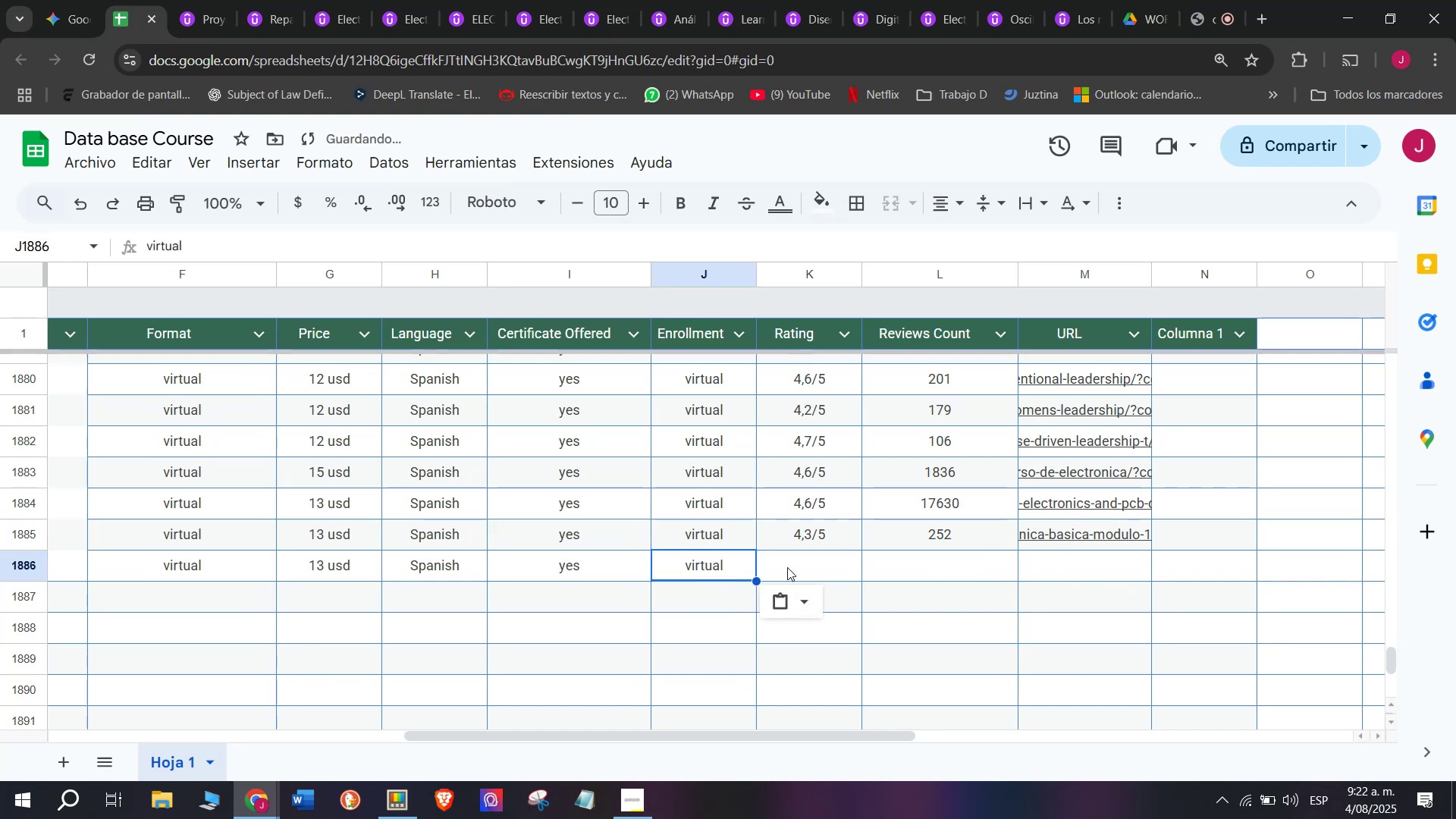 
key(Break)
 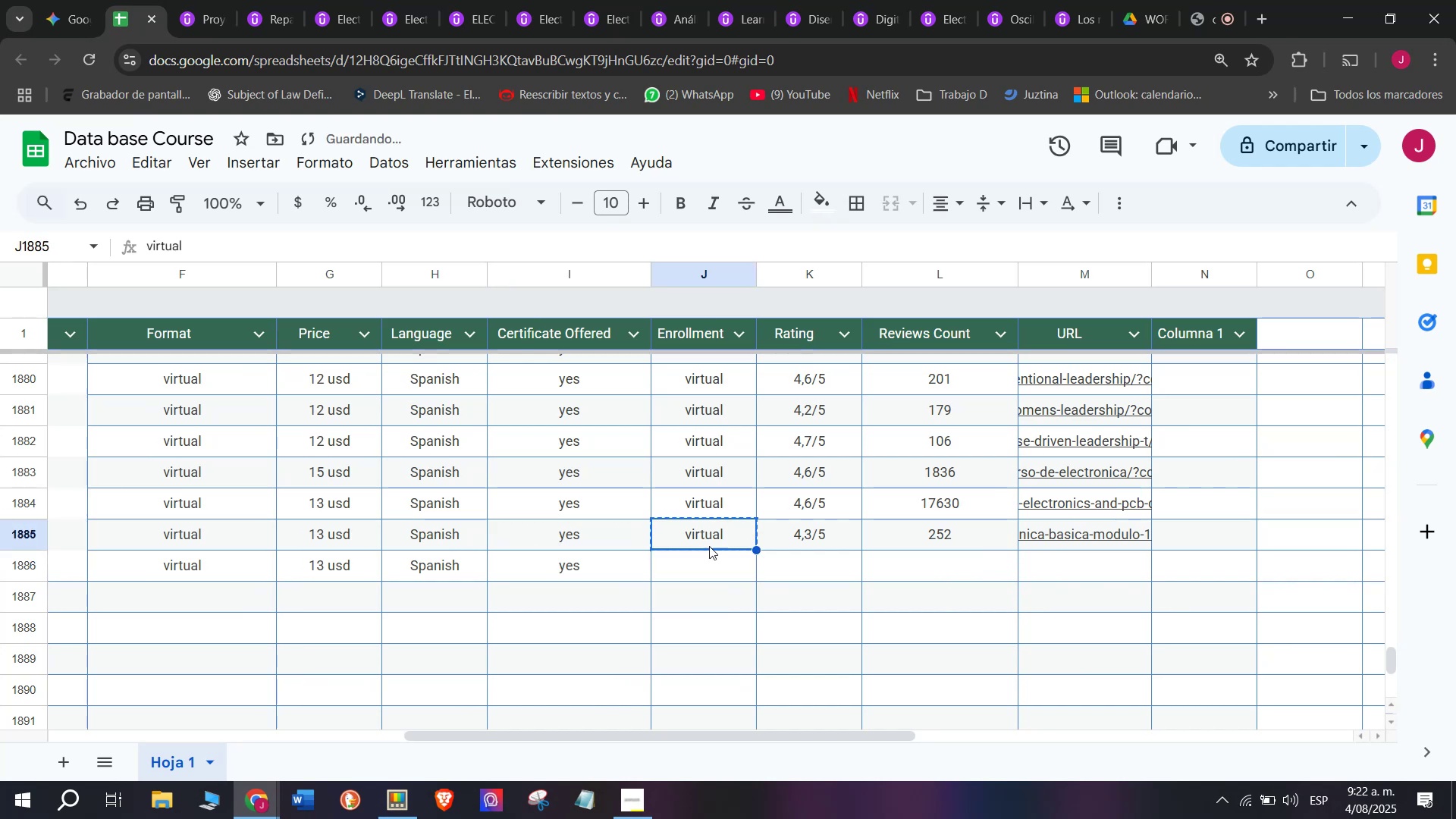 
key(Control+C)
 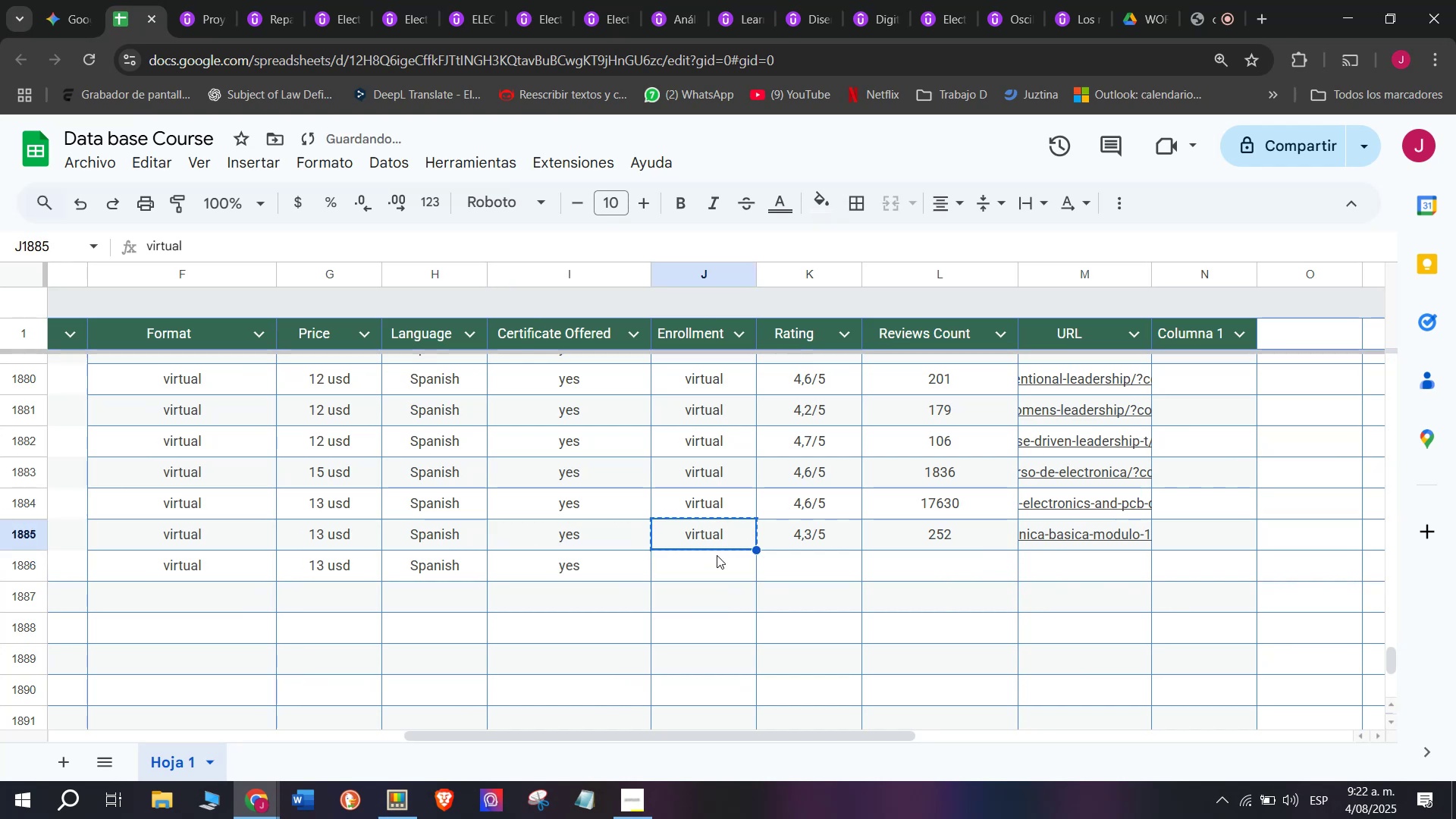 
triple_click([717, 555])
 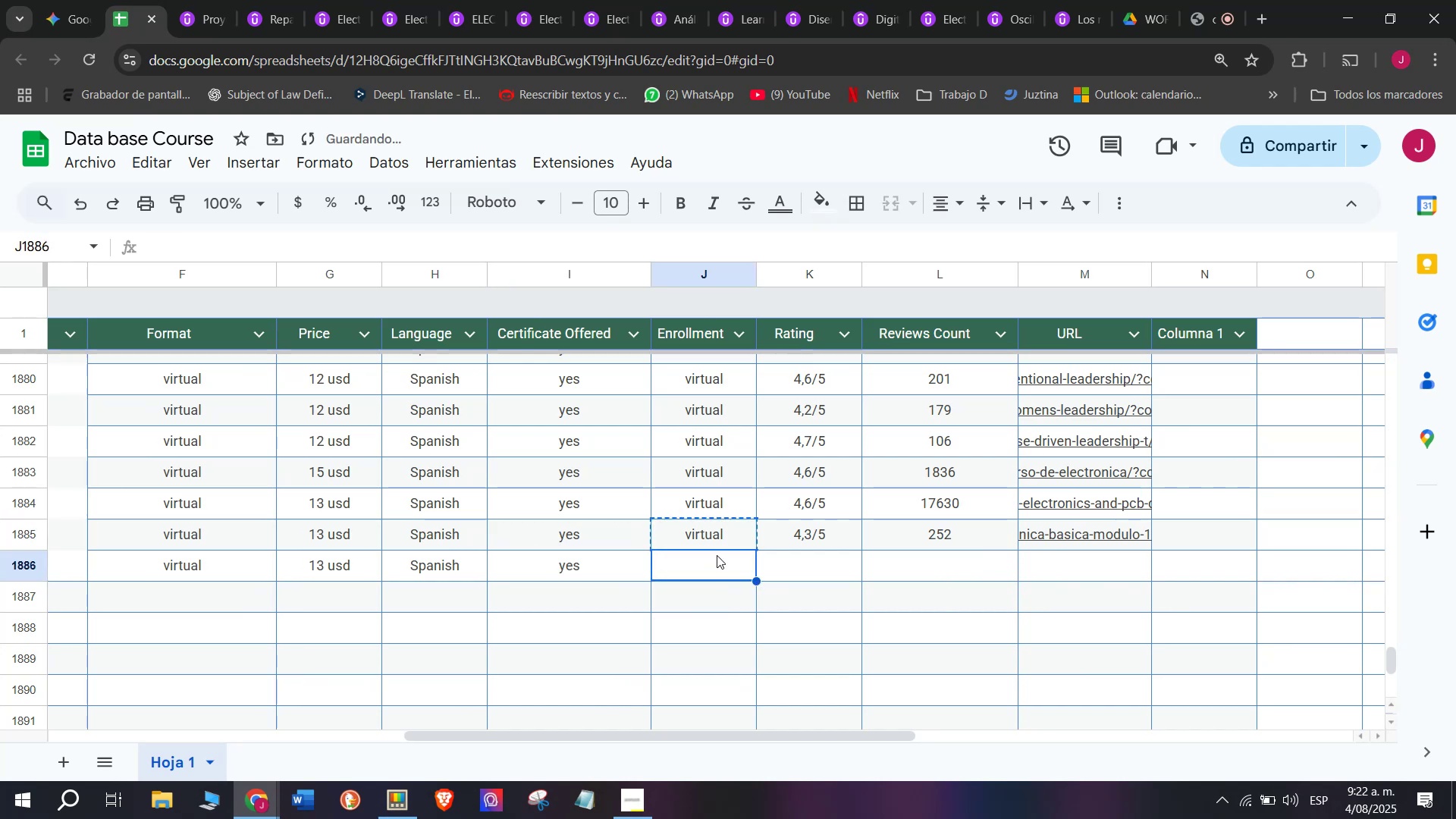 
key(Z)
 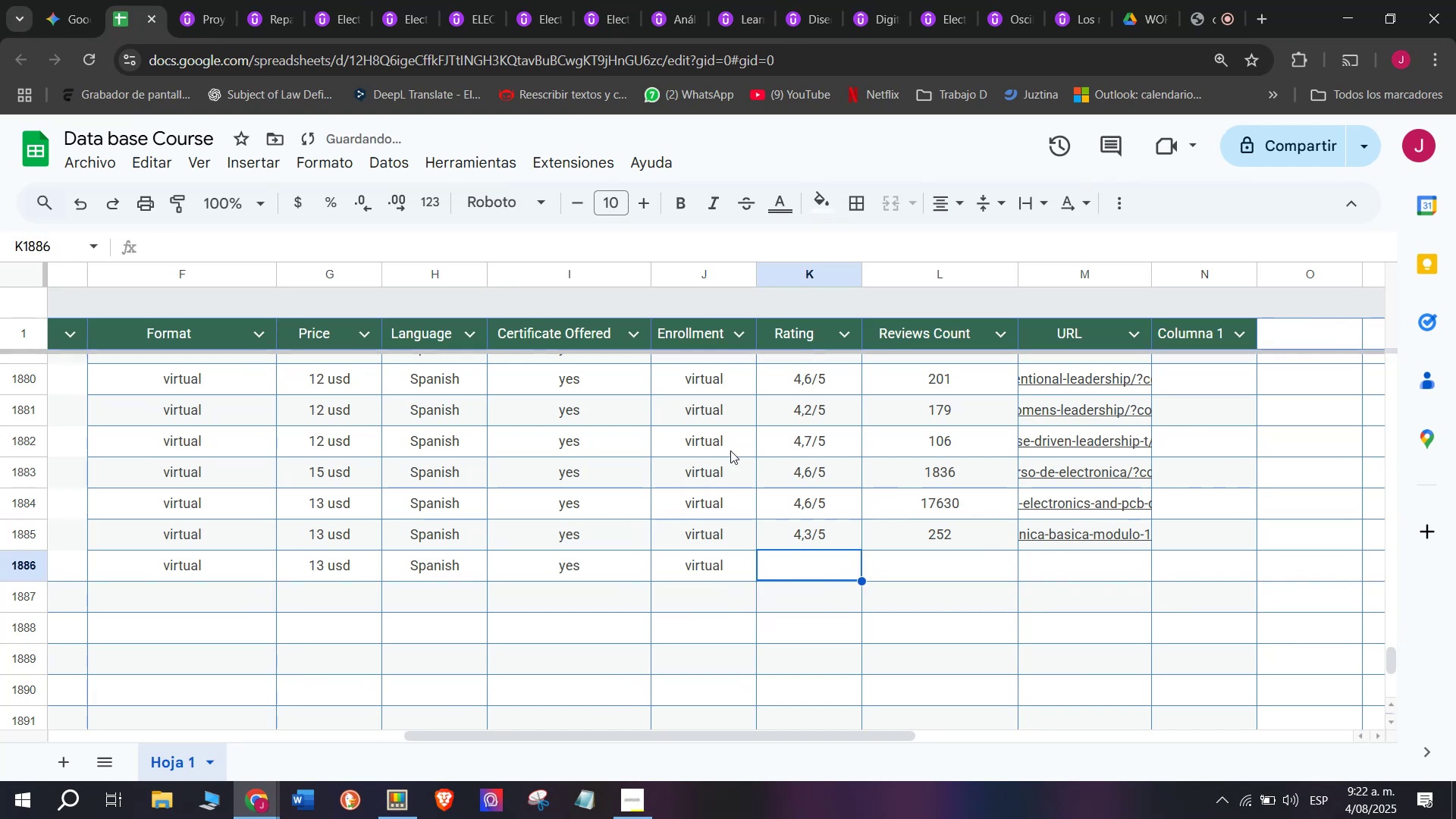 
key(Control+ControlLeft)
 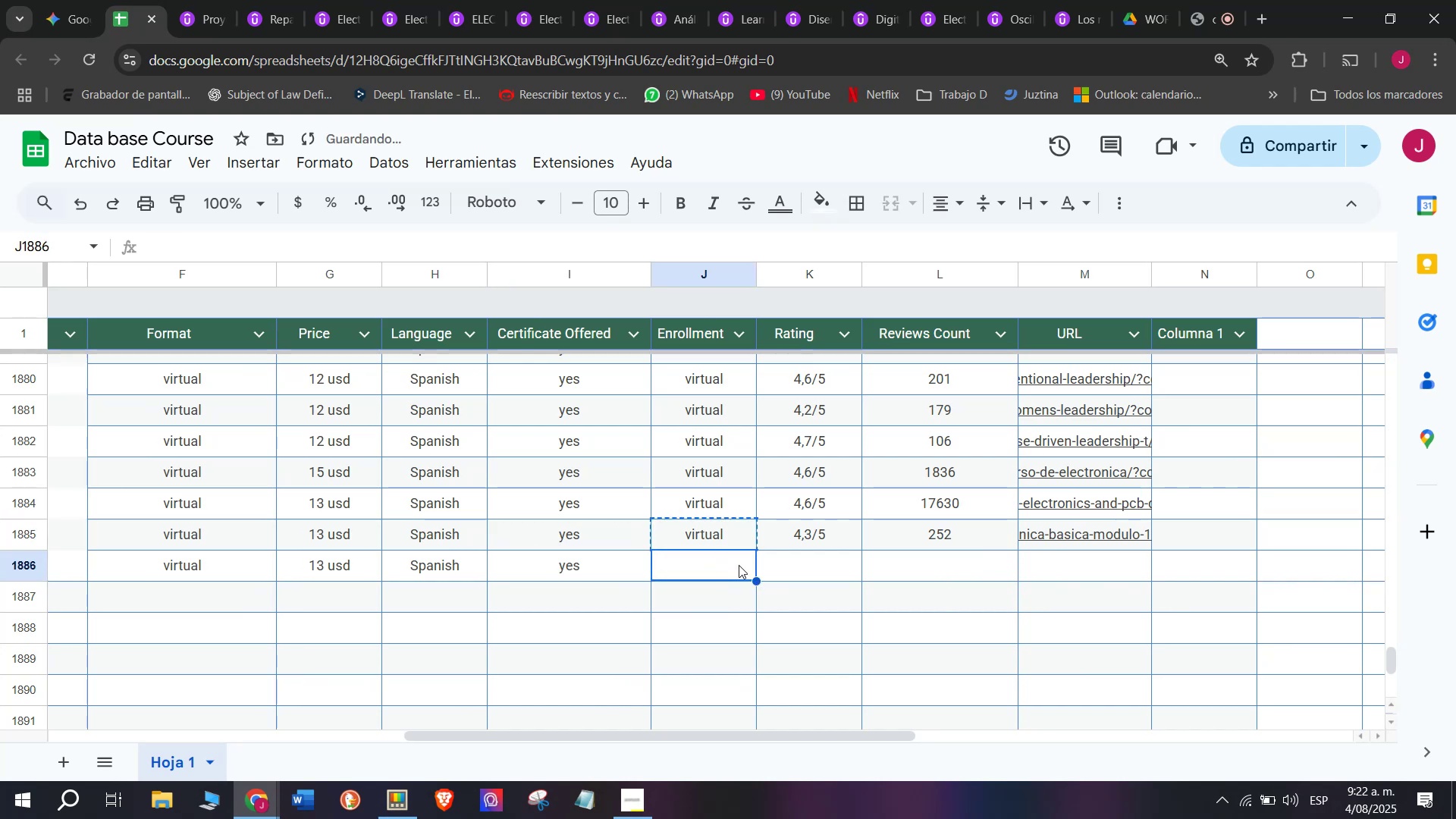 
key(Control+V)
 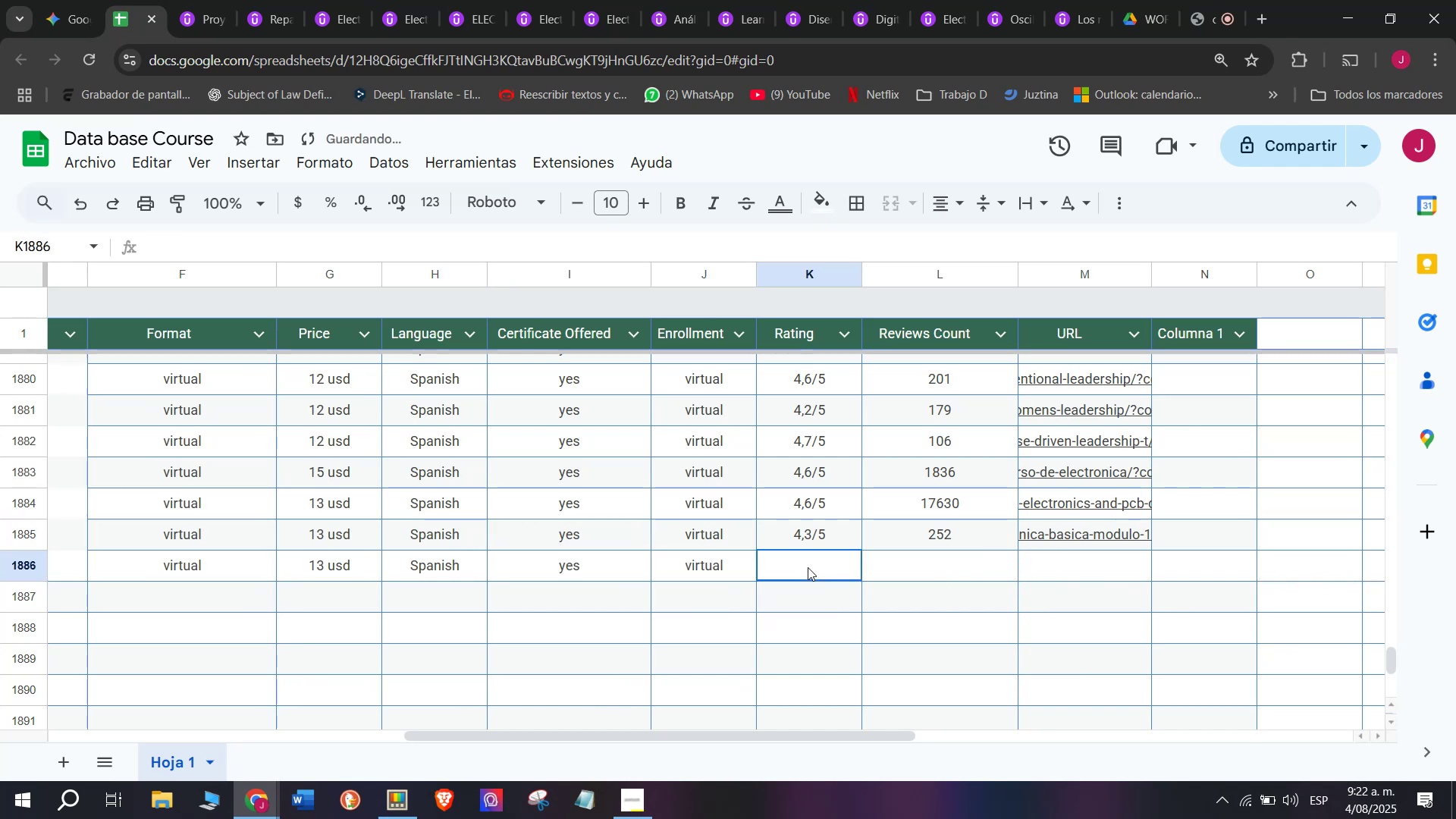 
triple_click([808, 567])
 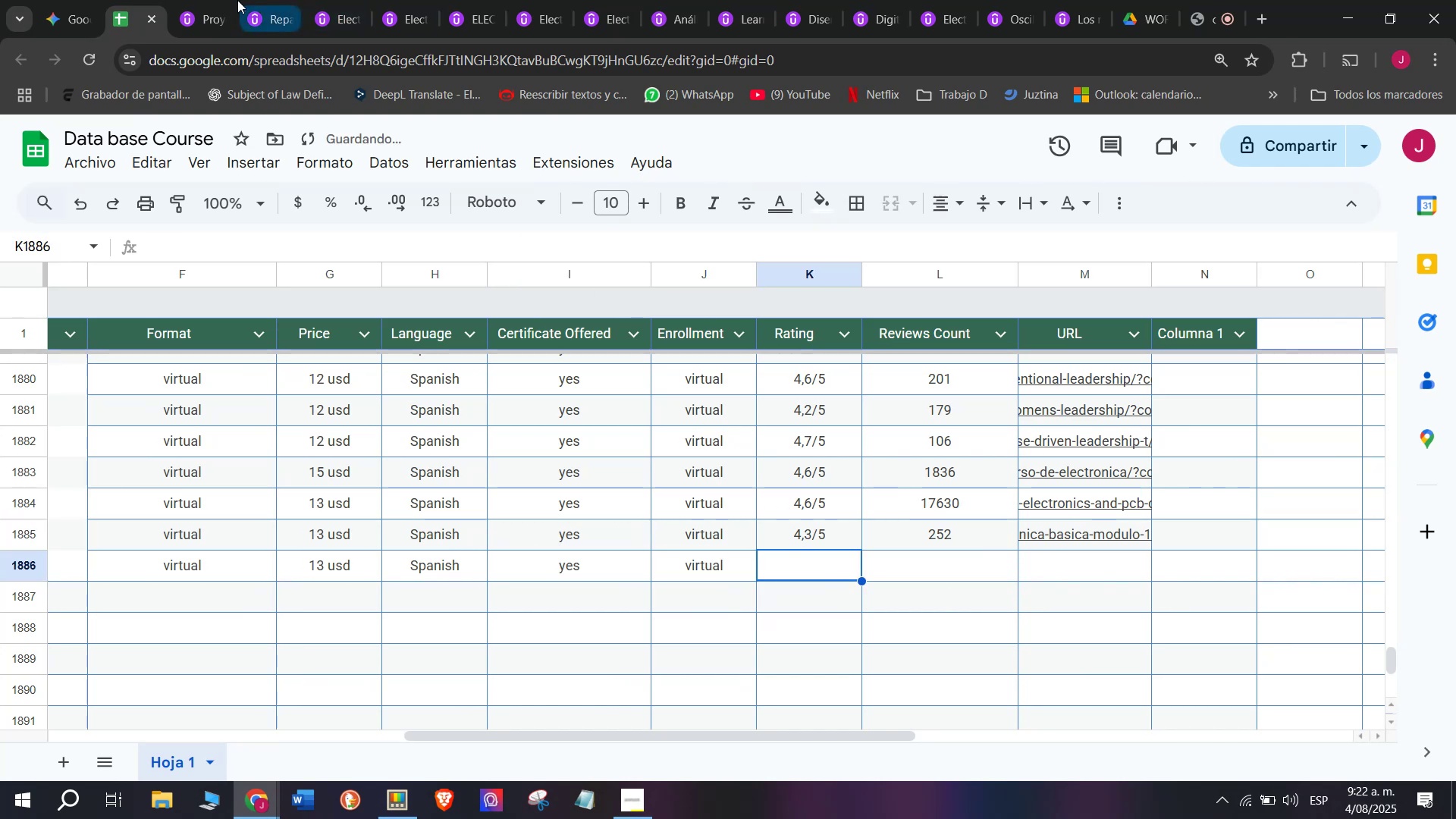 
left_click([218, 0])
 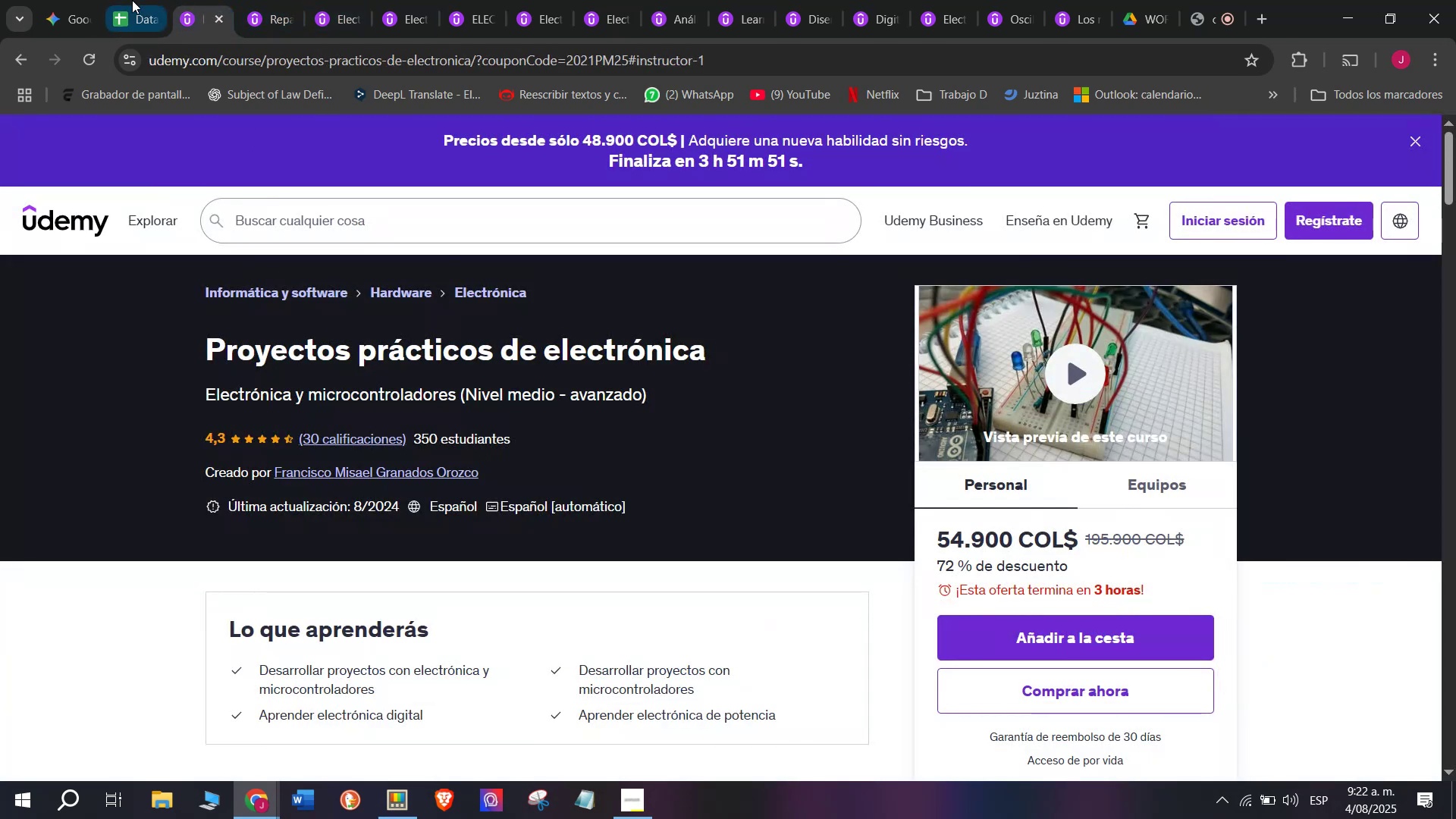 
left_click([124, 0])
 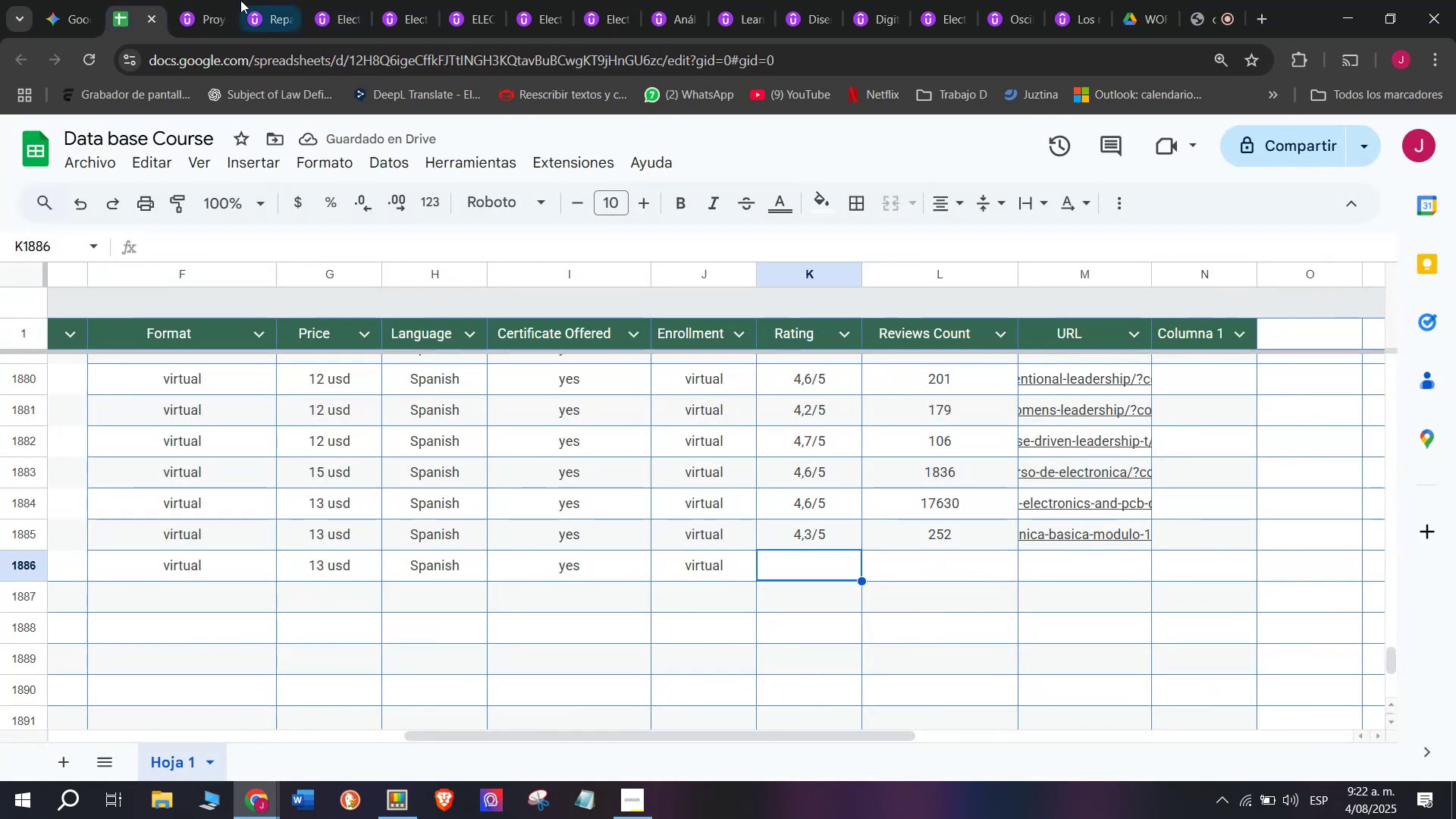 
left_click([206, 0])
 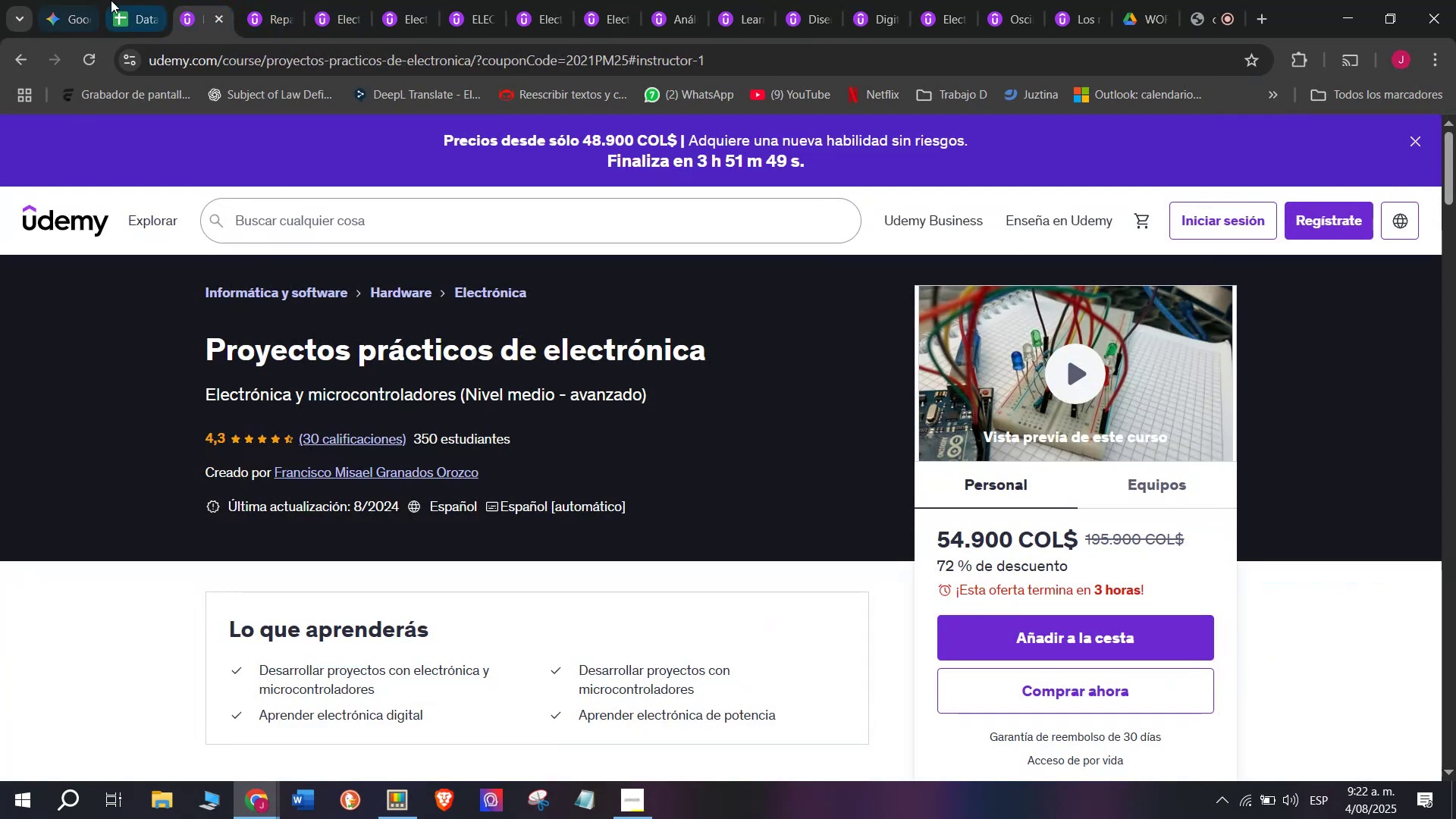 
left_click([118, 0])
 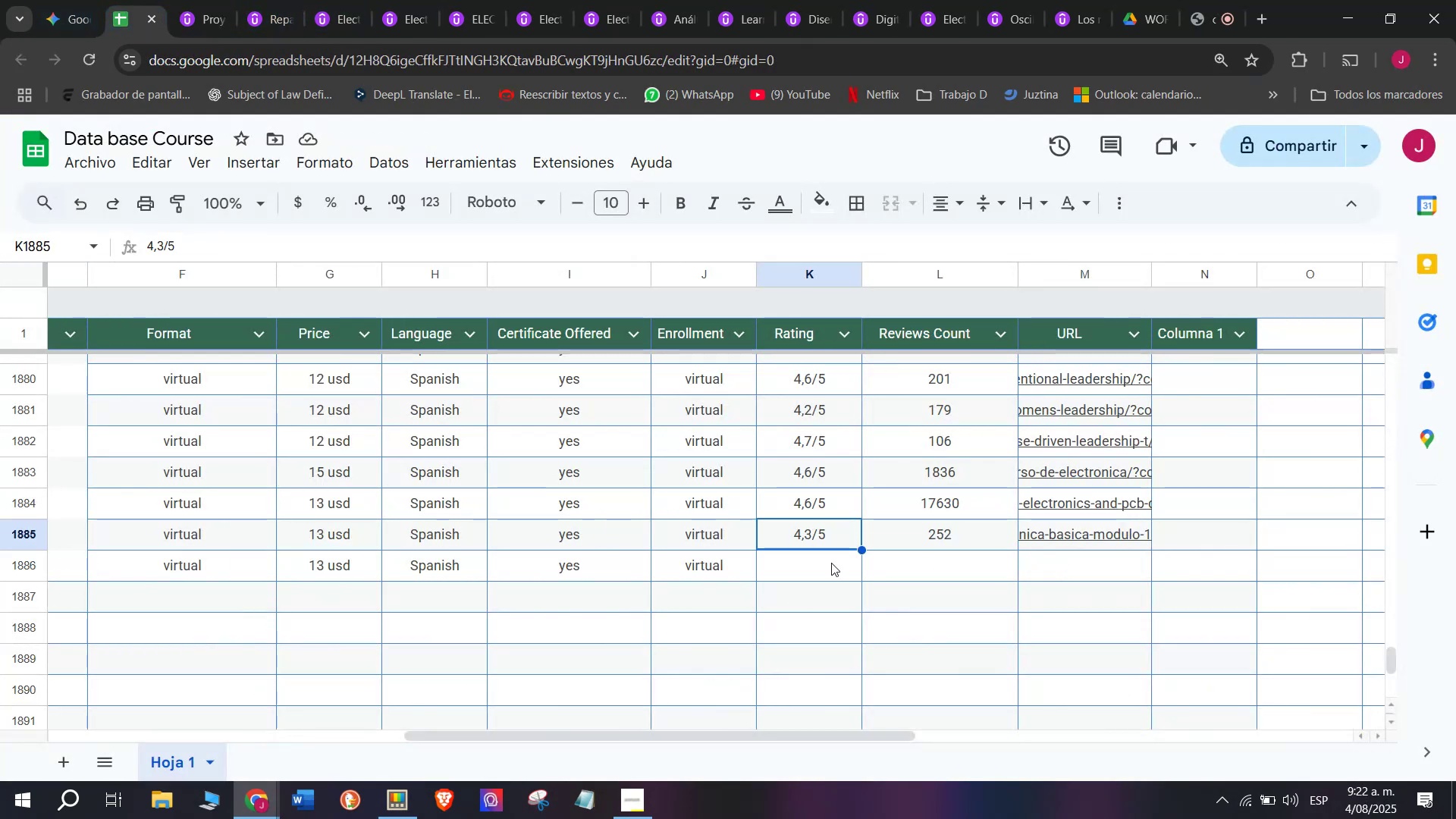 
left_click([836, 569])
 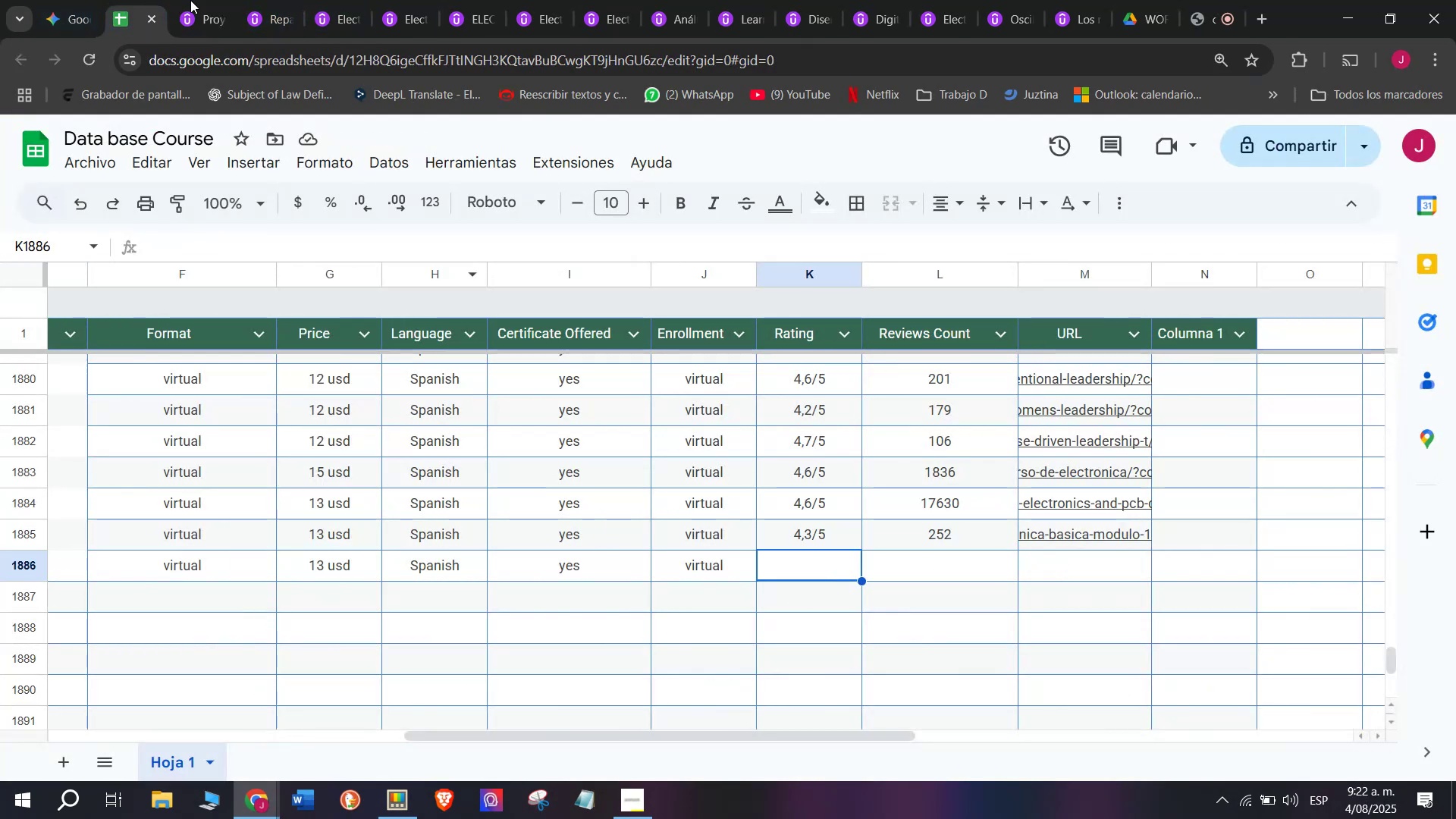 
left_click([196, 0])
 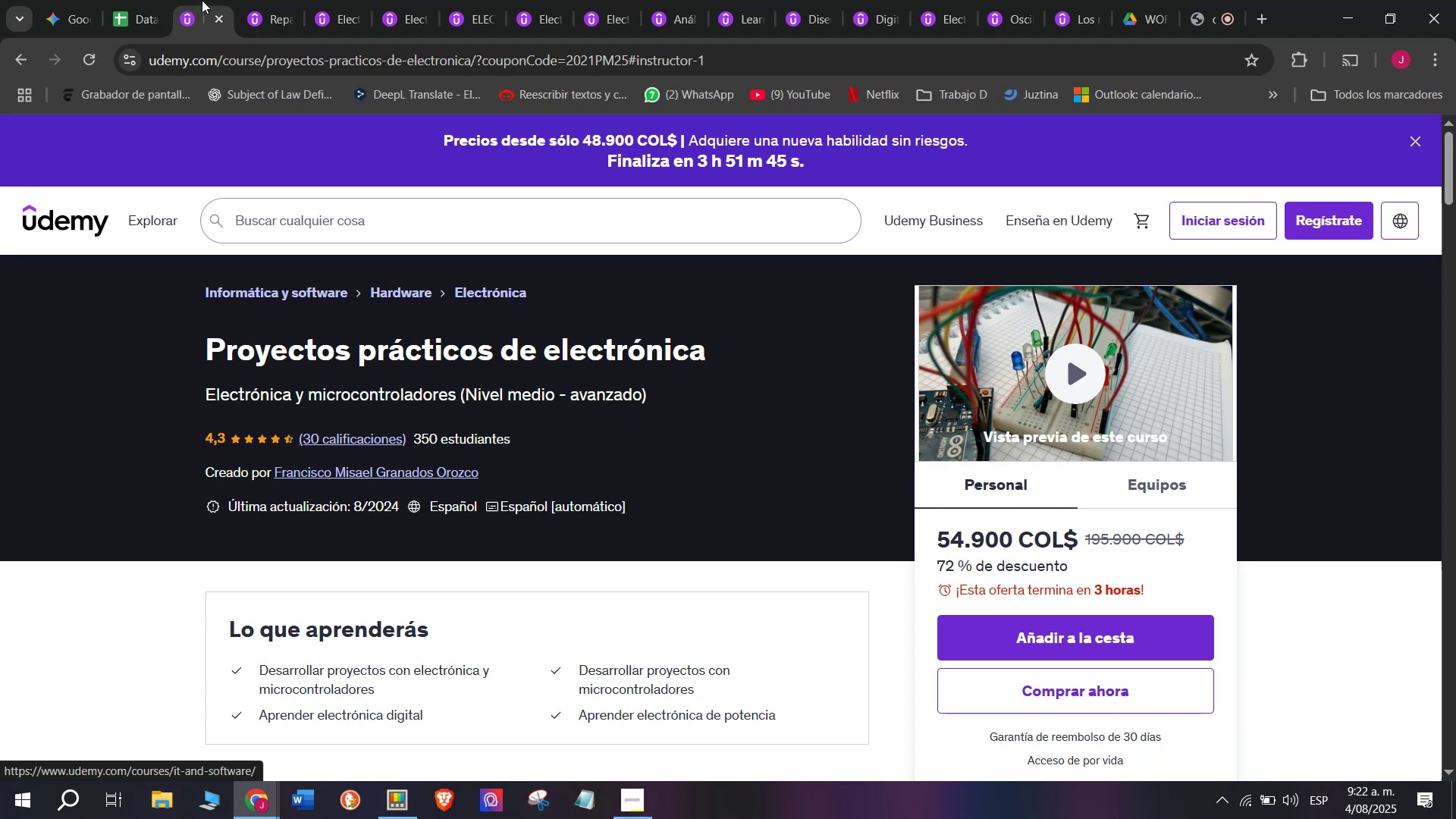 
left_click([145, 0])
 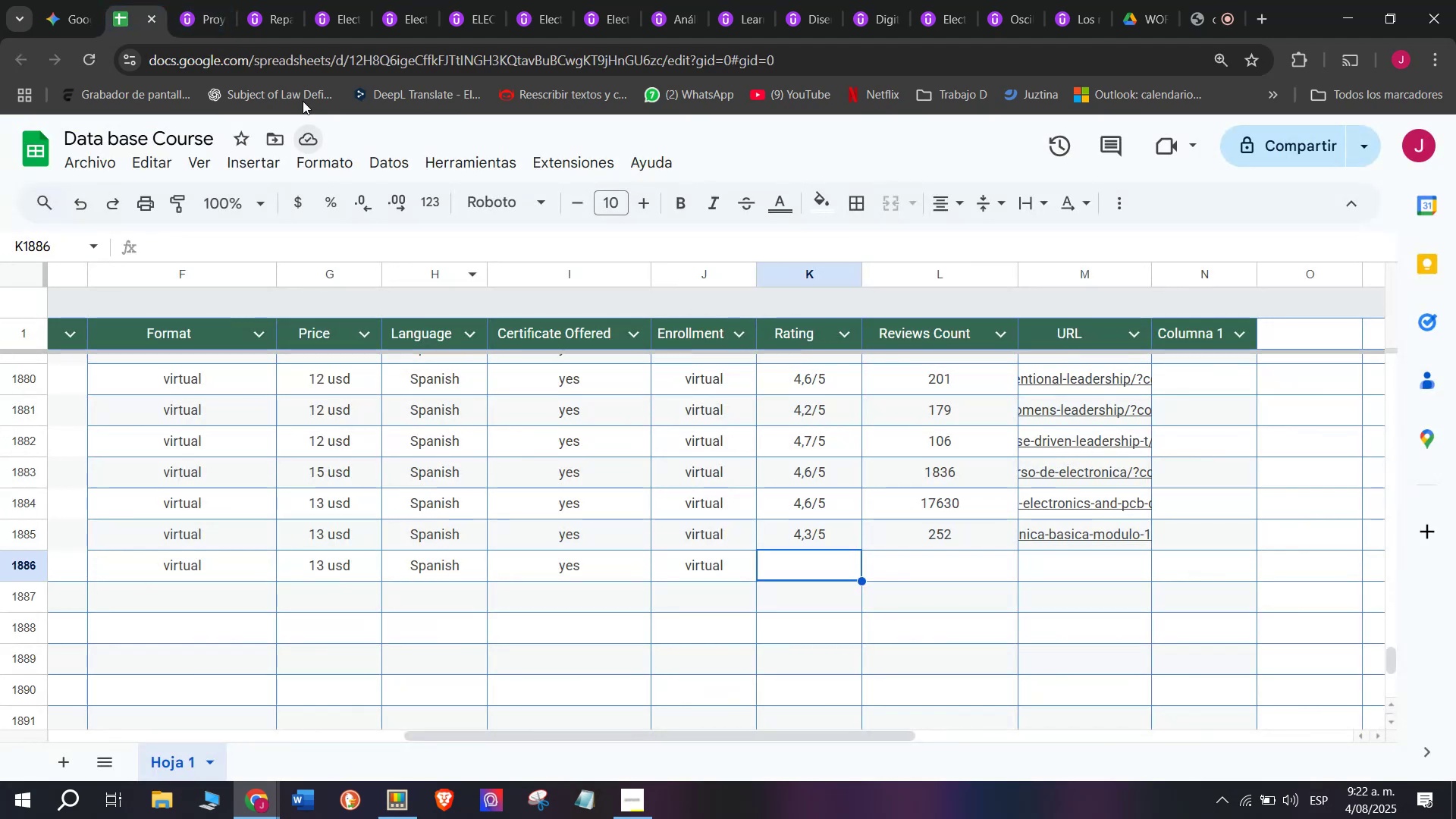 
left_click([192, 0])
 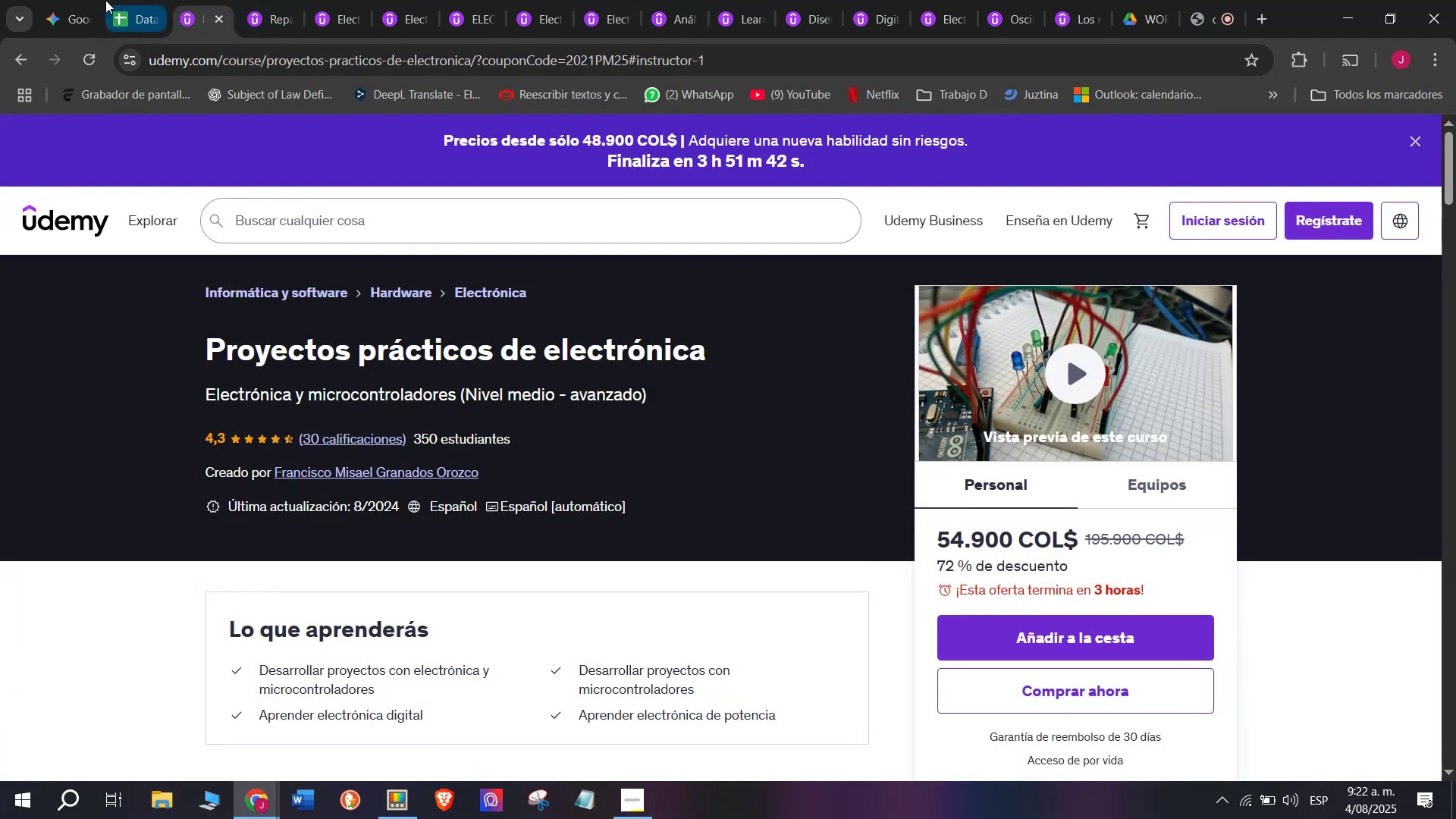 
left_click([105, 0])
 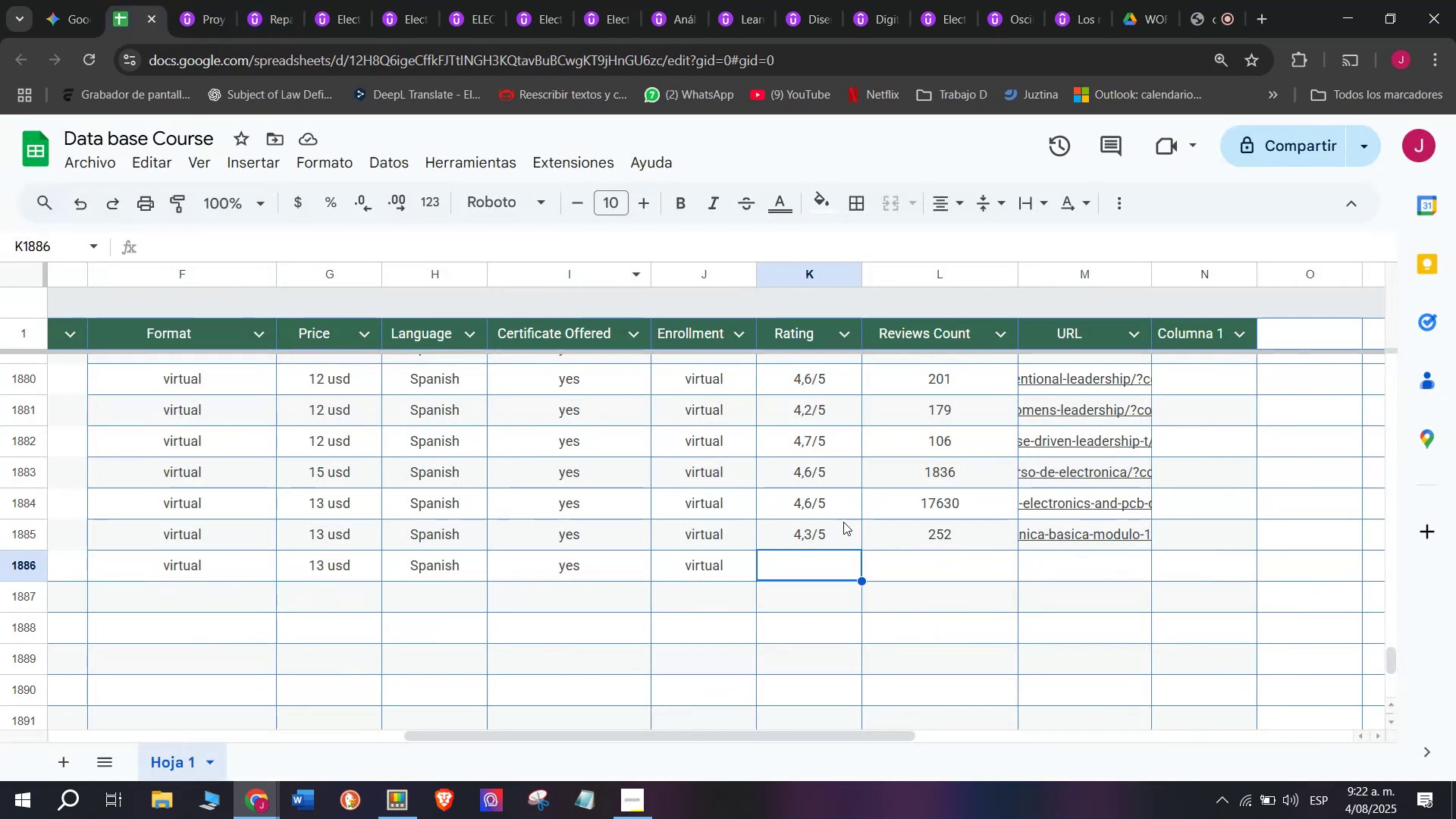 
left_click([846, 532])
 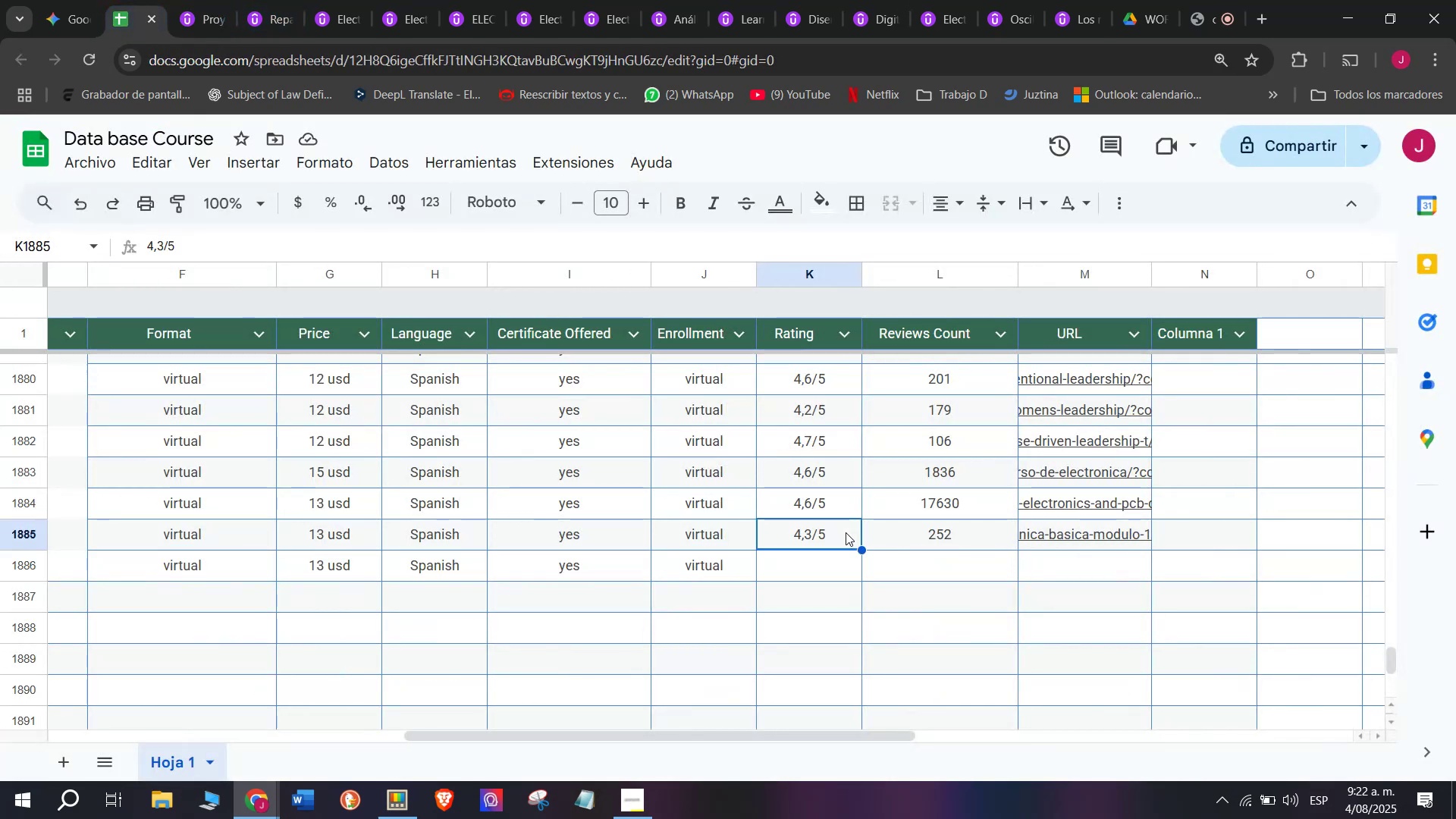 
key(Break)
 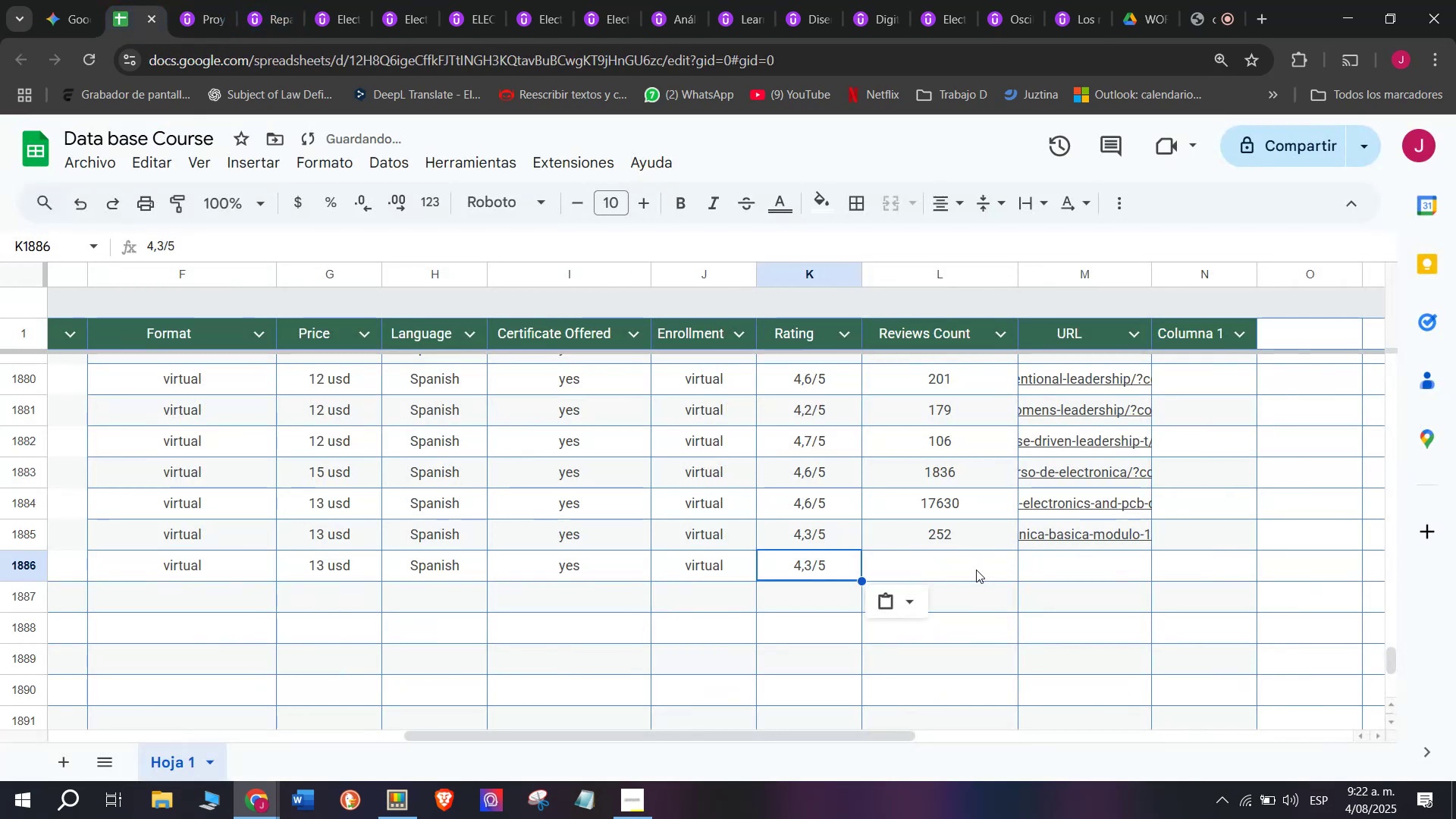 
key(Control+ControlLeft)
 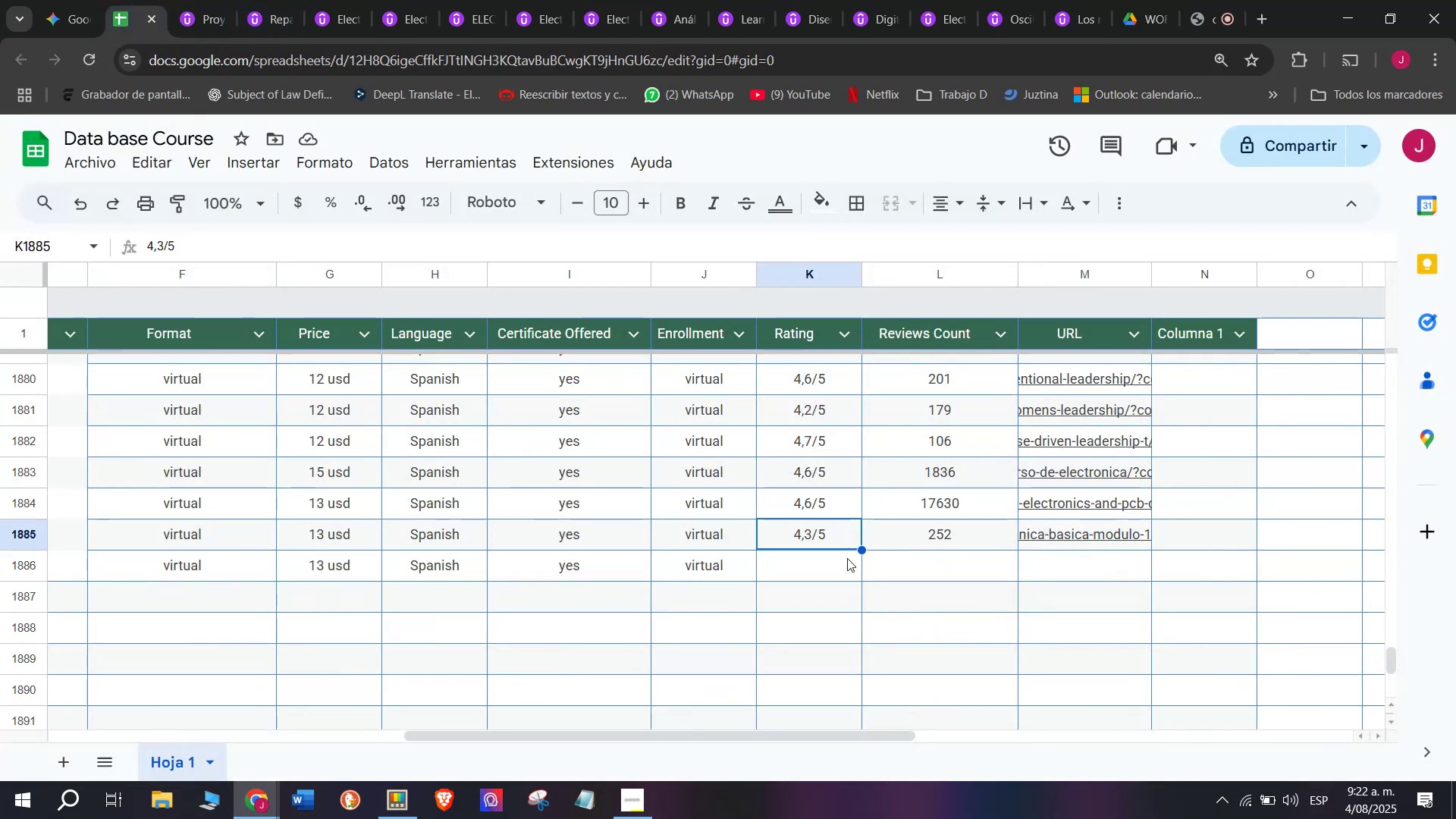 
key(Control+C)
 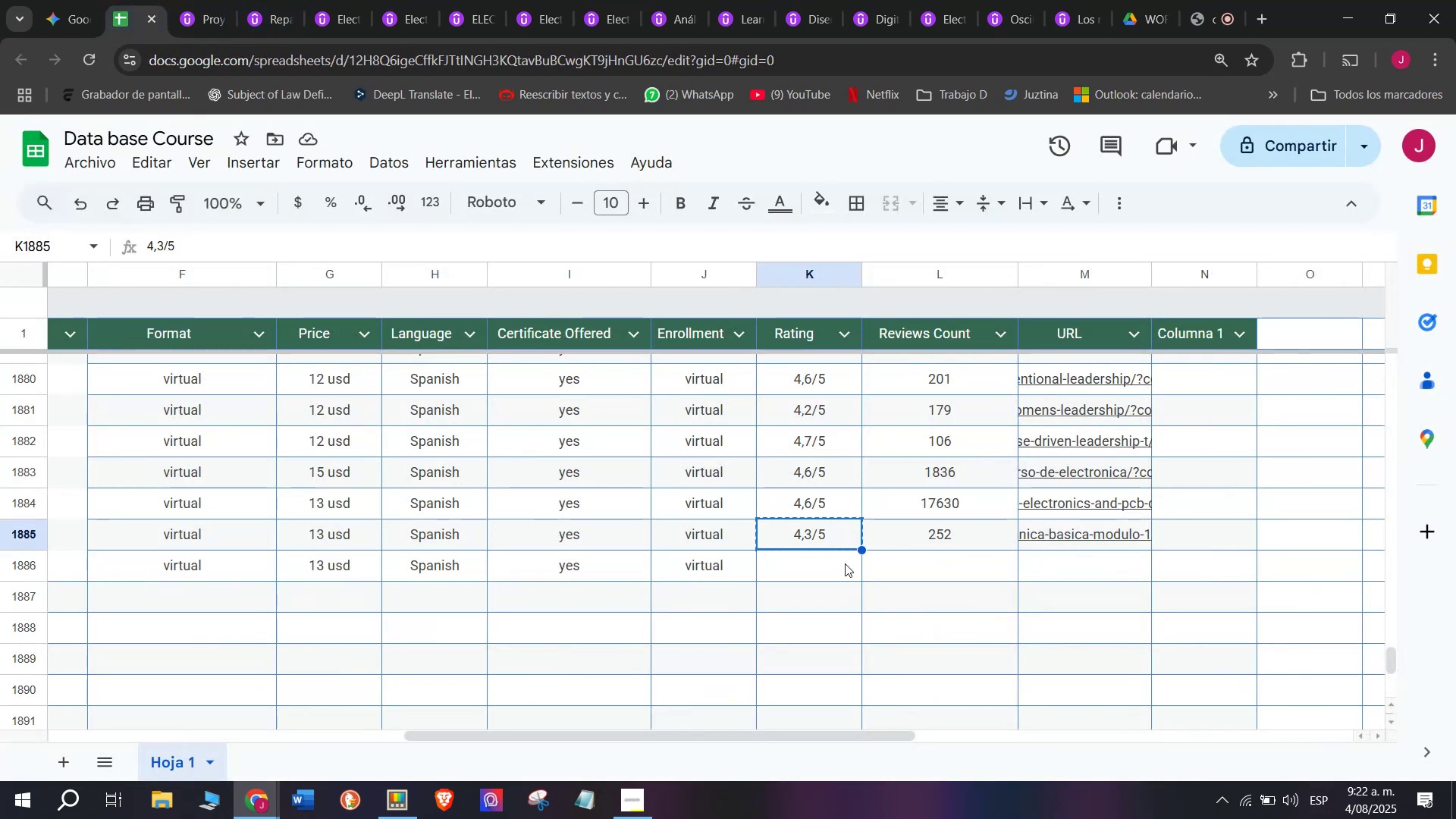 
double_click([845, 563])
 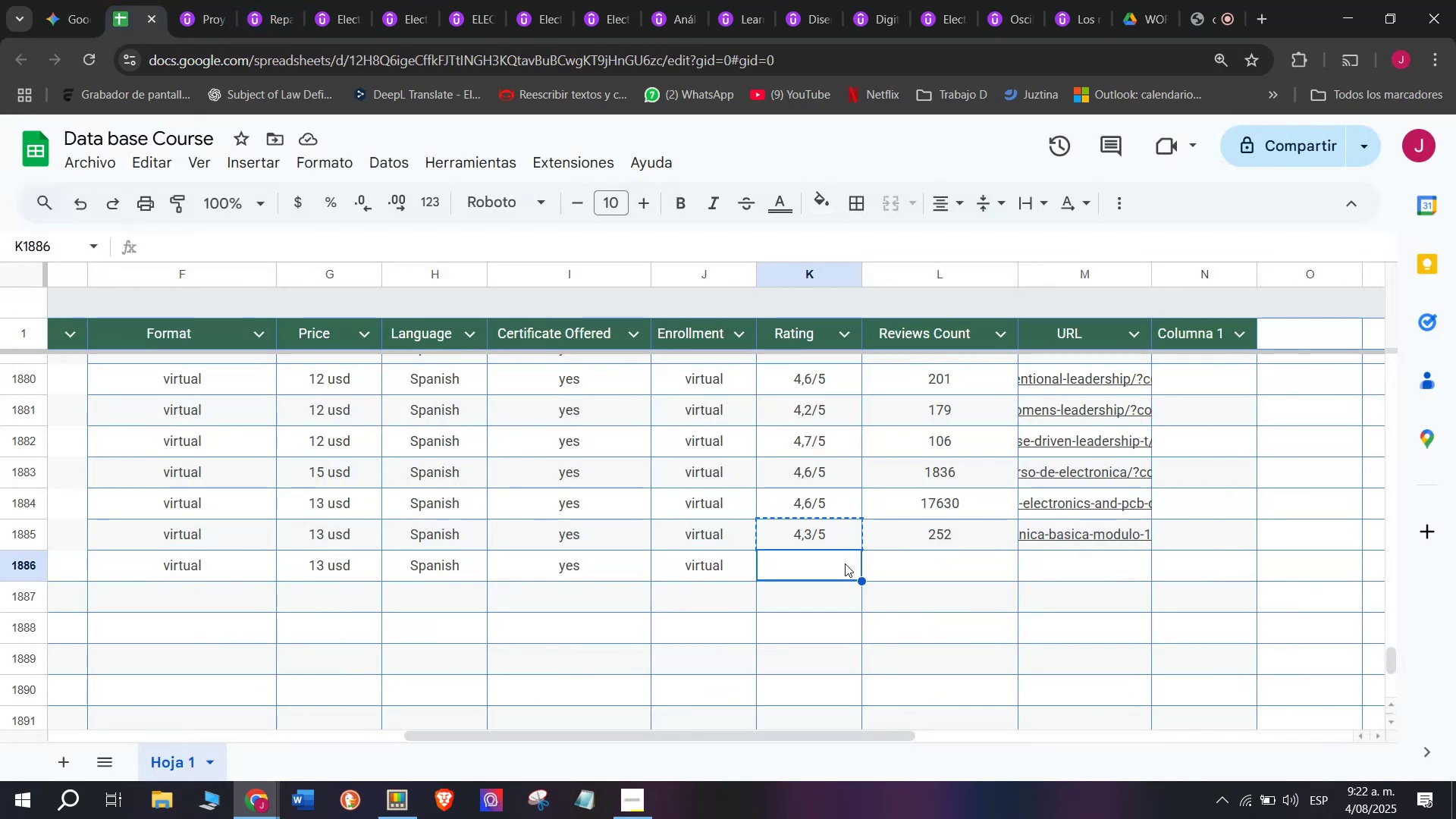 
key(Z)
 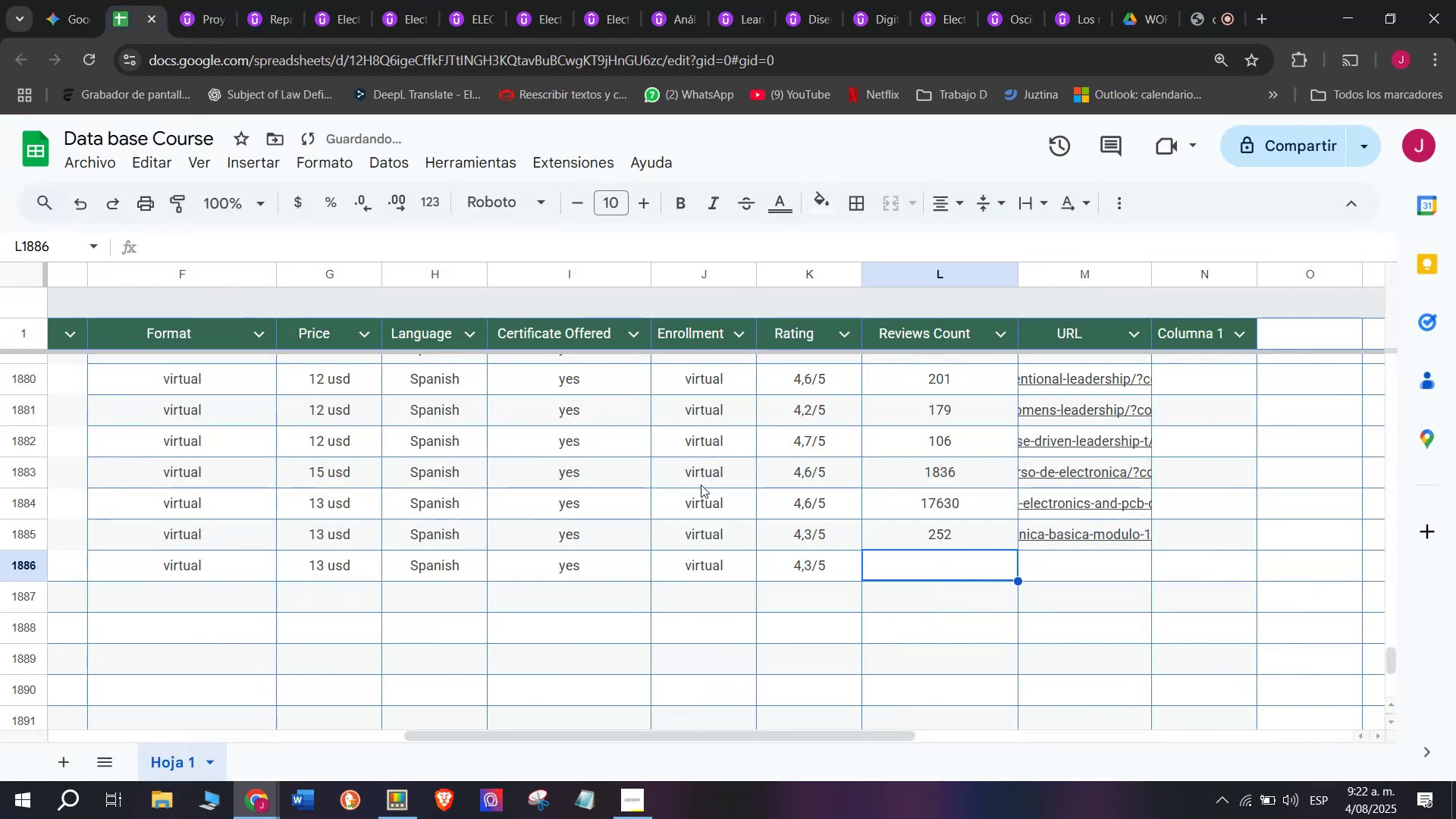 
key(Control+ControlLeft)
 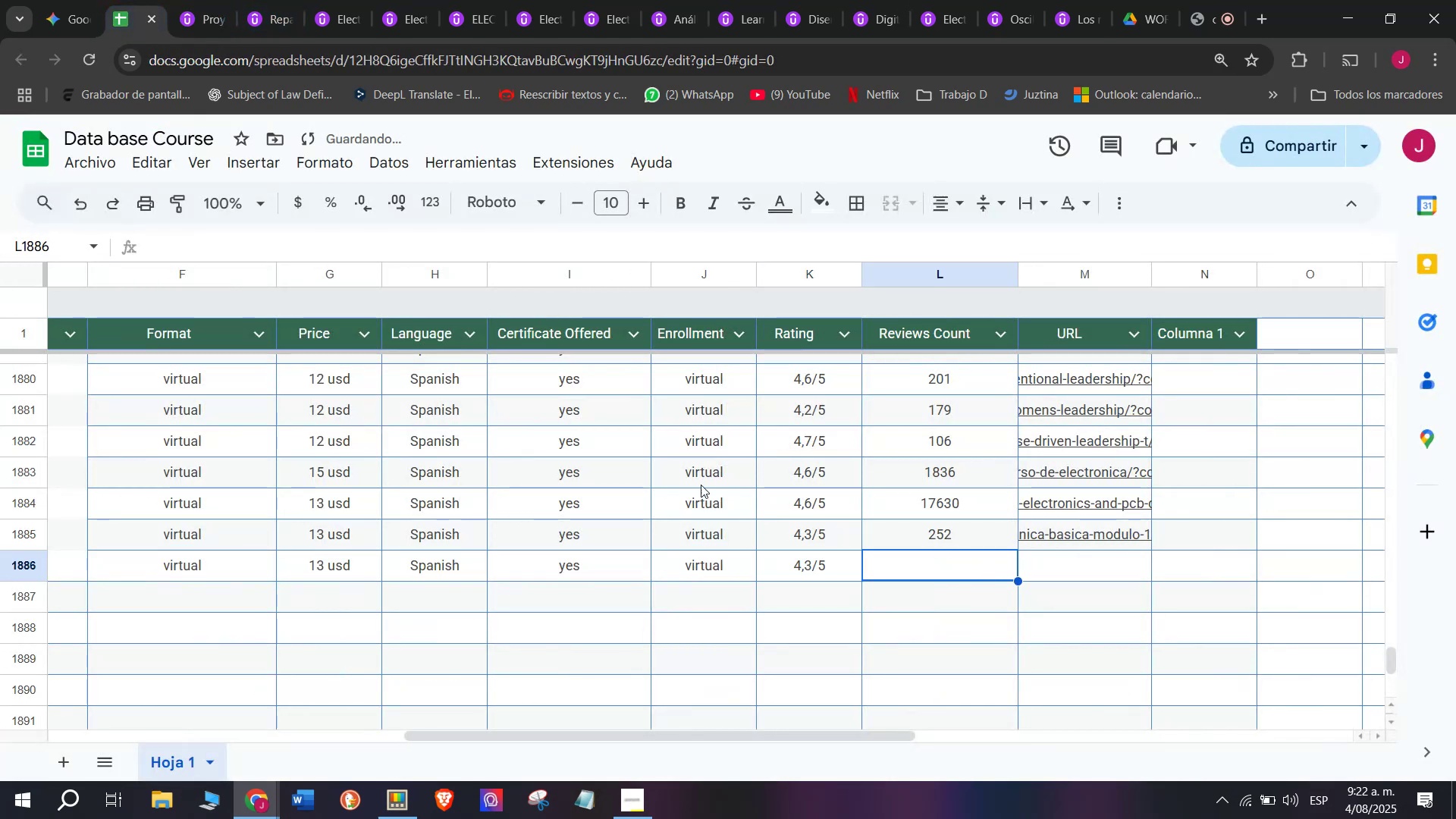 
key(Control+V)
 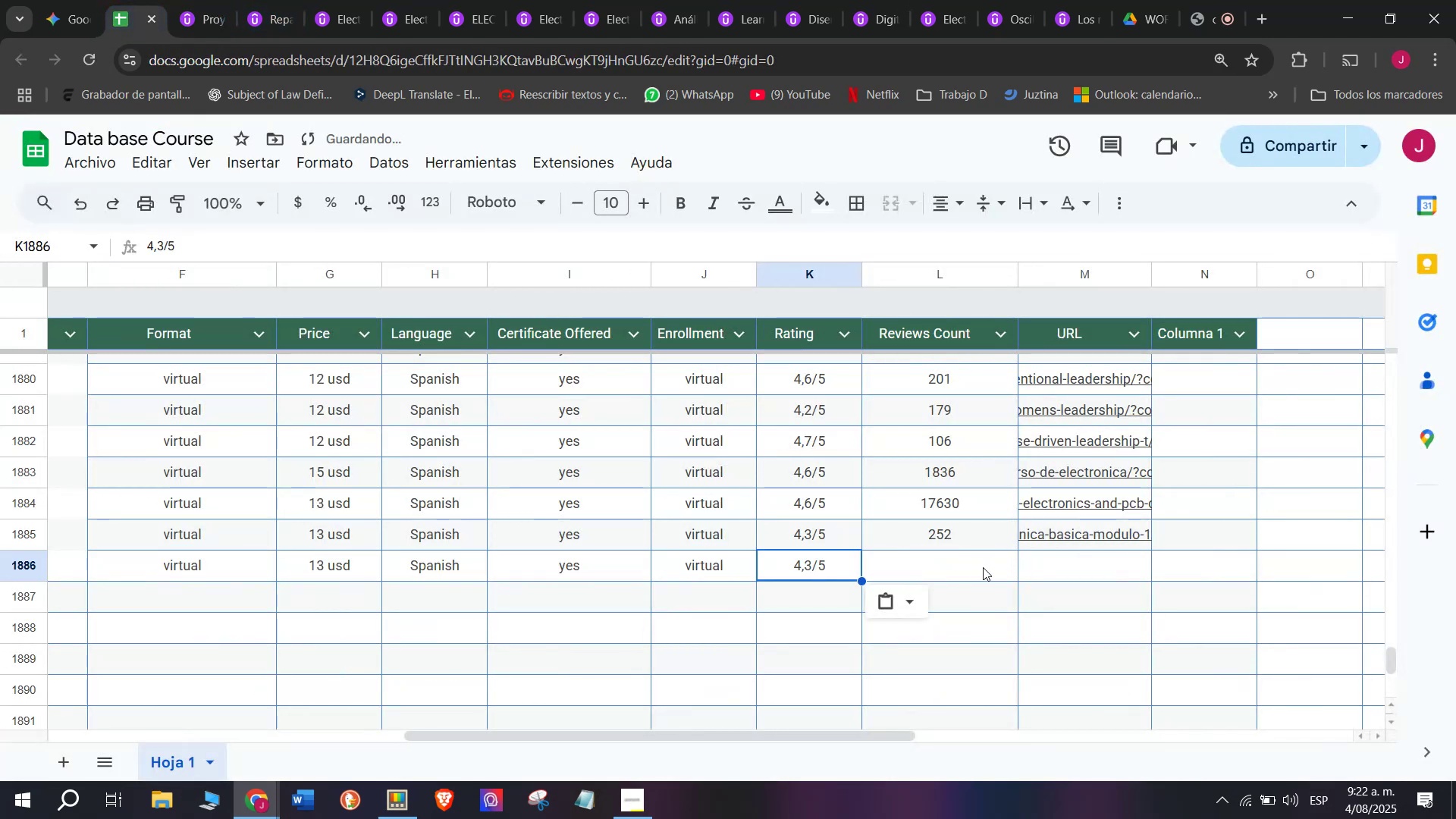 
triple_click([983, 566])
 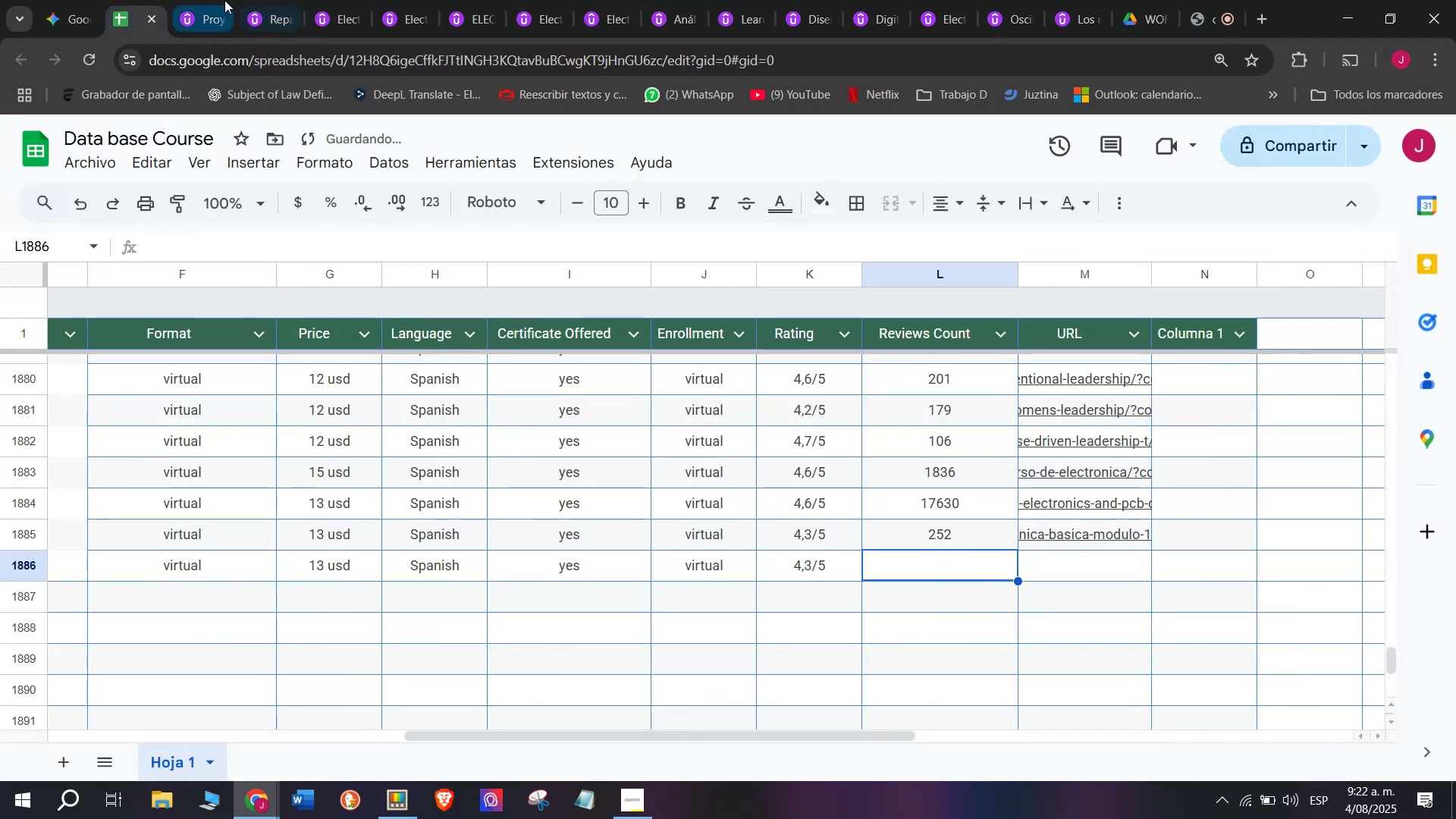 
left_click([224, 0])
 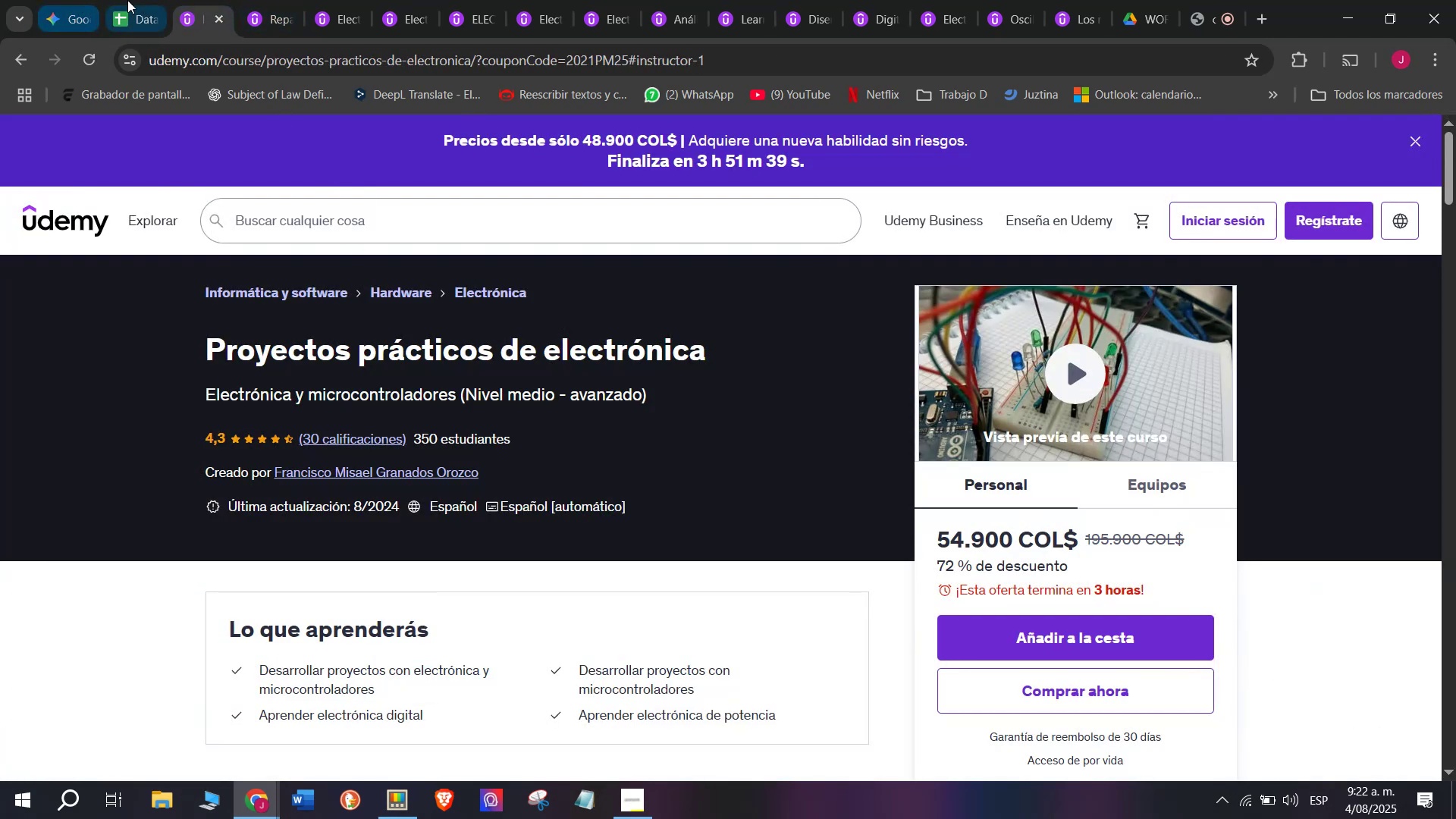 
left_click([127, 0])
 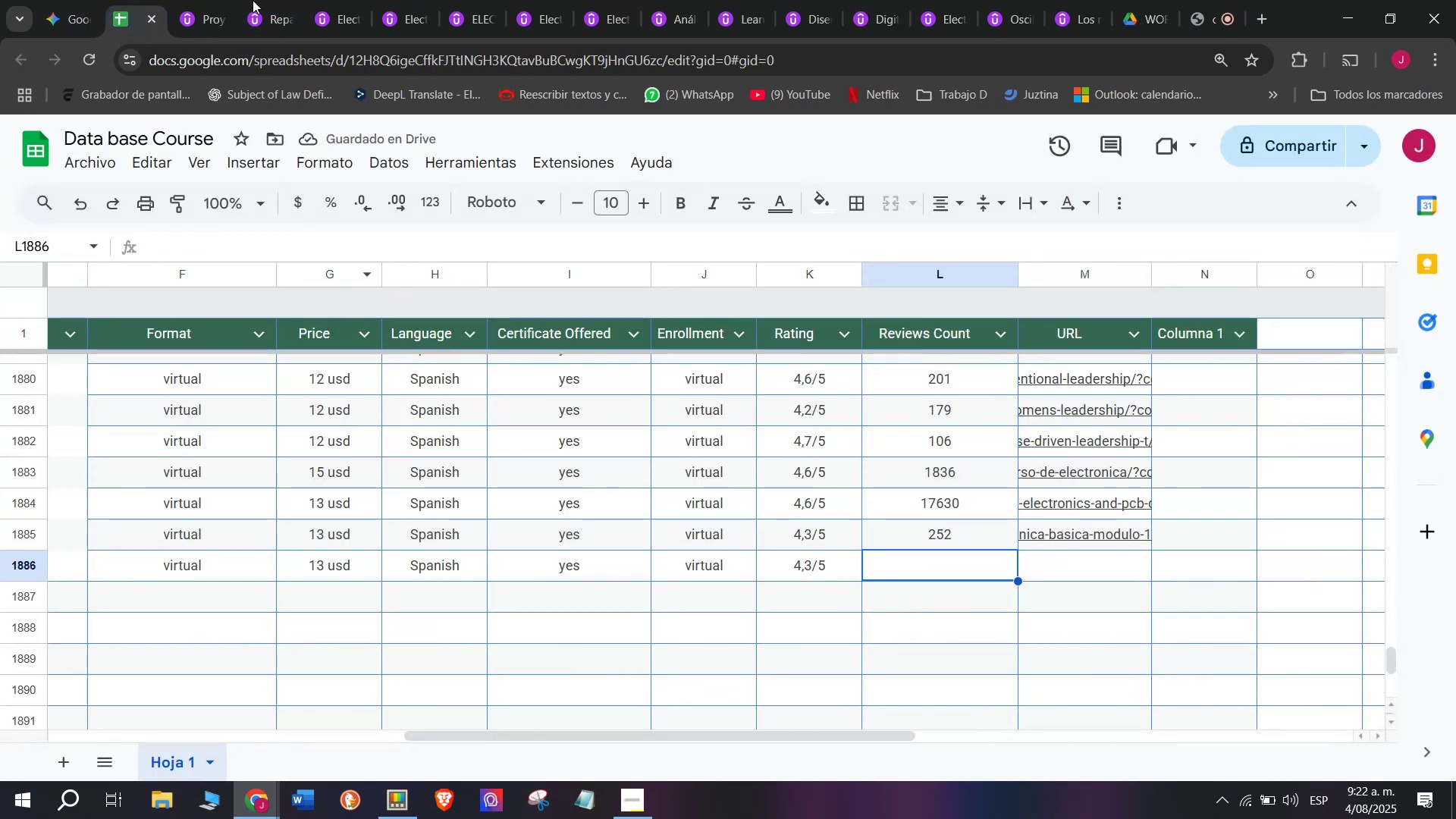 
left_click([236, 0])
 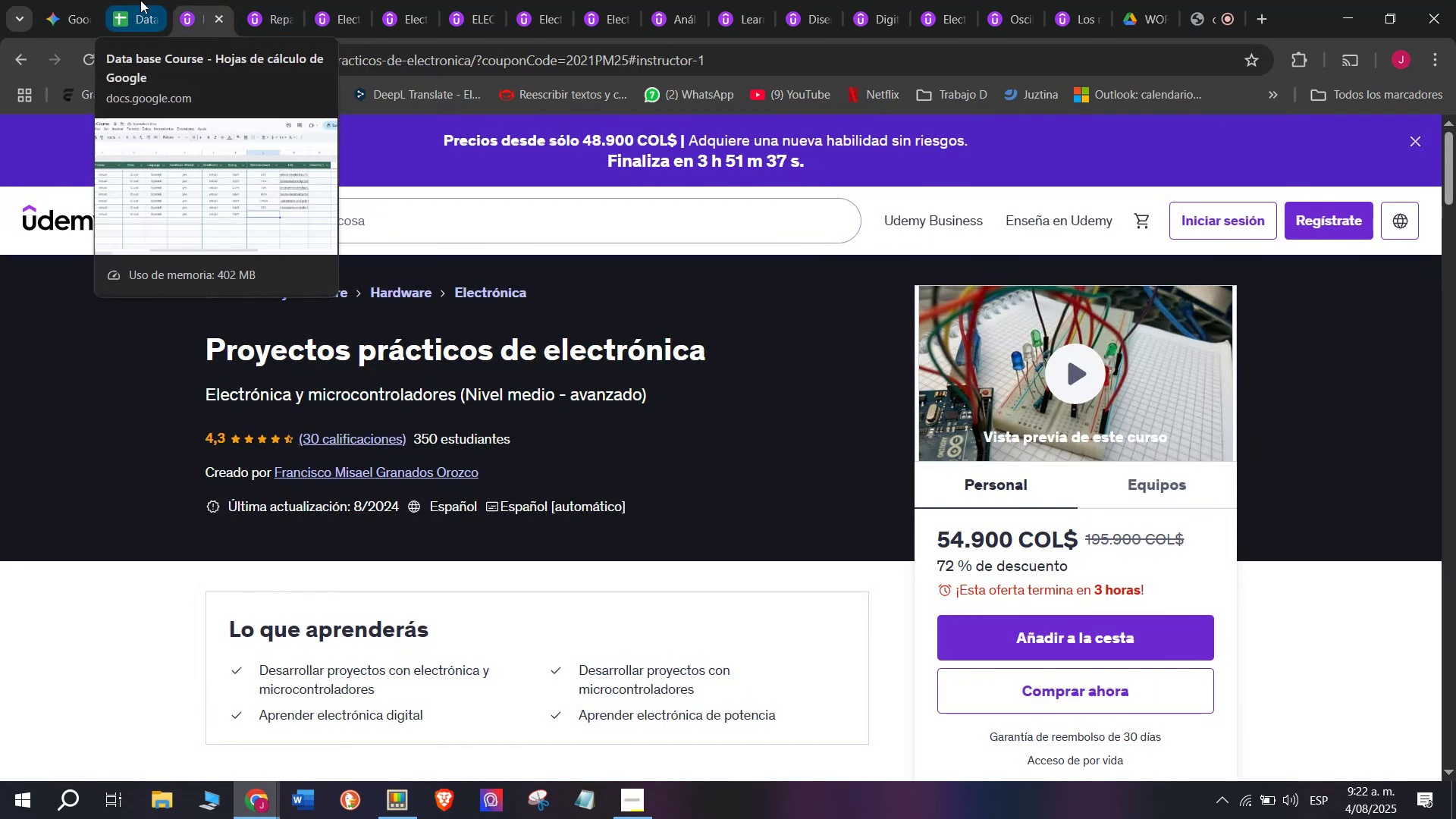 
left_click([140, 0])
 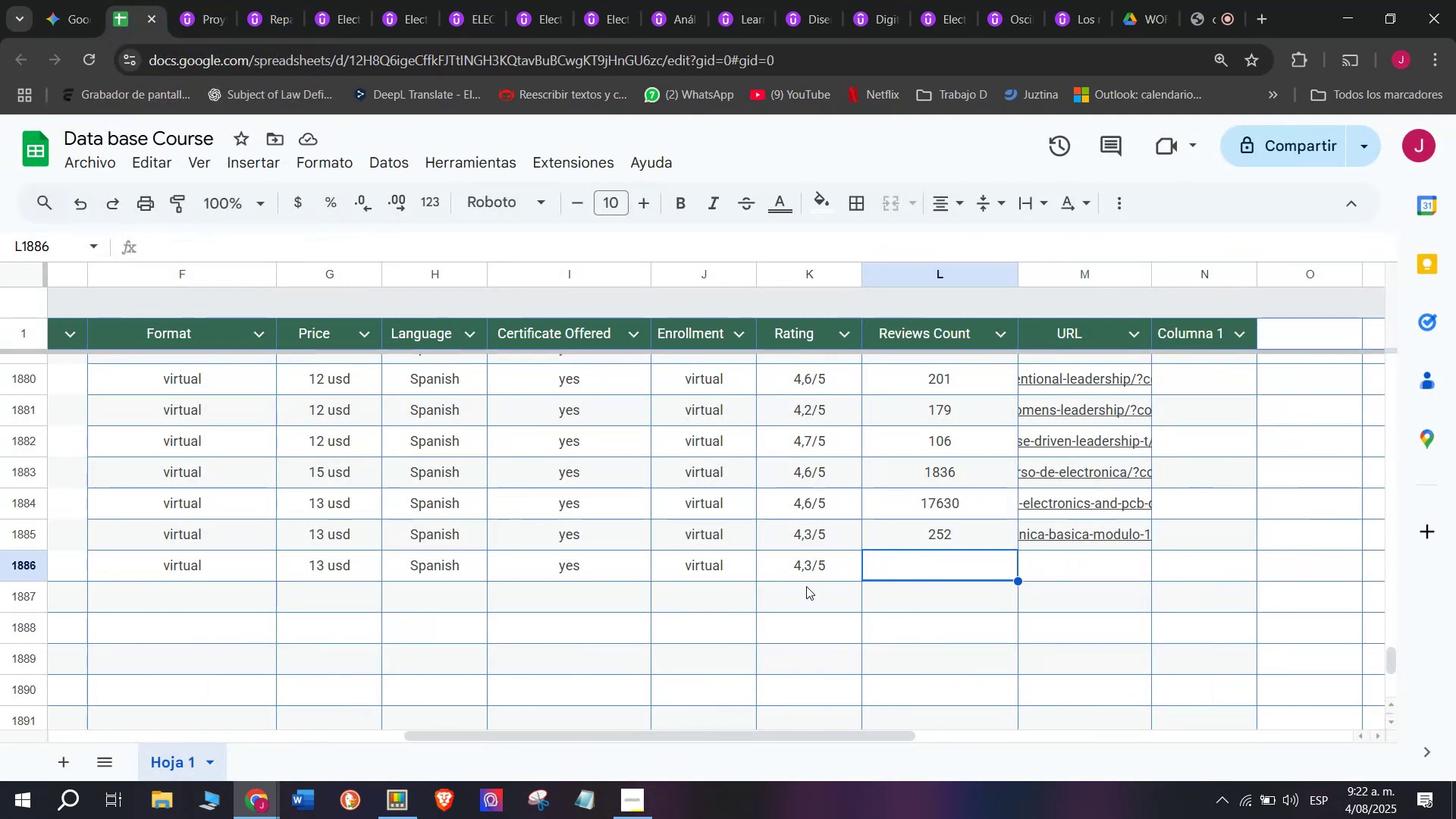 
left_click([217, 0])
 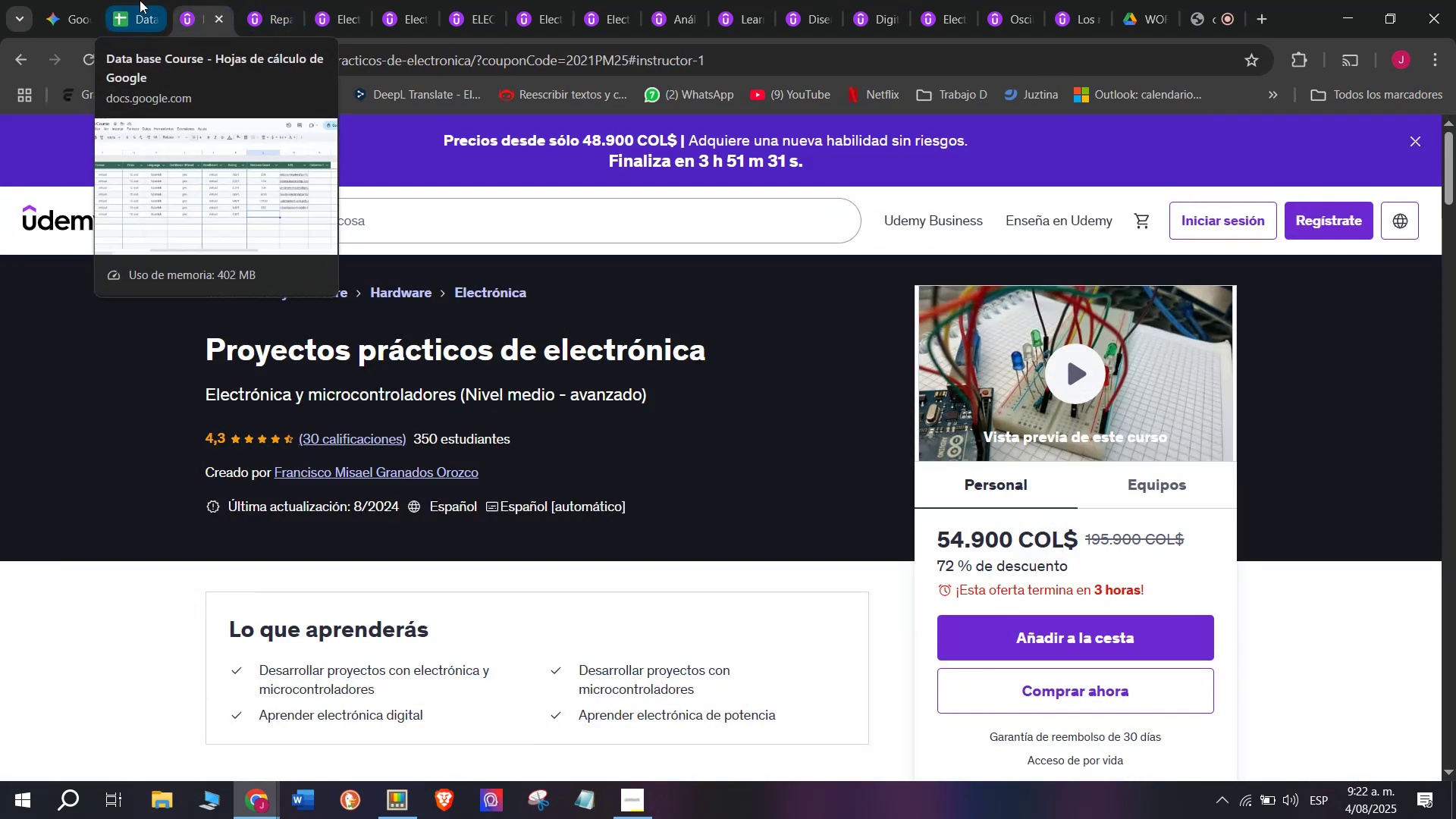 
left_click([140, 0])
 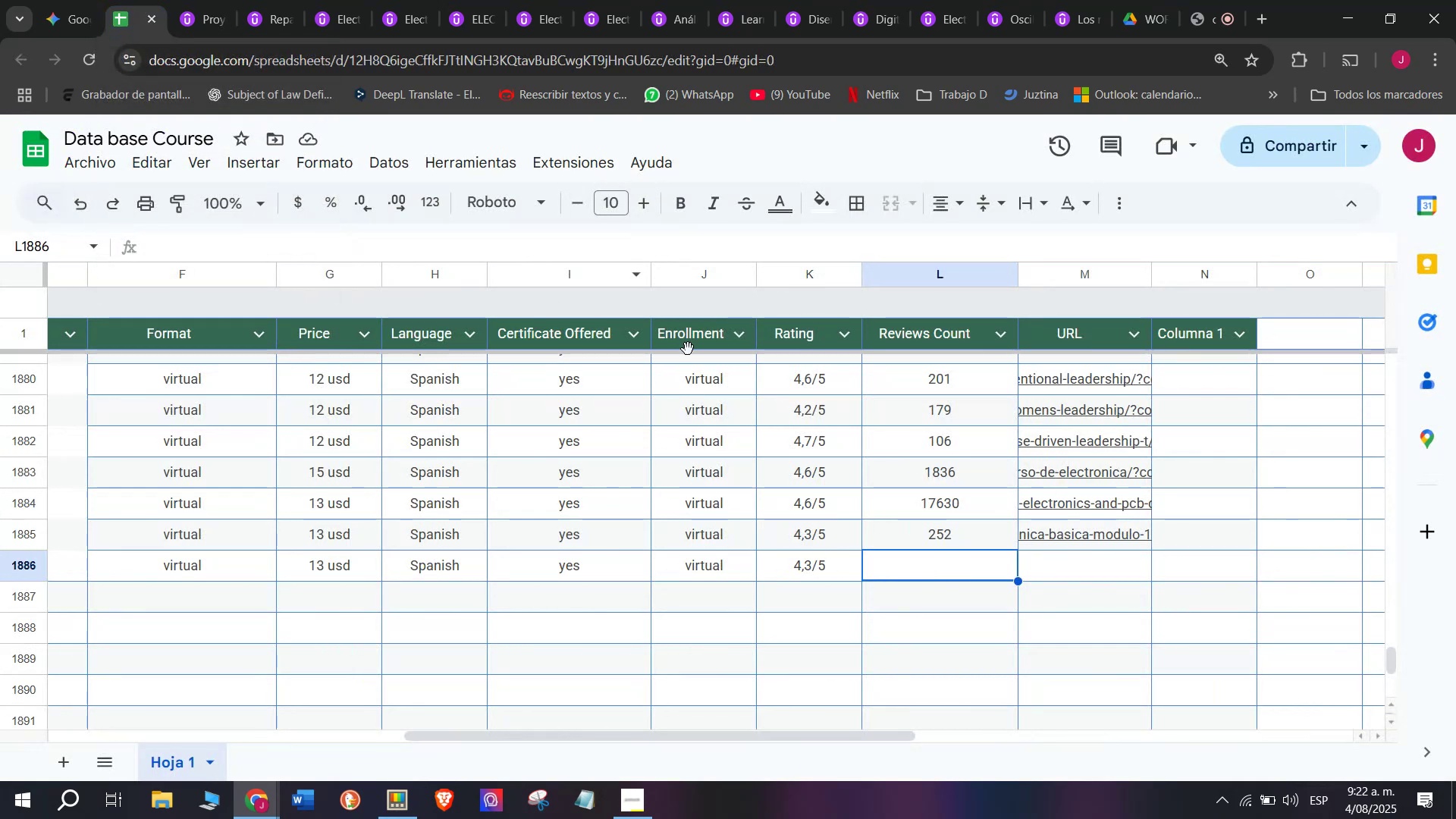 
left_click([190, 0])
 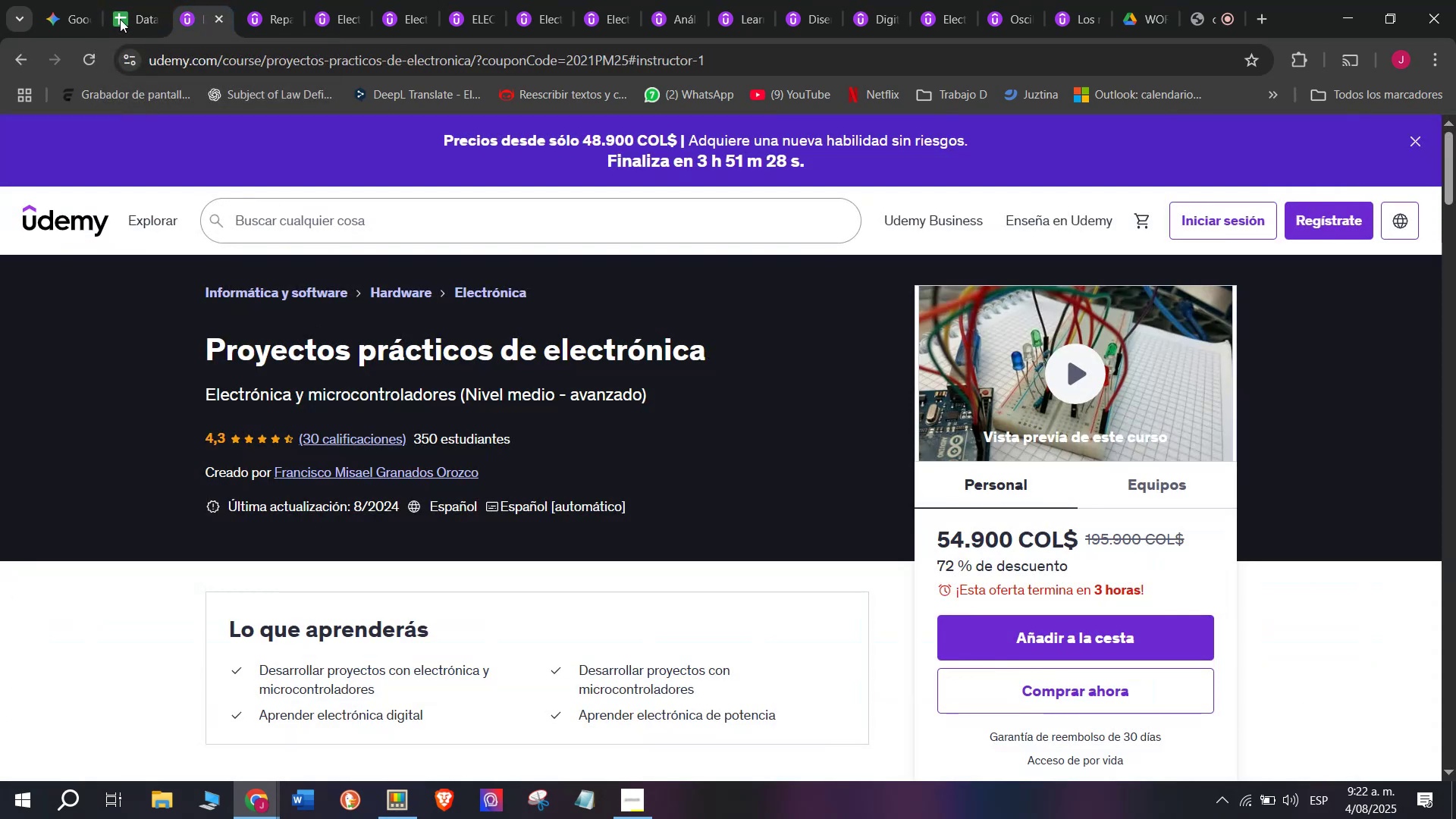 
left_click([133, 0])
 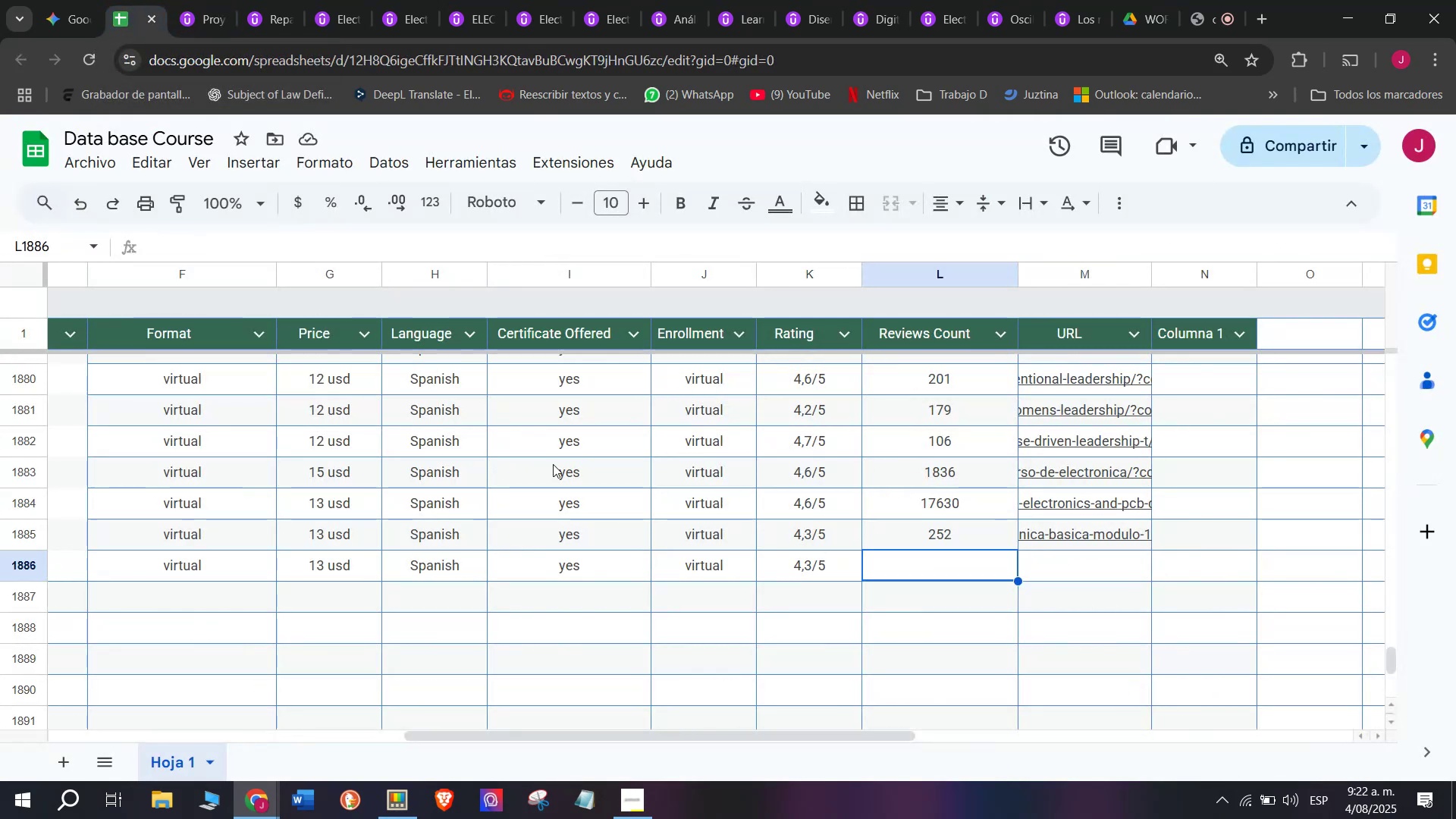 
key(3)
 